 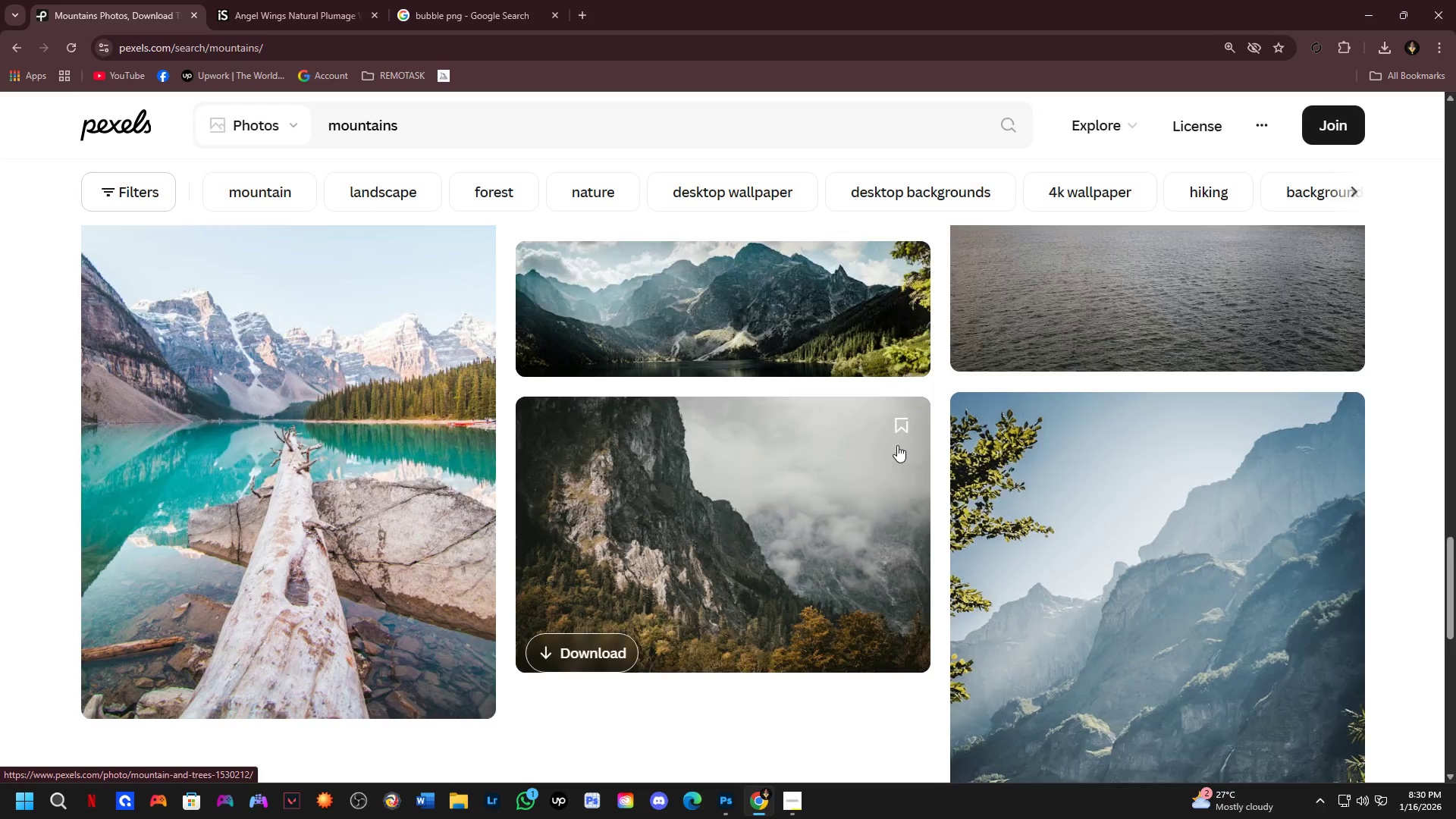 
scroll: coordinate [897, 445], scroll_direction: down, amount: 2.0
 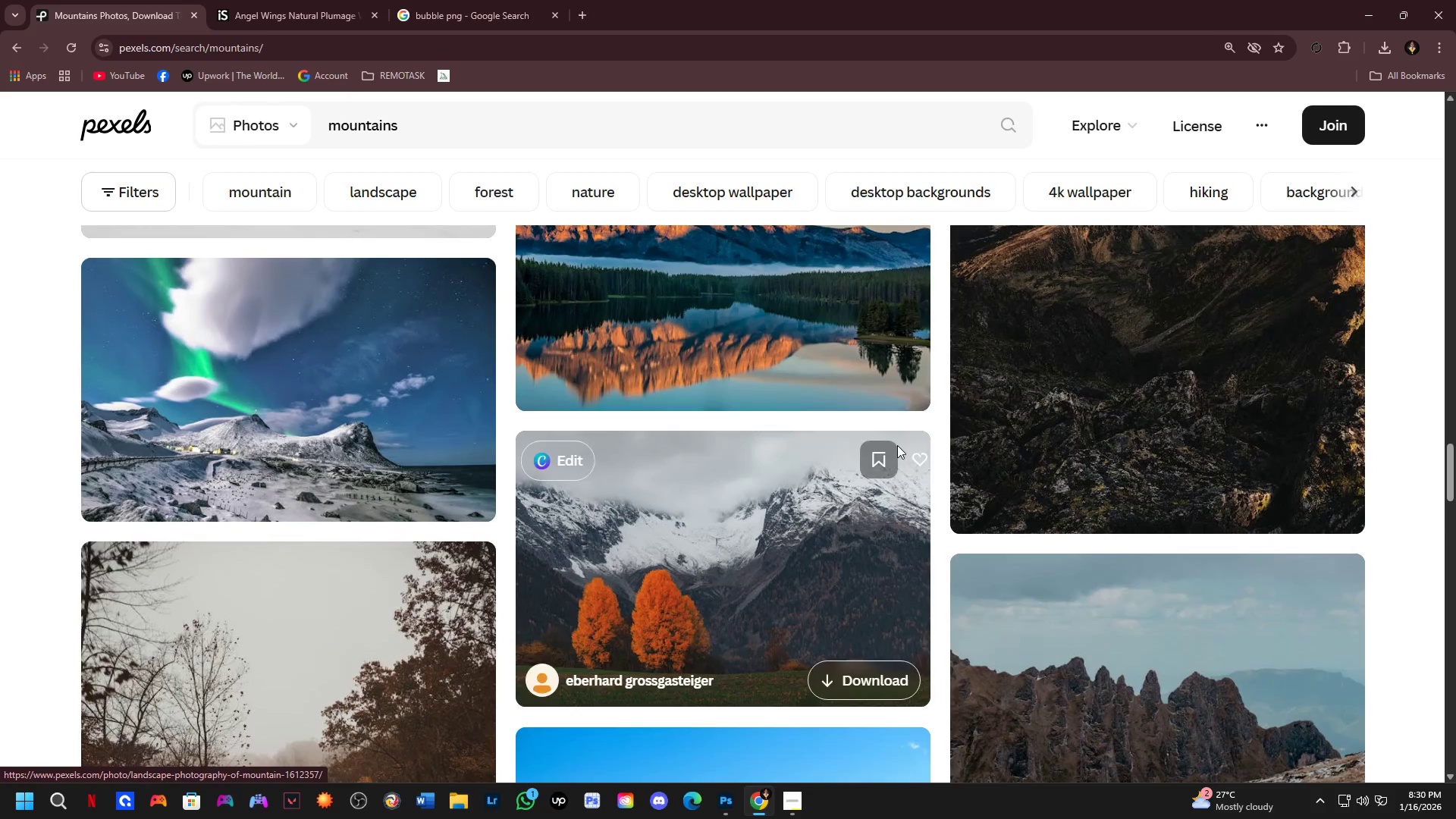 
scroll: coordinate [898, 447], scroll_direction: up, amount: 2.0
 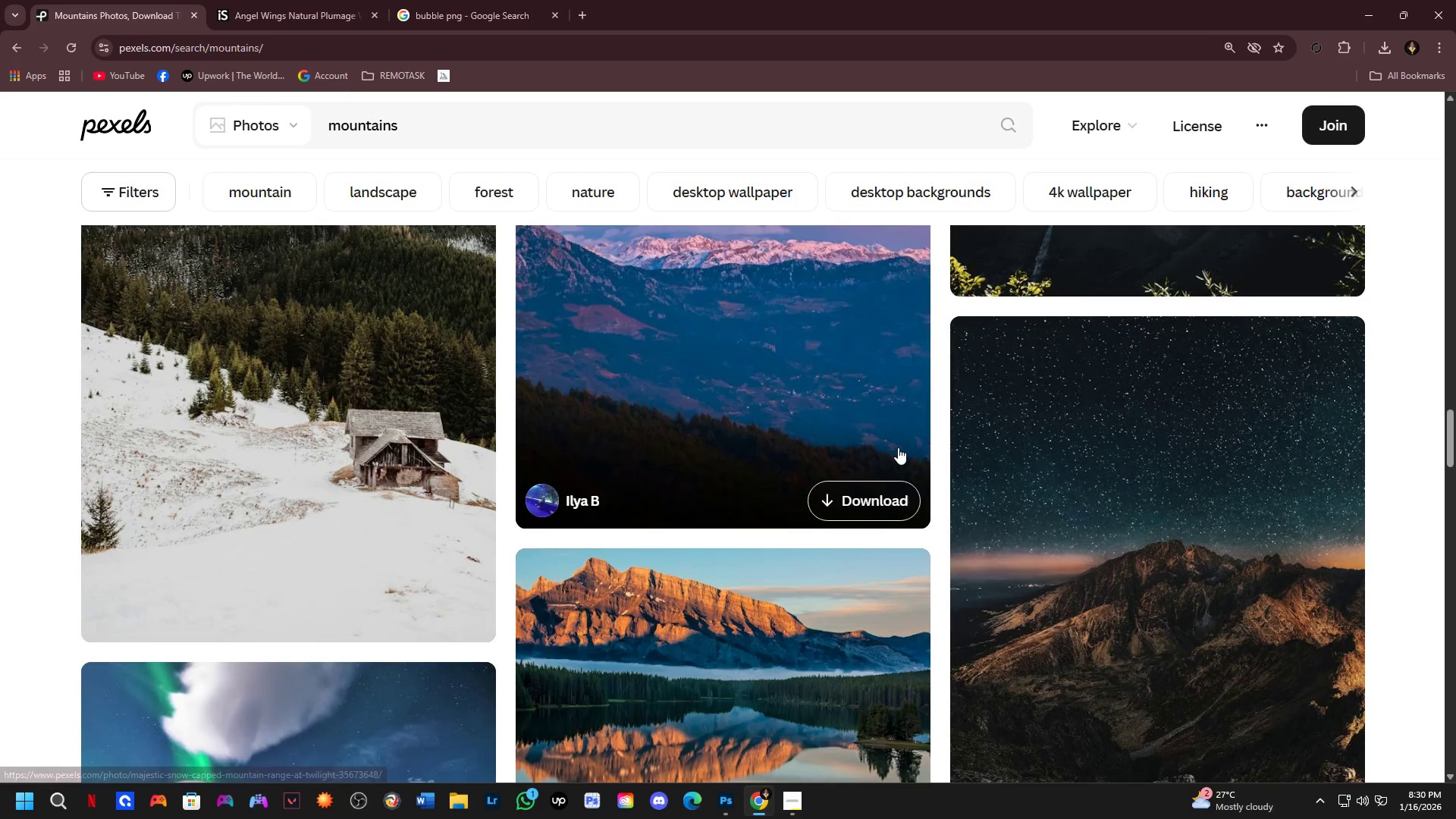 
key(Alt+AltLeft)
 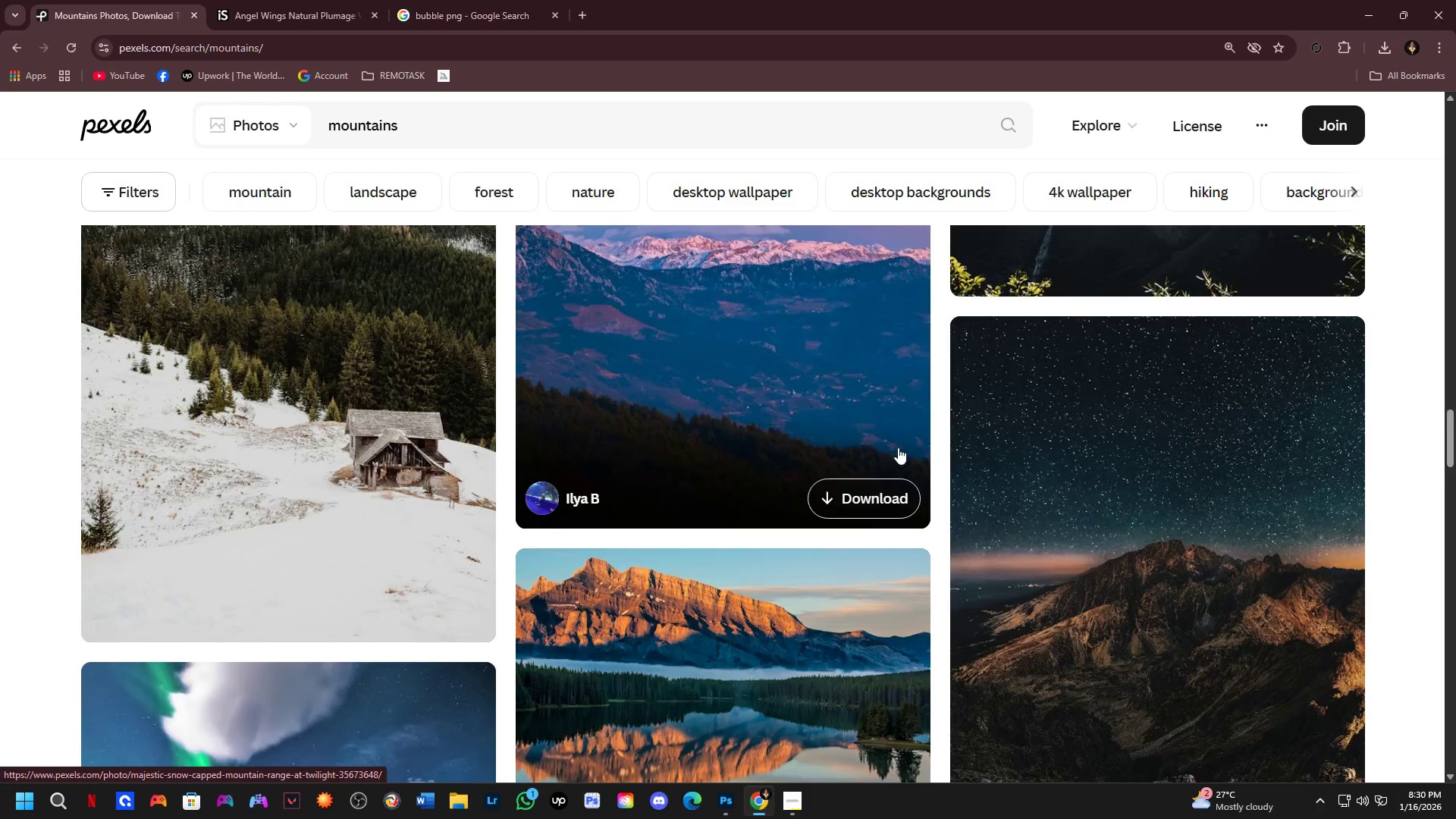 
key(Alt+Tab)
 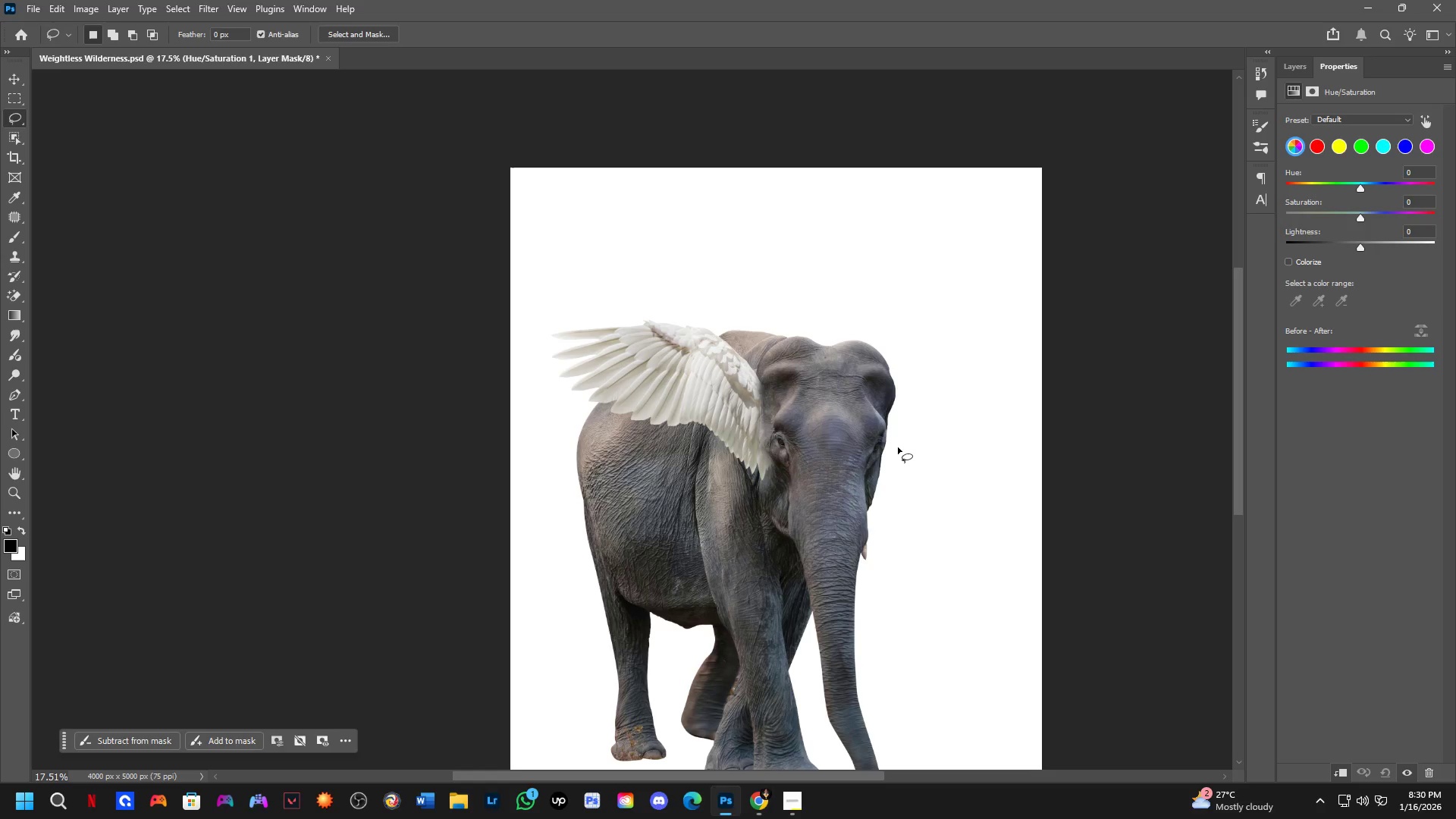 
key(Alt+AltLeft)
 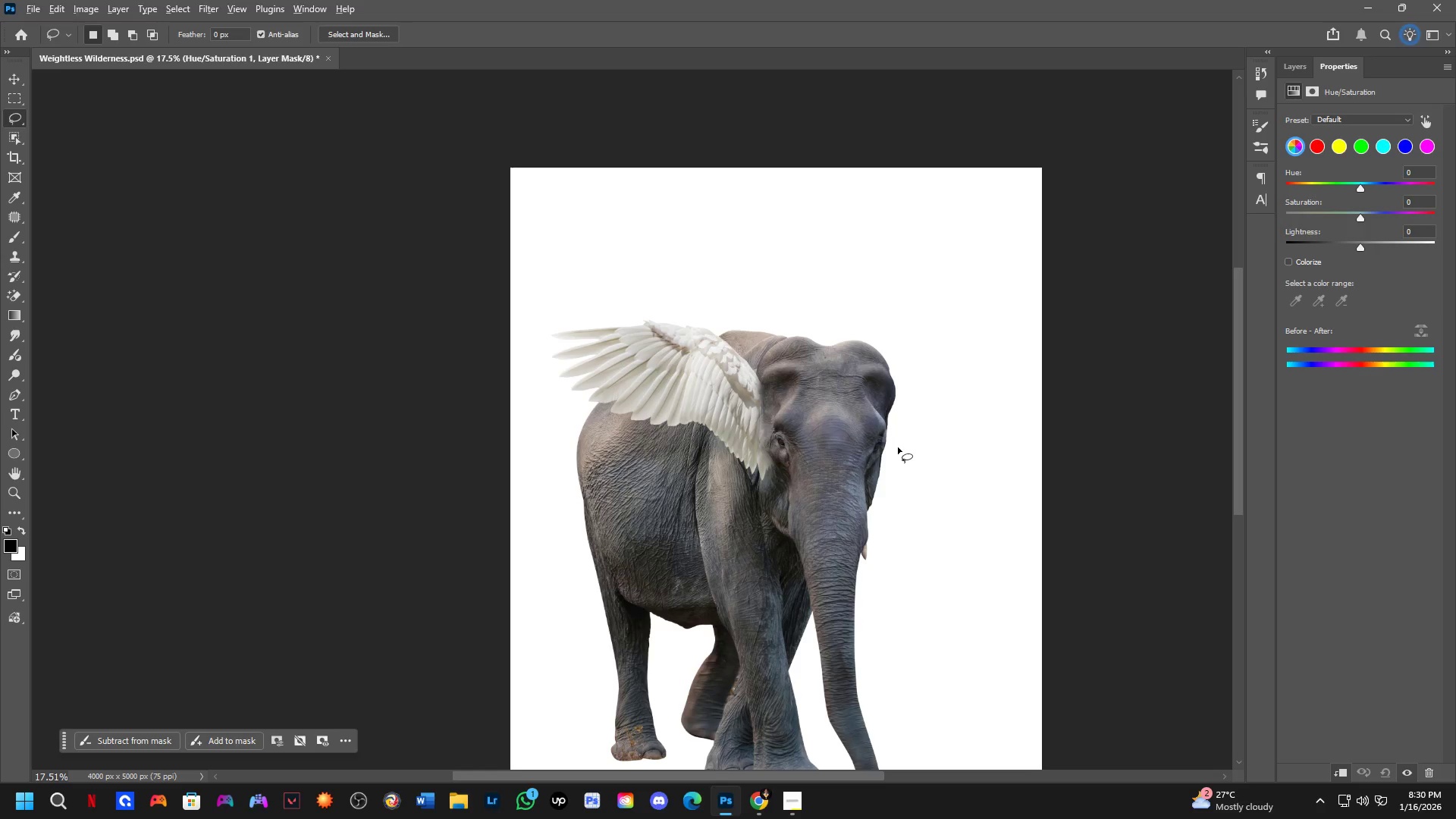 
key(Alt+Tab)
 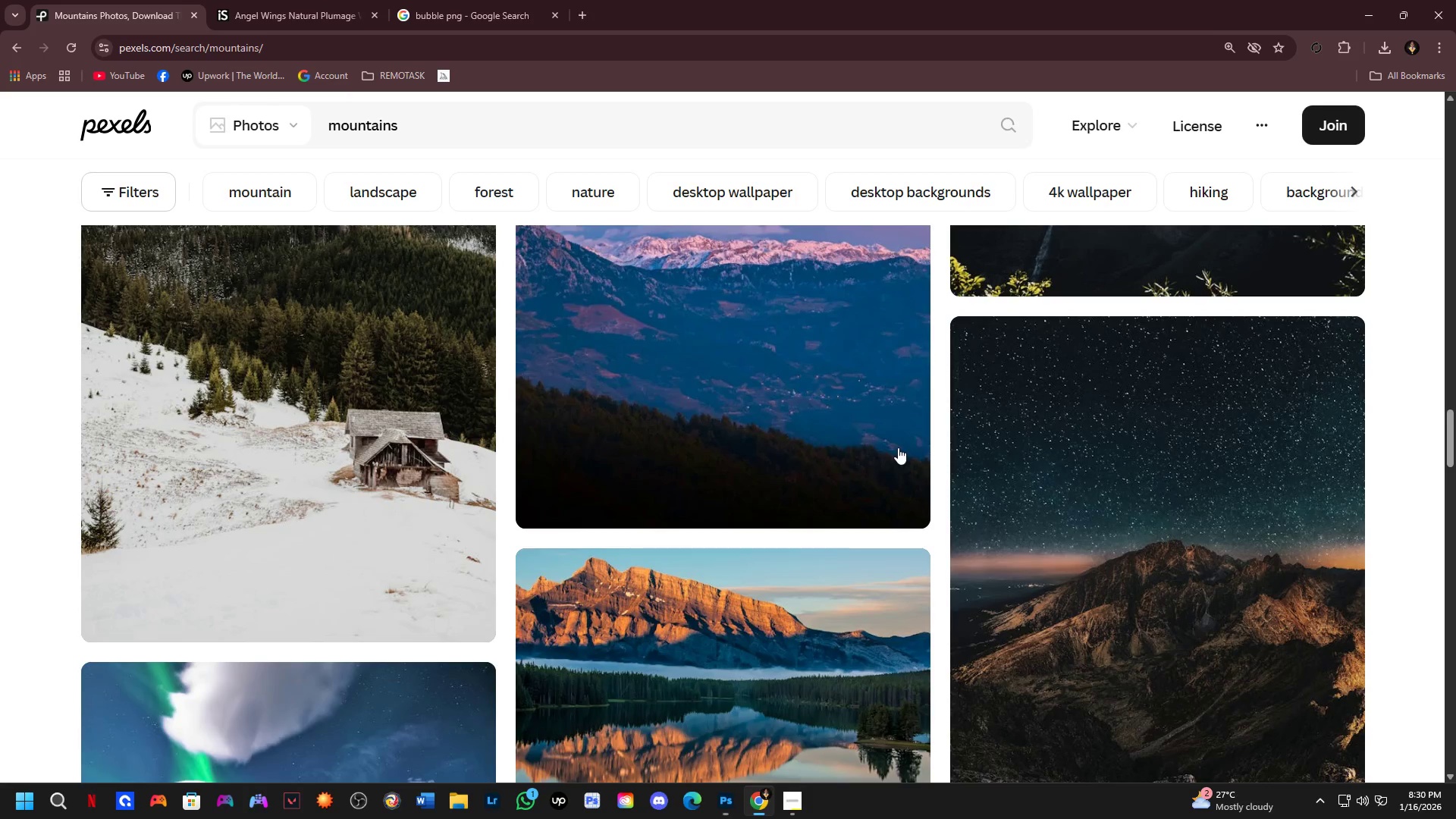 
hold_key(key=AltLeft, duration=0.48)
 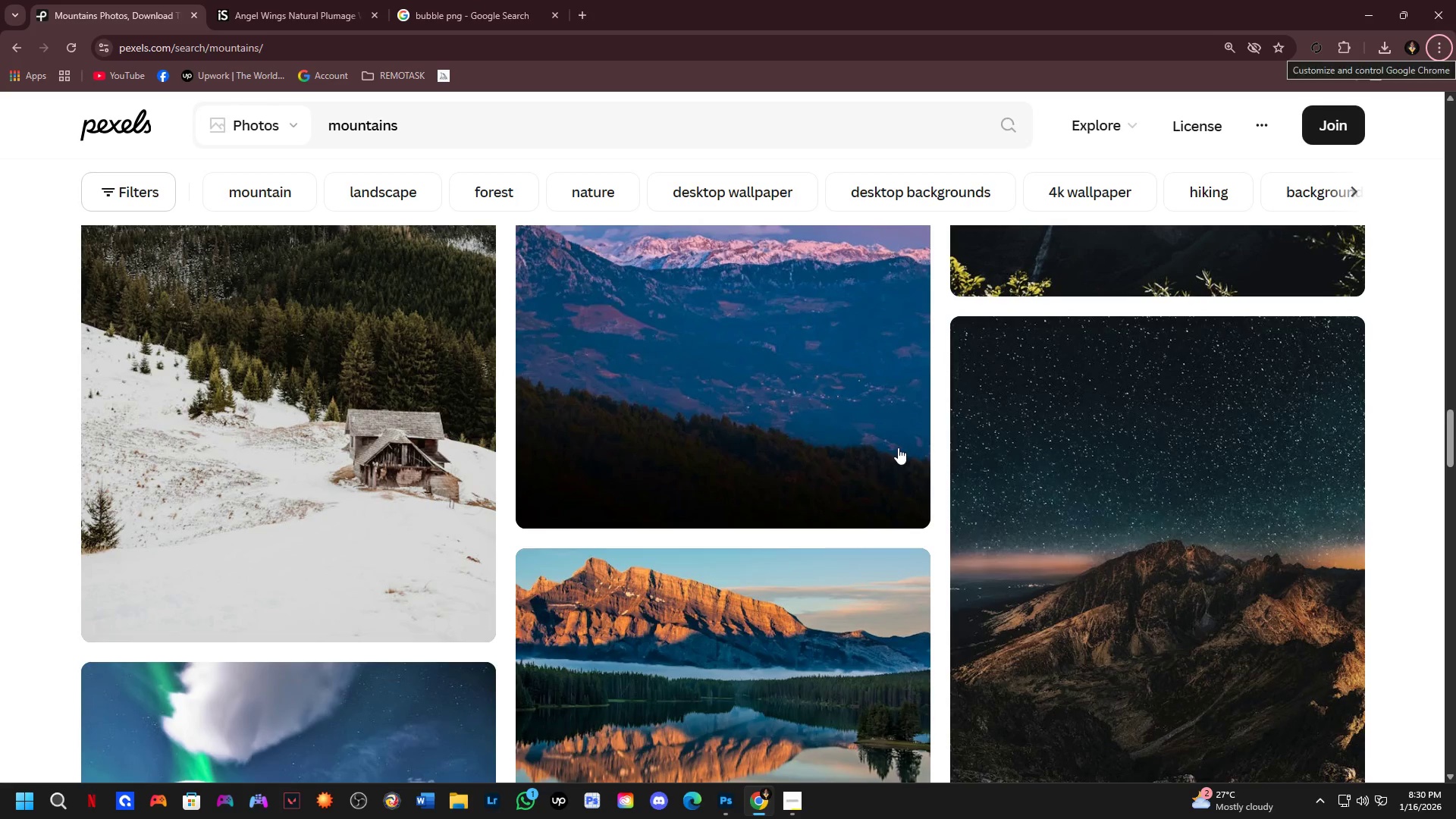 
key(Alt+AltLeft)
 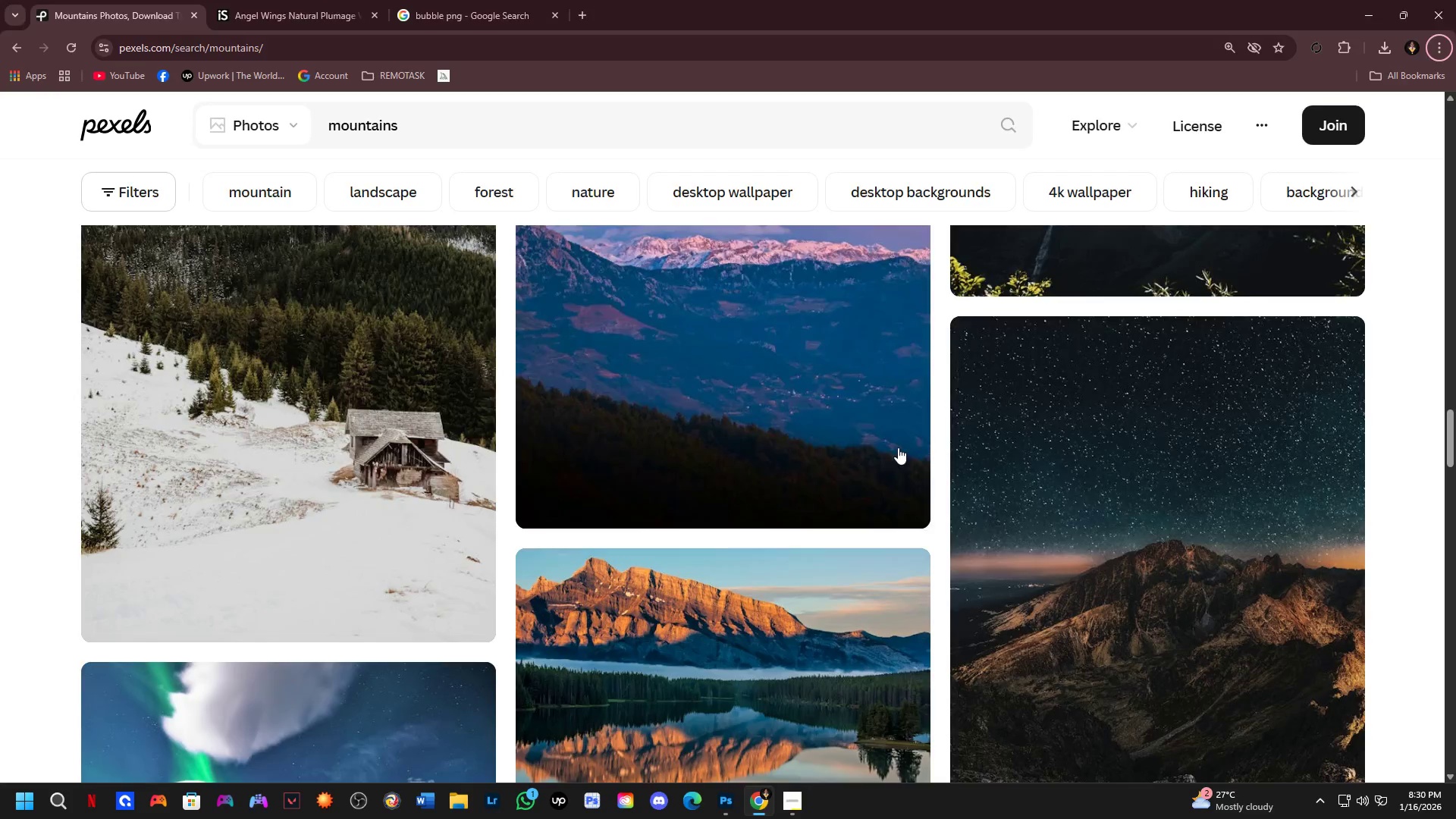 
key(Alt+Tab)
 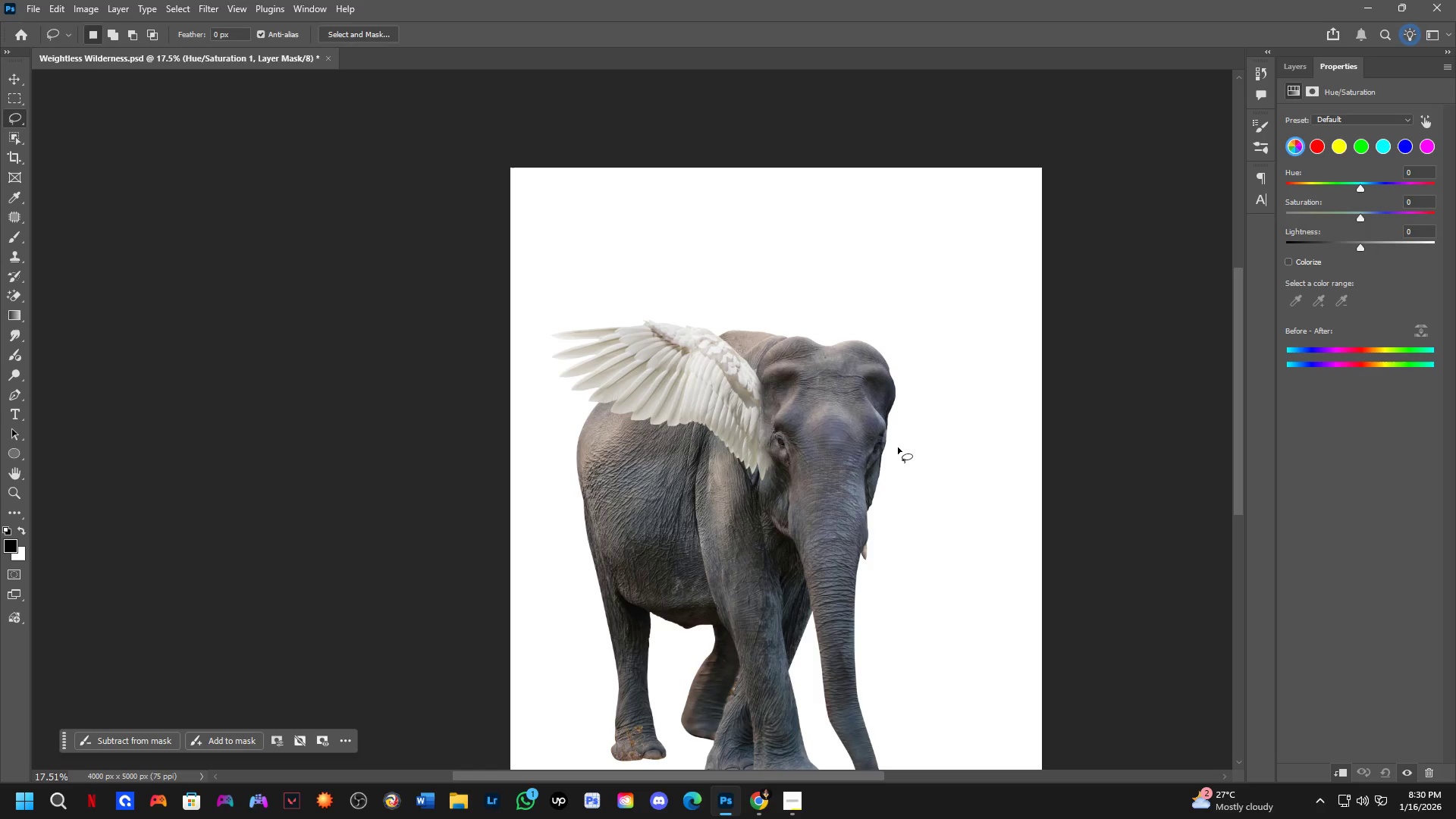 
key(Alt+AltLeft)
 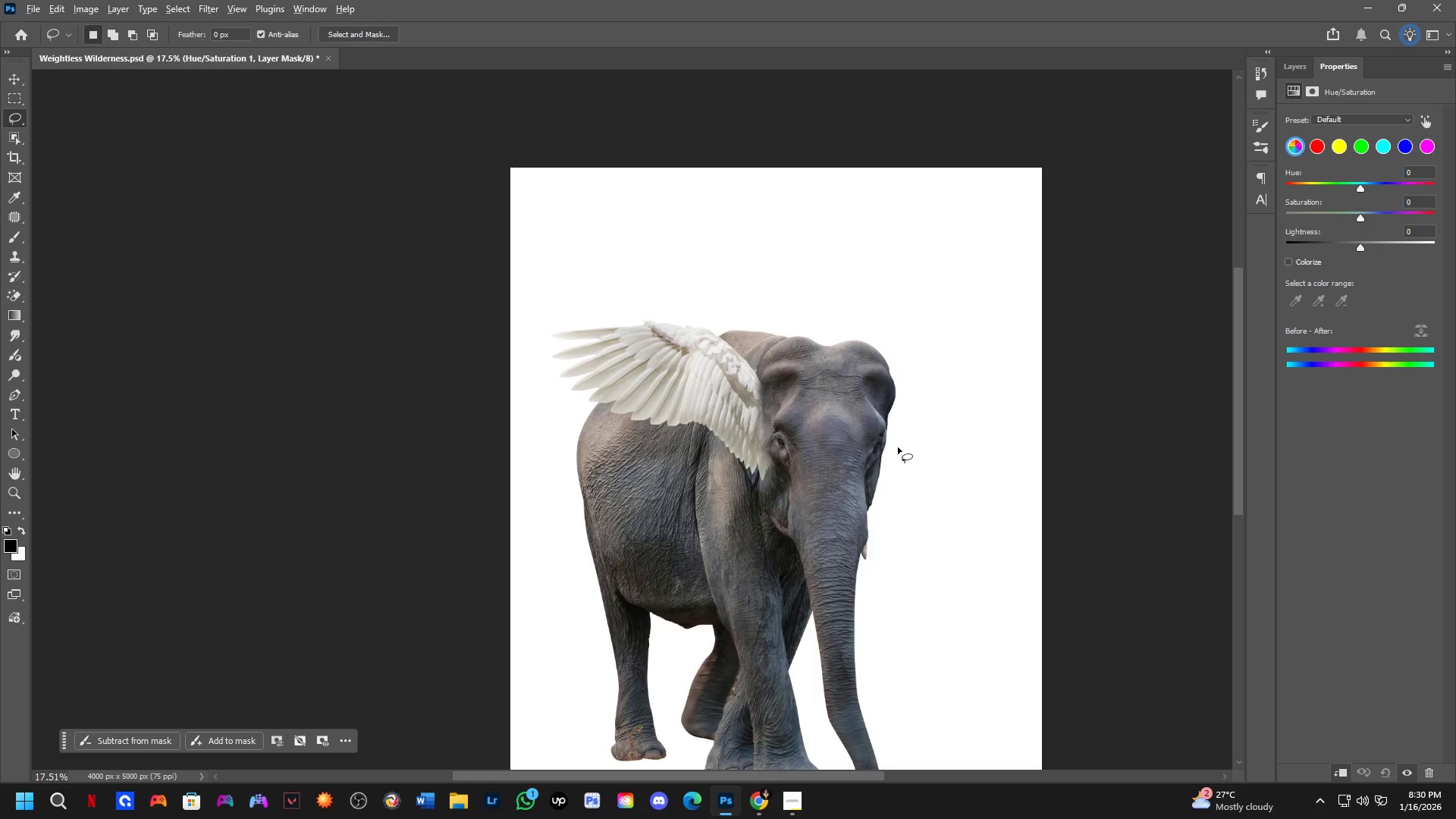 
key(Alt+Tab)
 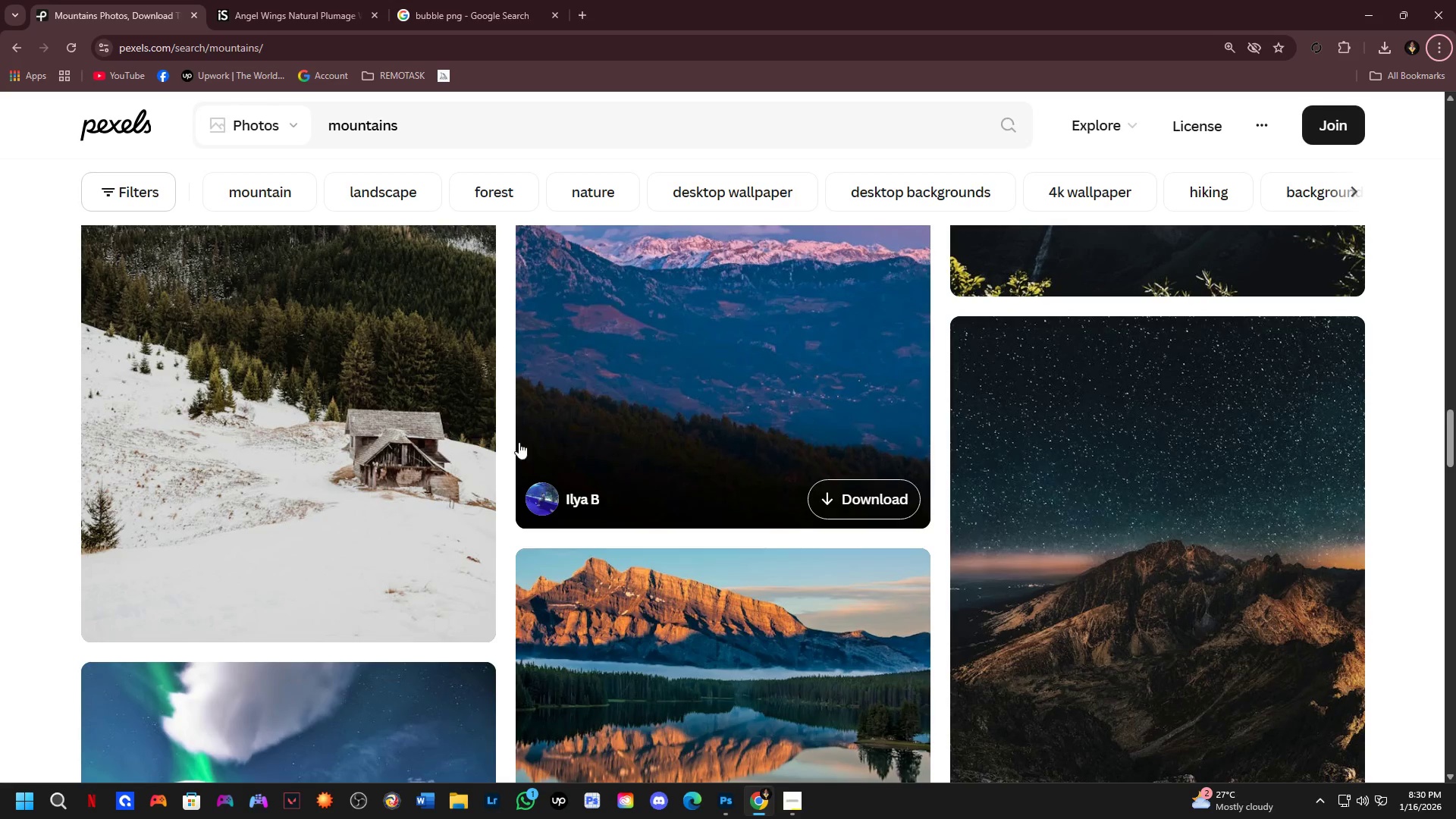 
left_click([355, 428])
 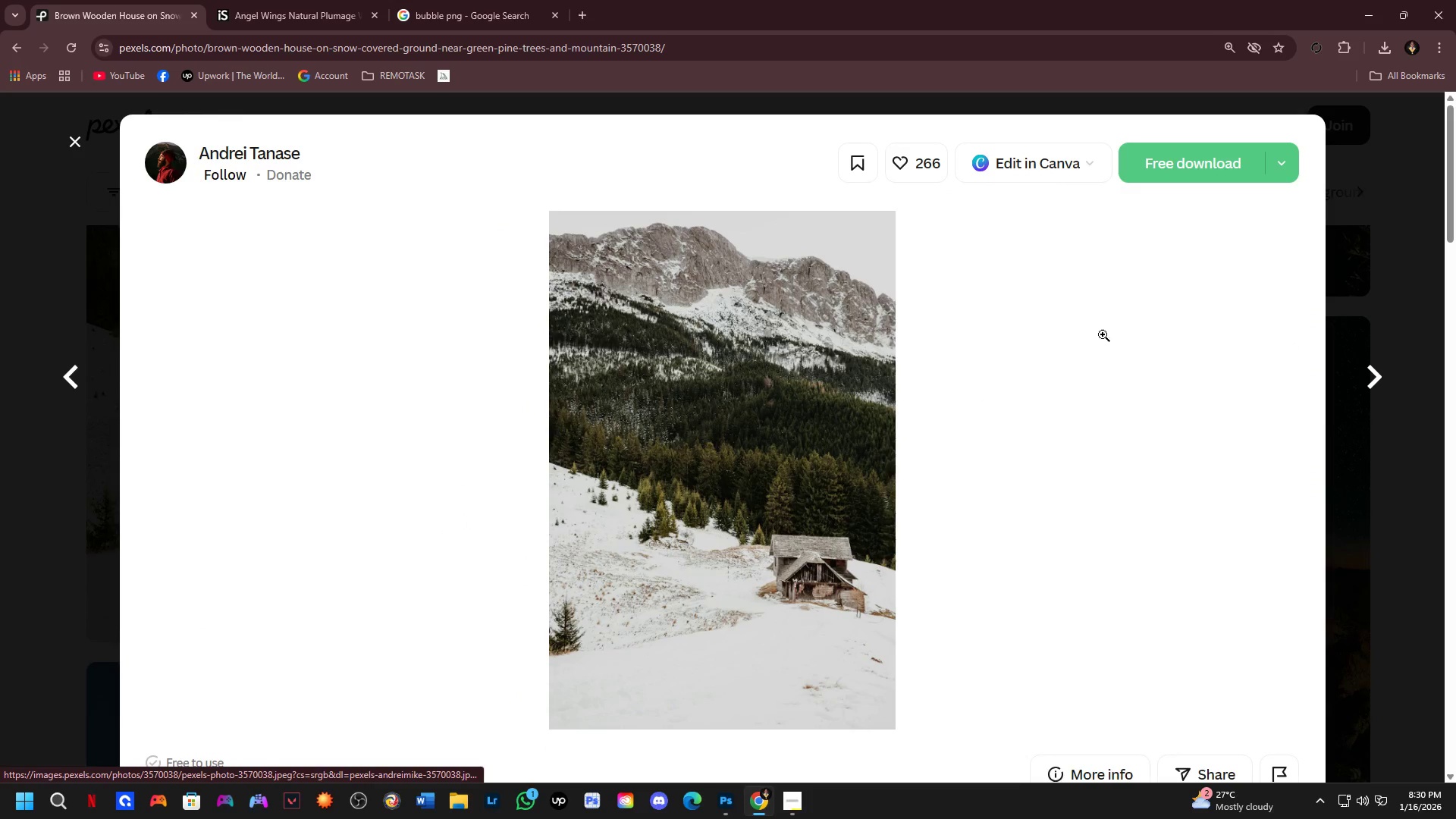 
left_click([1200, 155])
 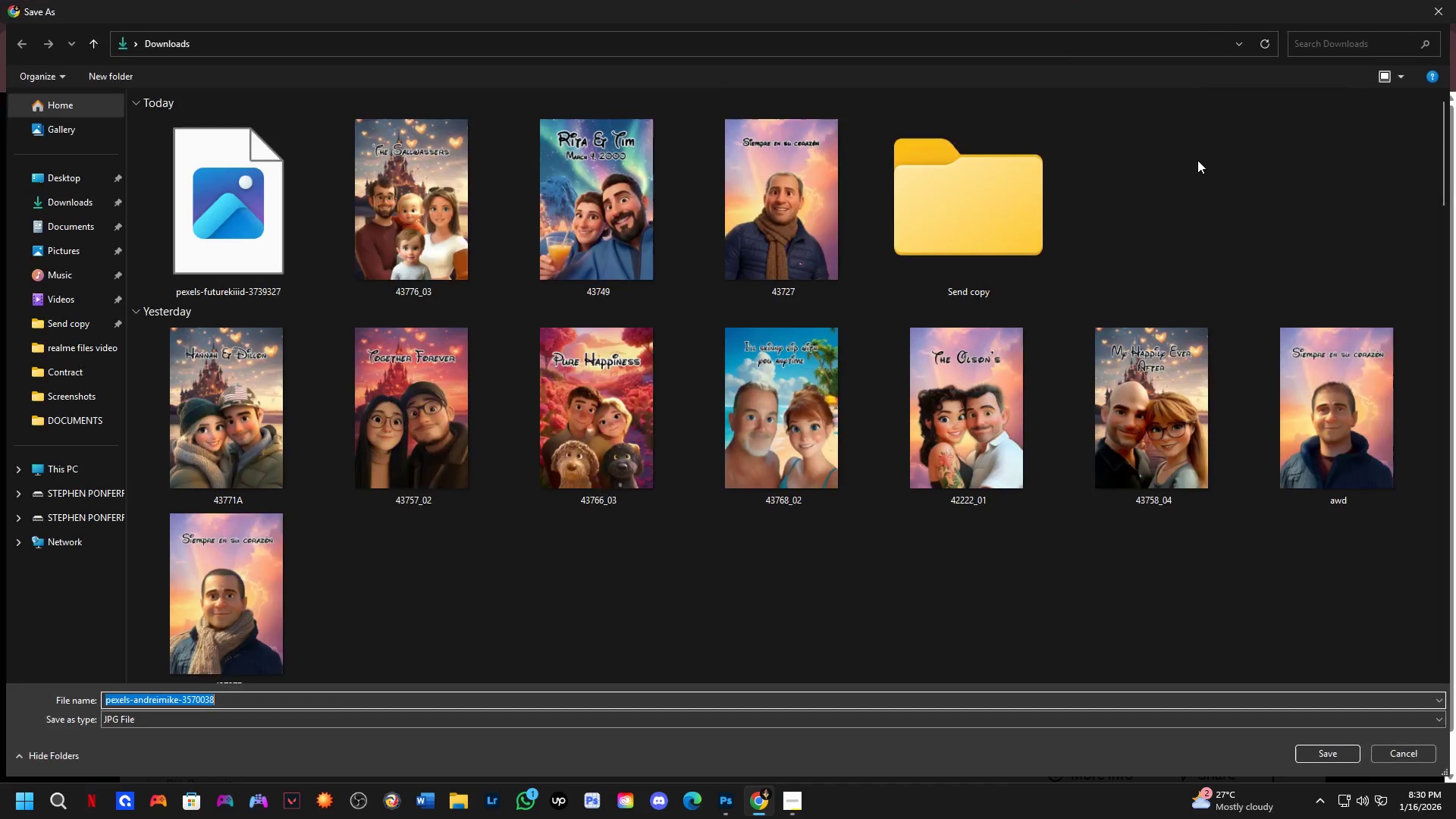 
key(NumpadEnter)
 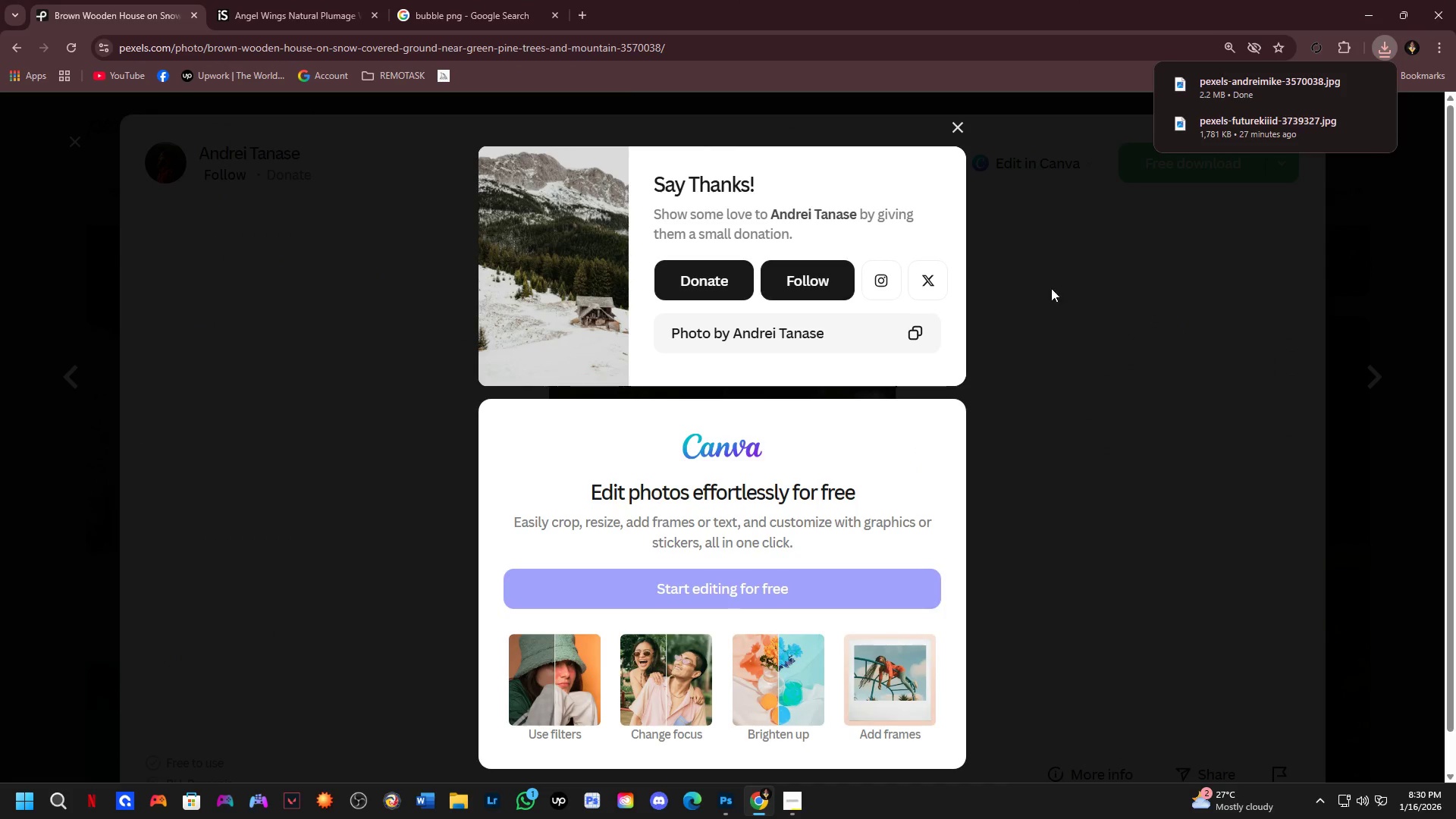 
key(Alt+Tab)
 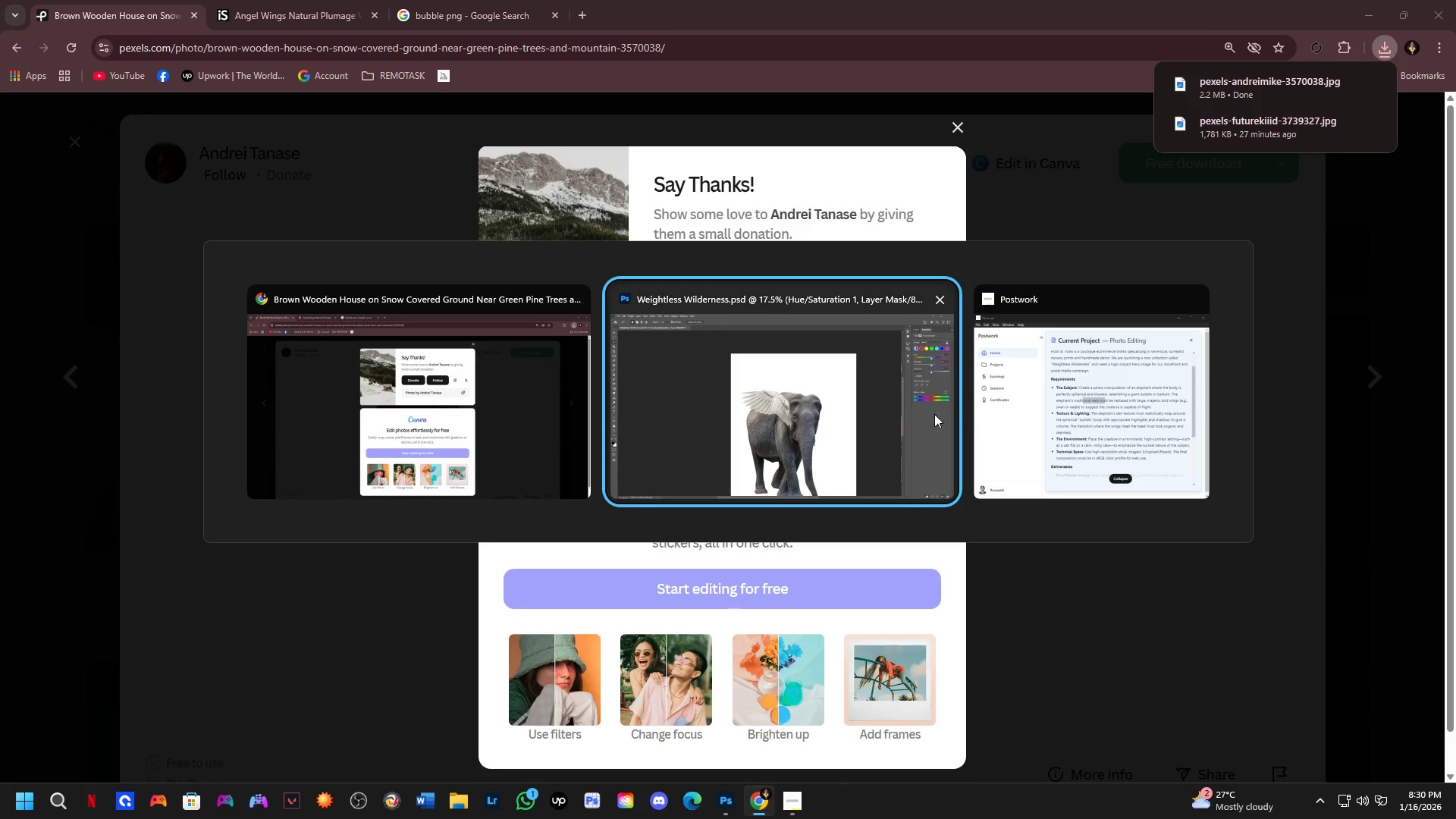 
left_click([839, 421])
 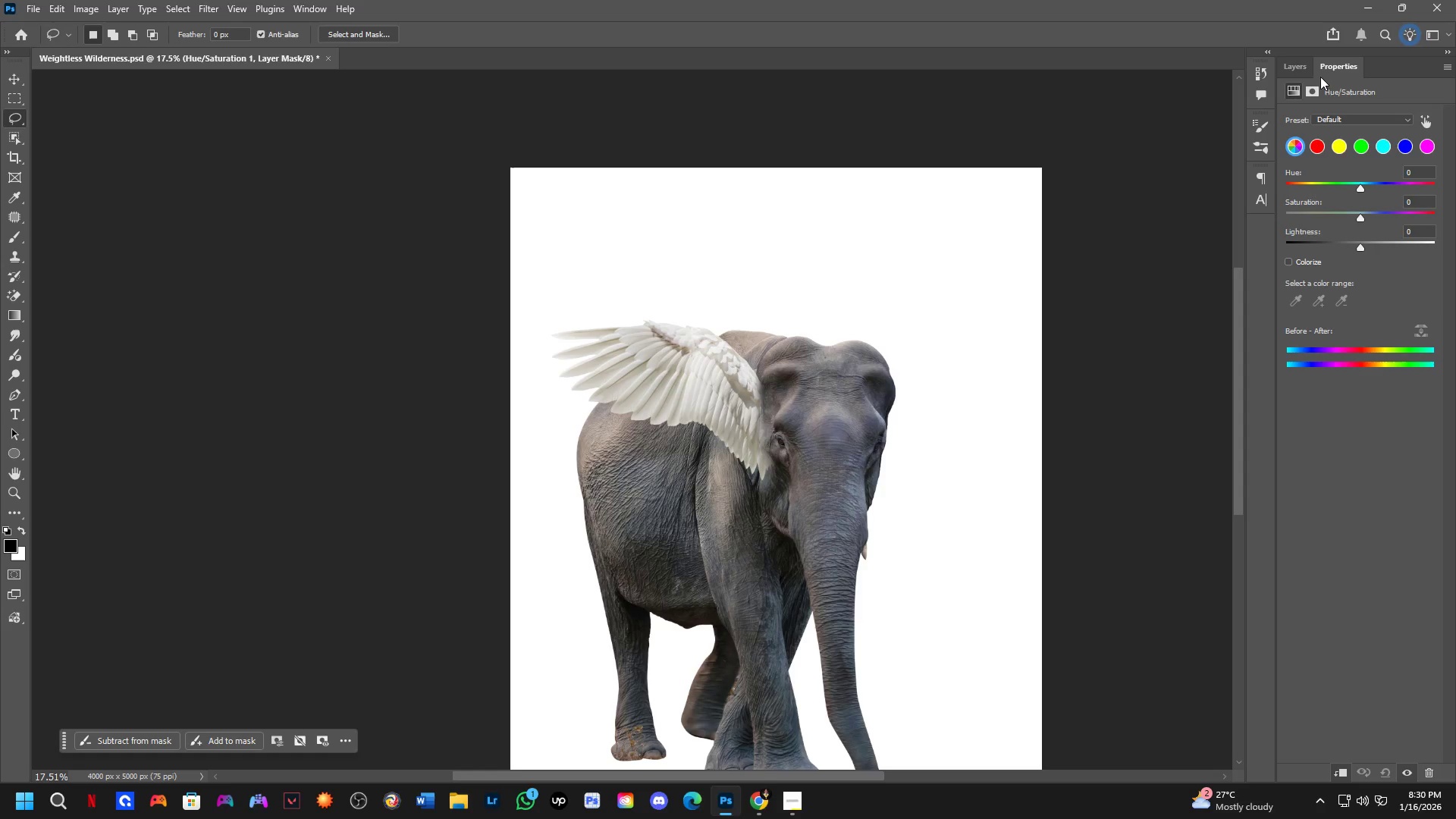 
left_click([1300, 70])
 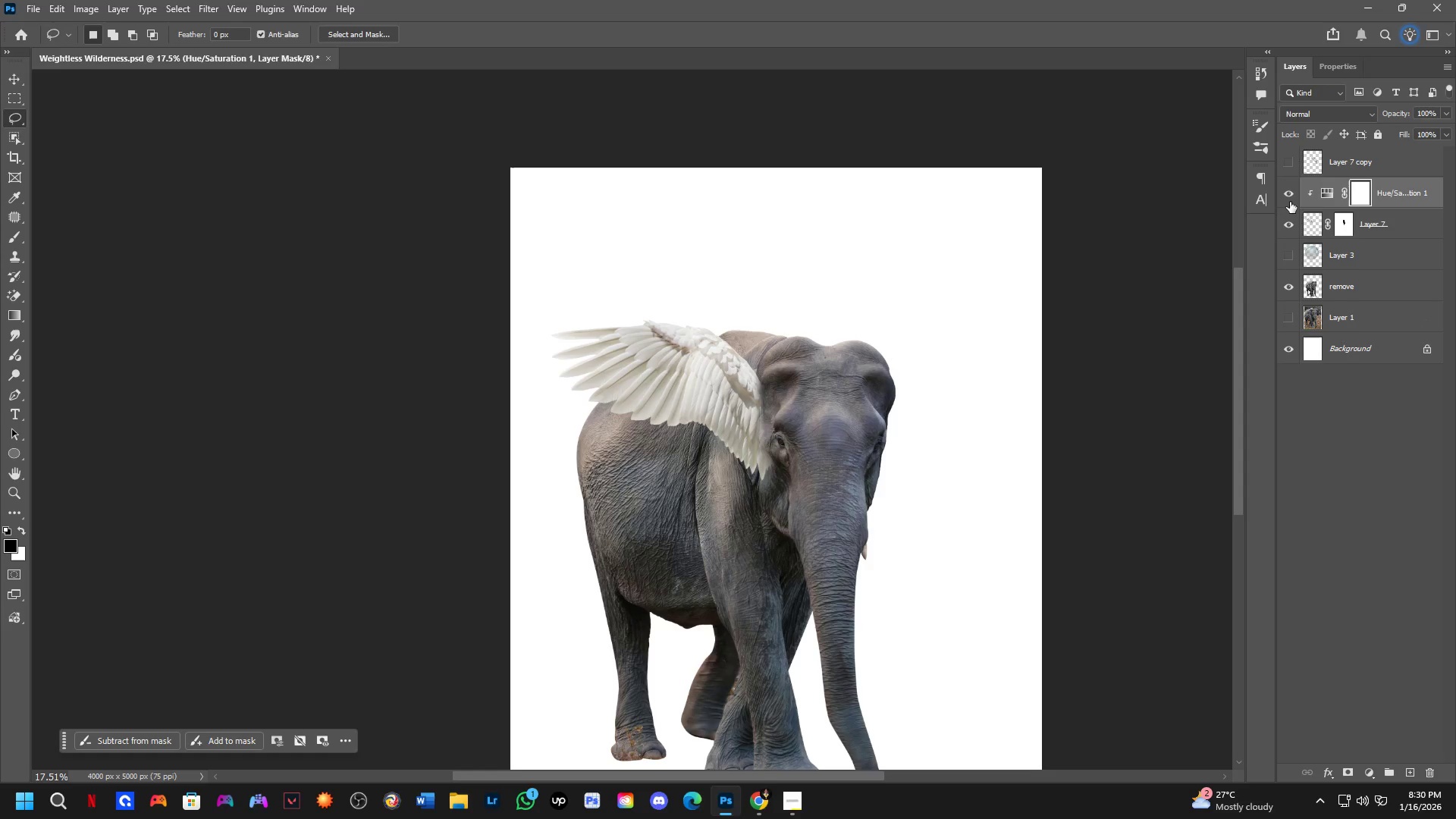 
left_click([1290, 199])
 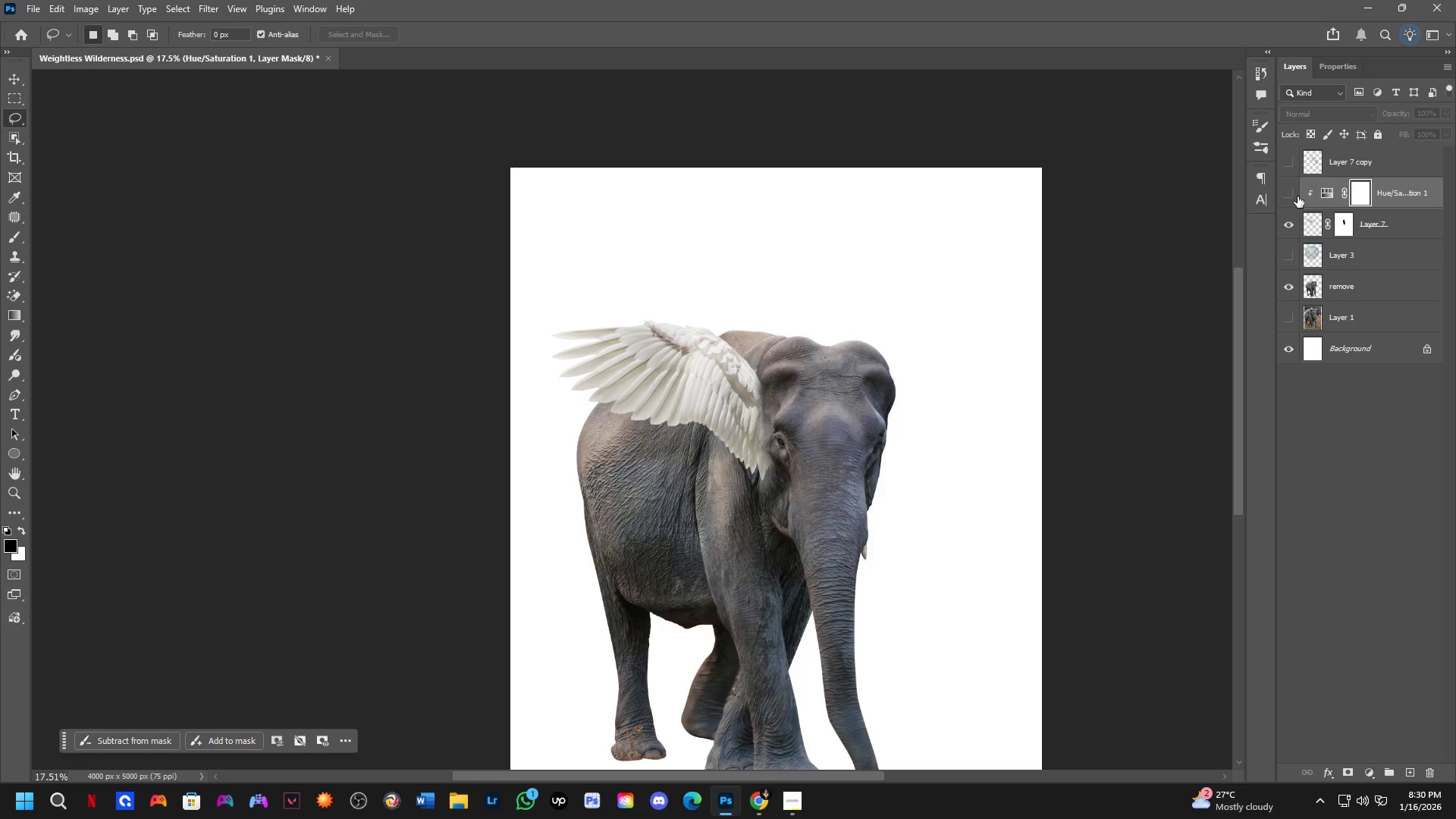 
left_click([1291, 196])
 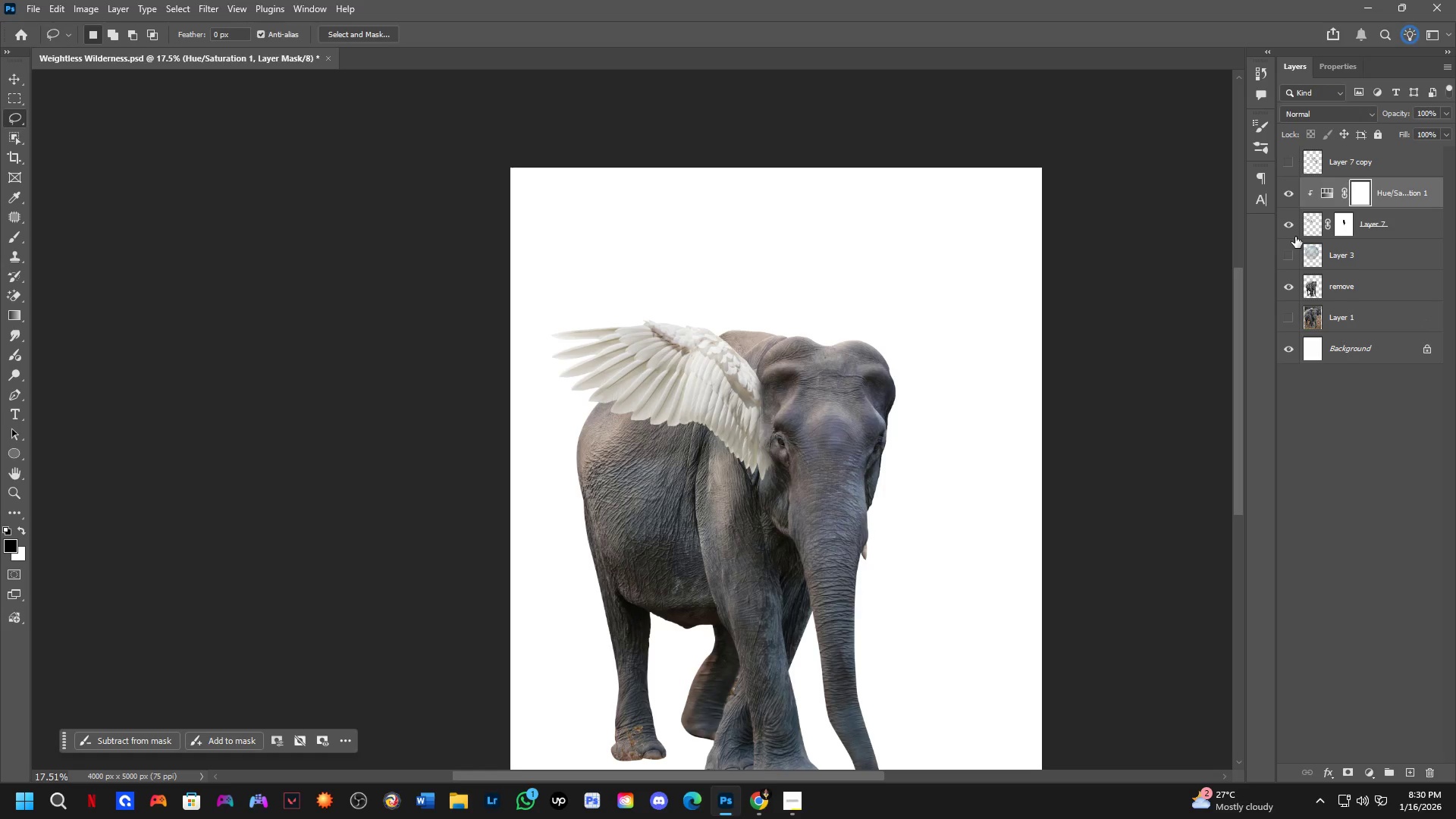 
key(Backspace)
 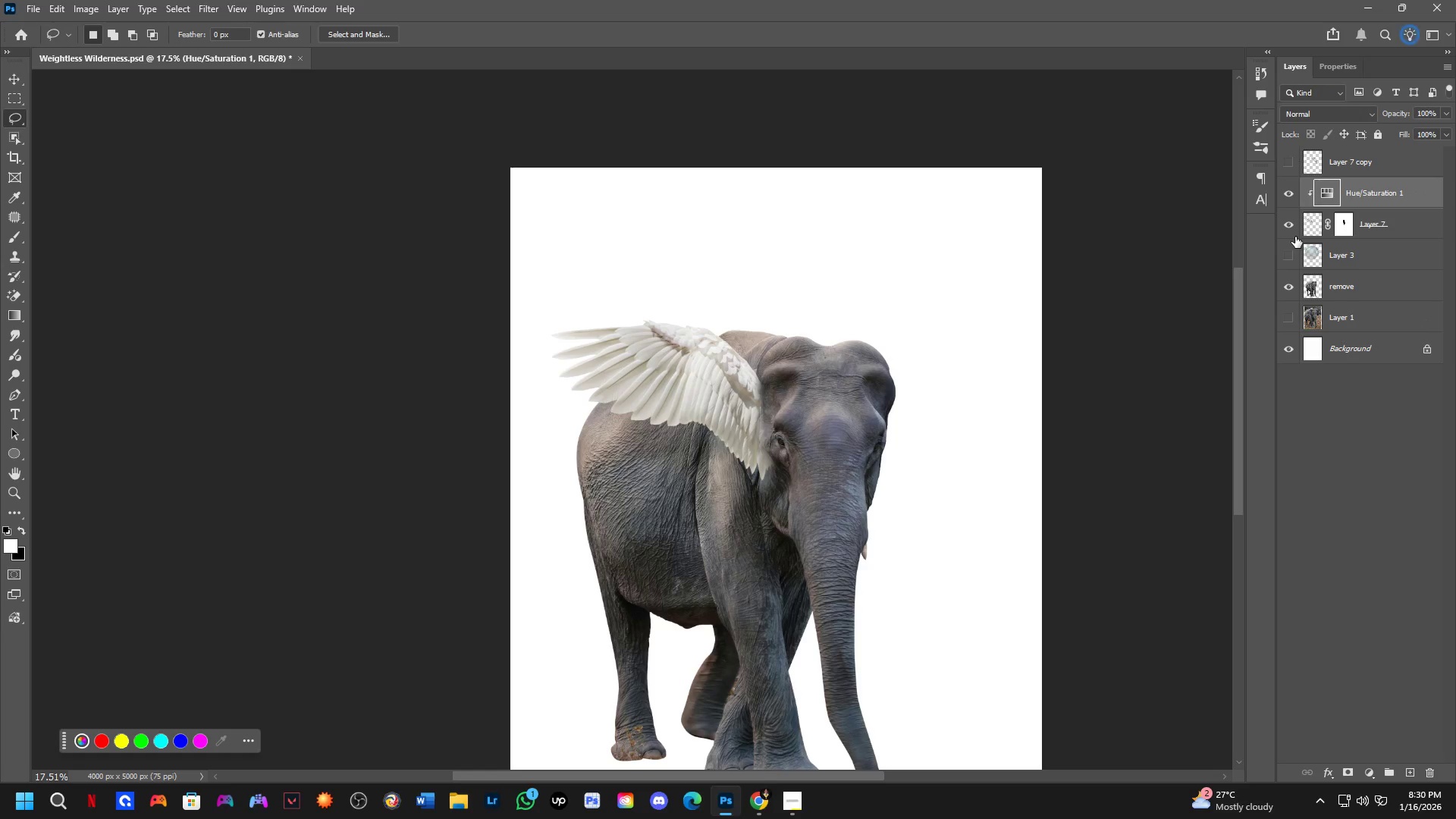 
key(Backspace)
 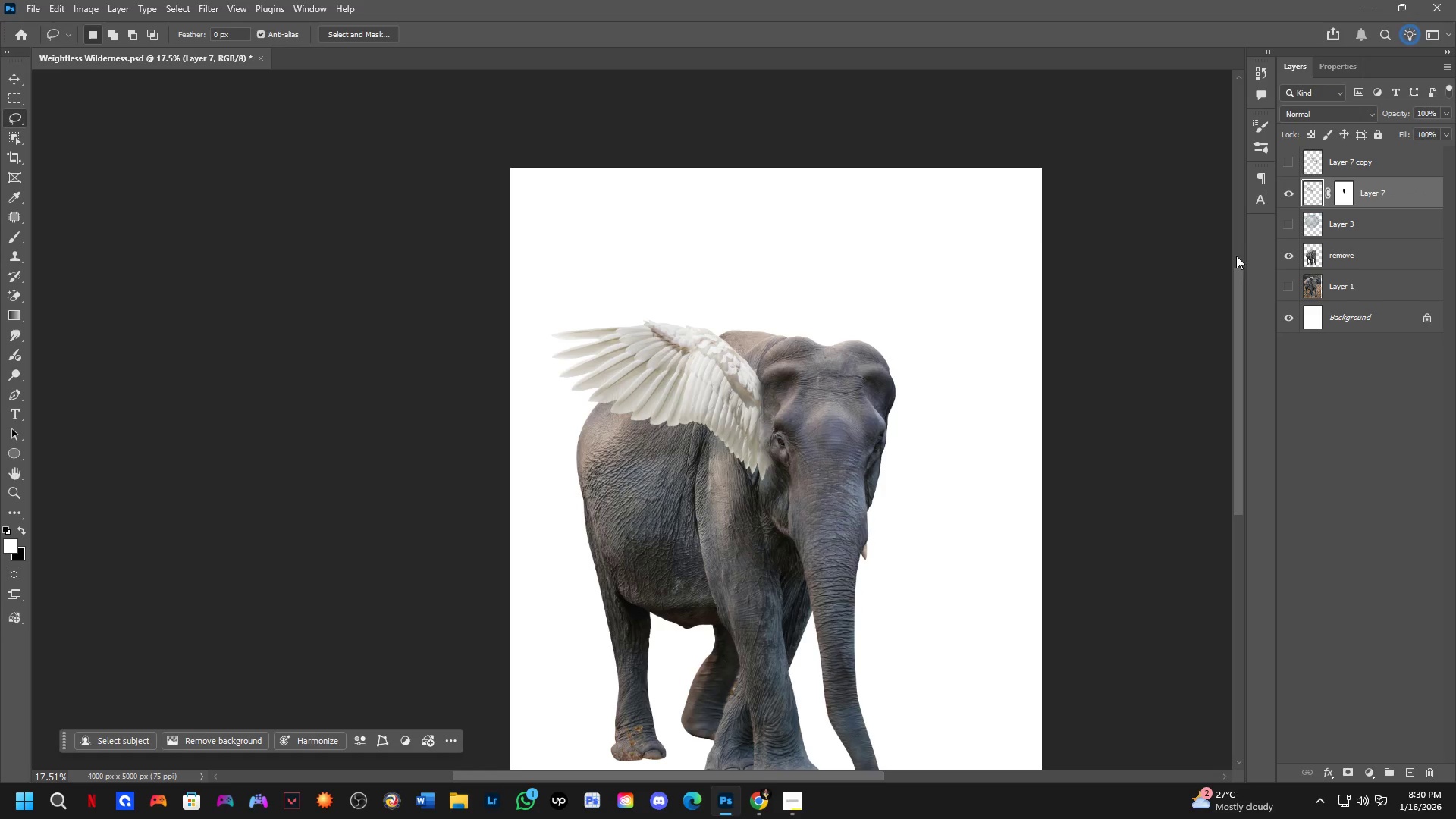 
scroll: coordinate [877, 245], scroll_direction: down, amount: 2.0
 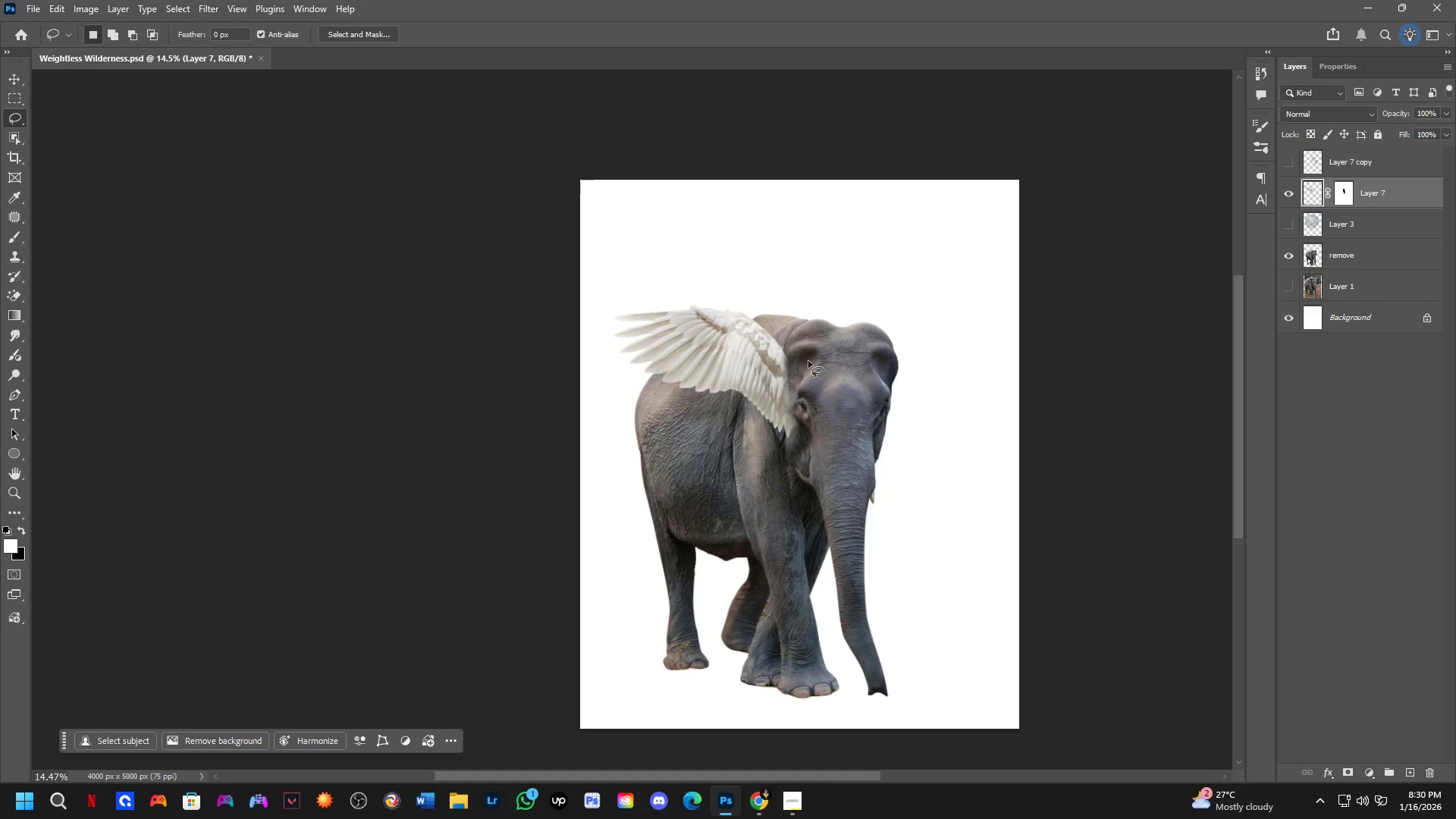 
hold_key(key=Space, duration=0.48)
 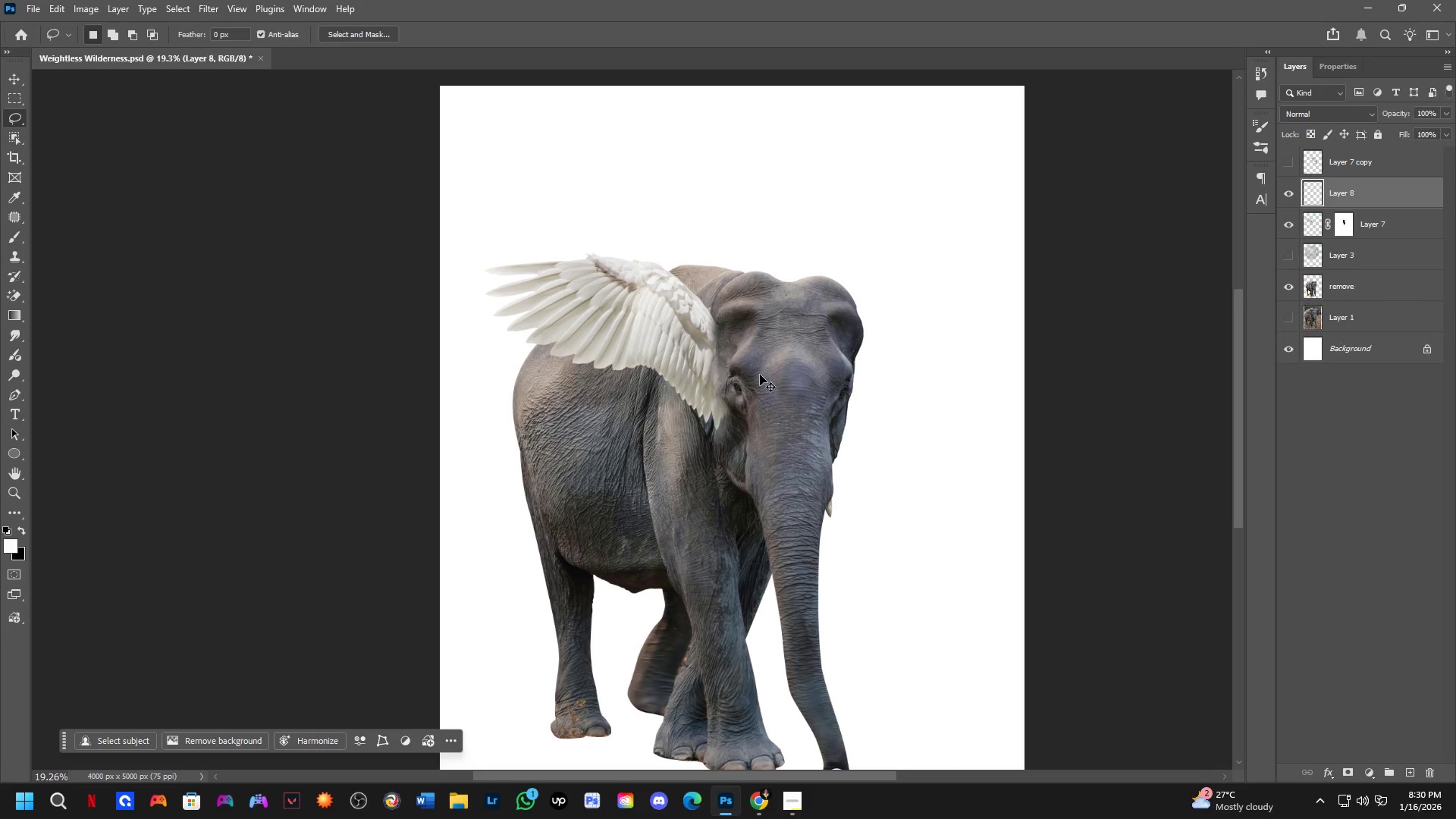 
left_click_drag(start_coordinate=[824, 398], to_coordinate=[763, 376])
 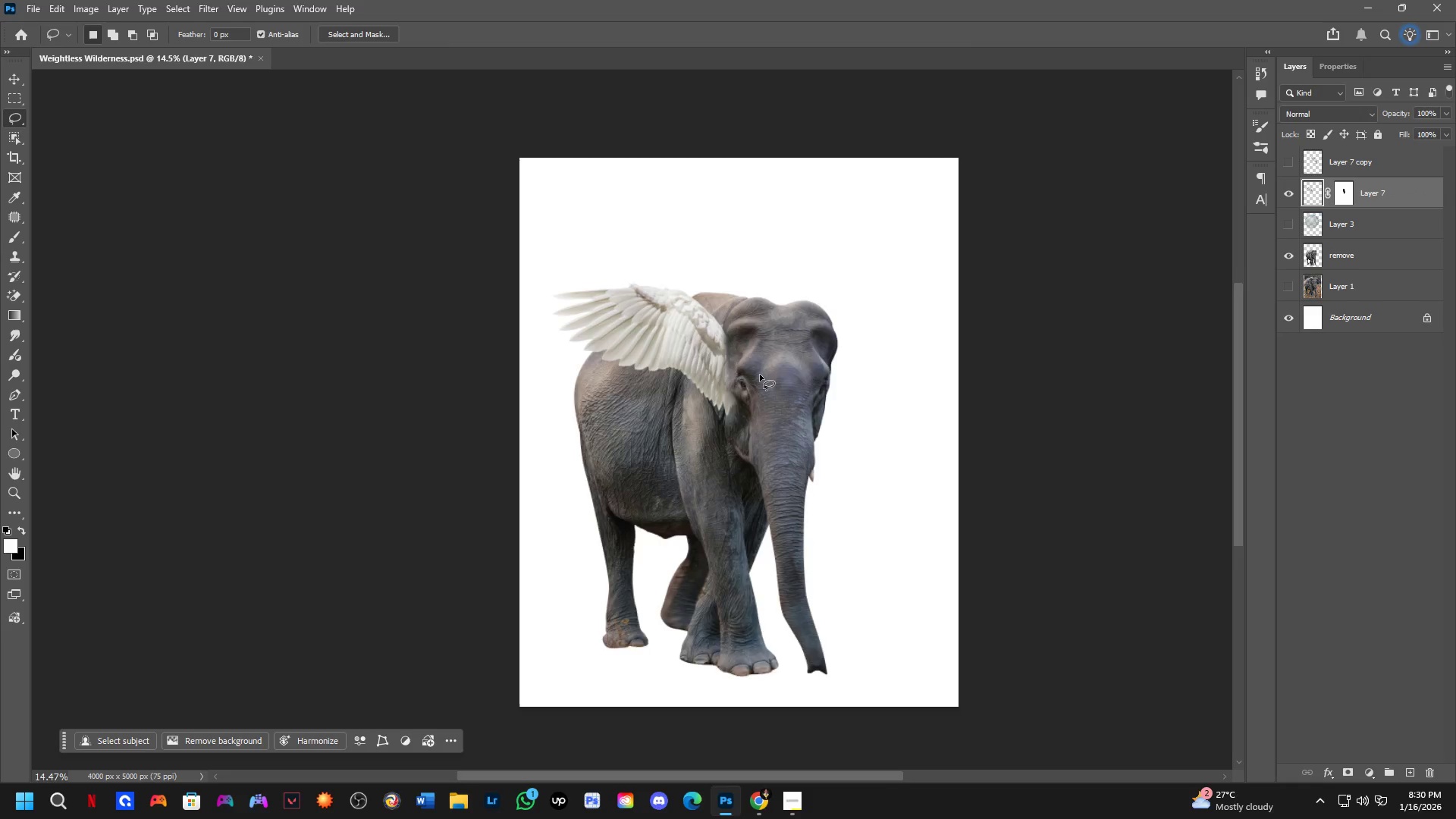 
key(Control+V)
 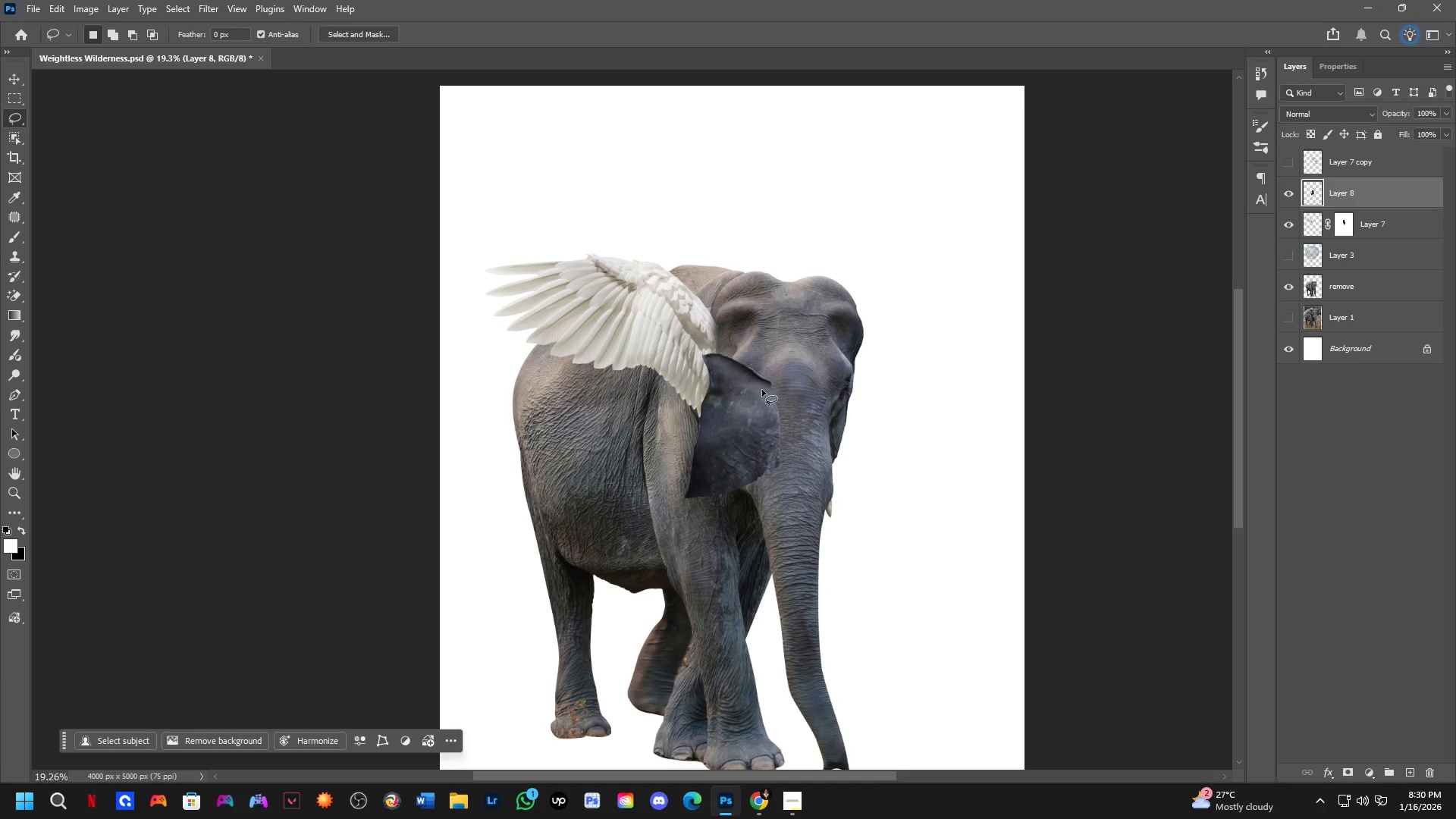 
scroll: coordinate [760, 375], scroll_direction: up, amount: 3.0
 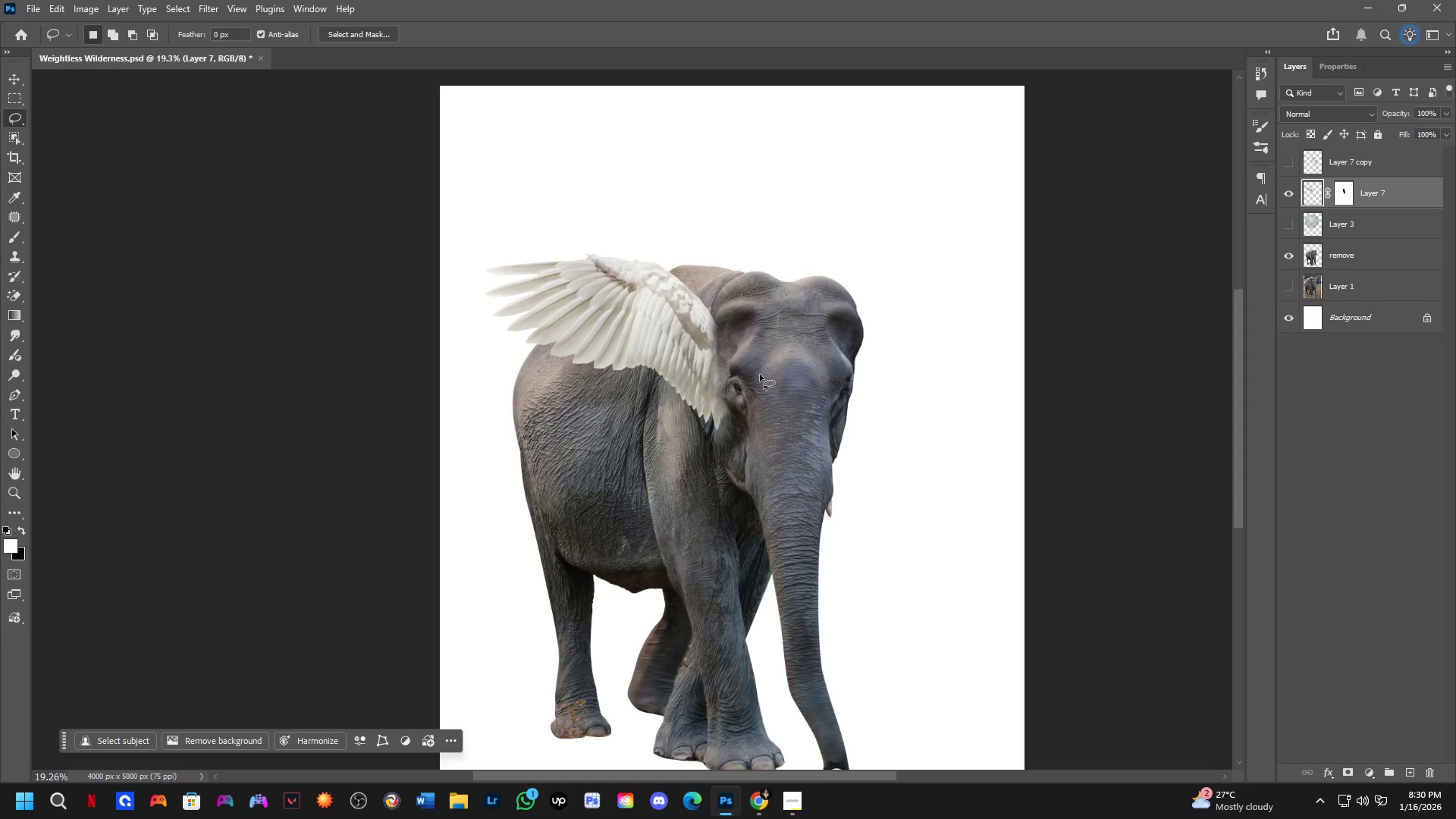 
key(Control+ControlLeft)
 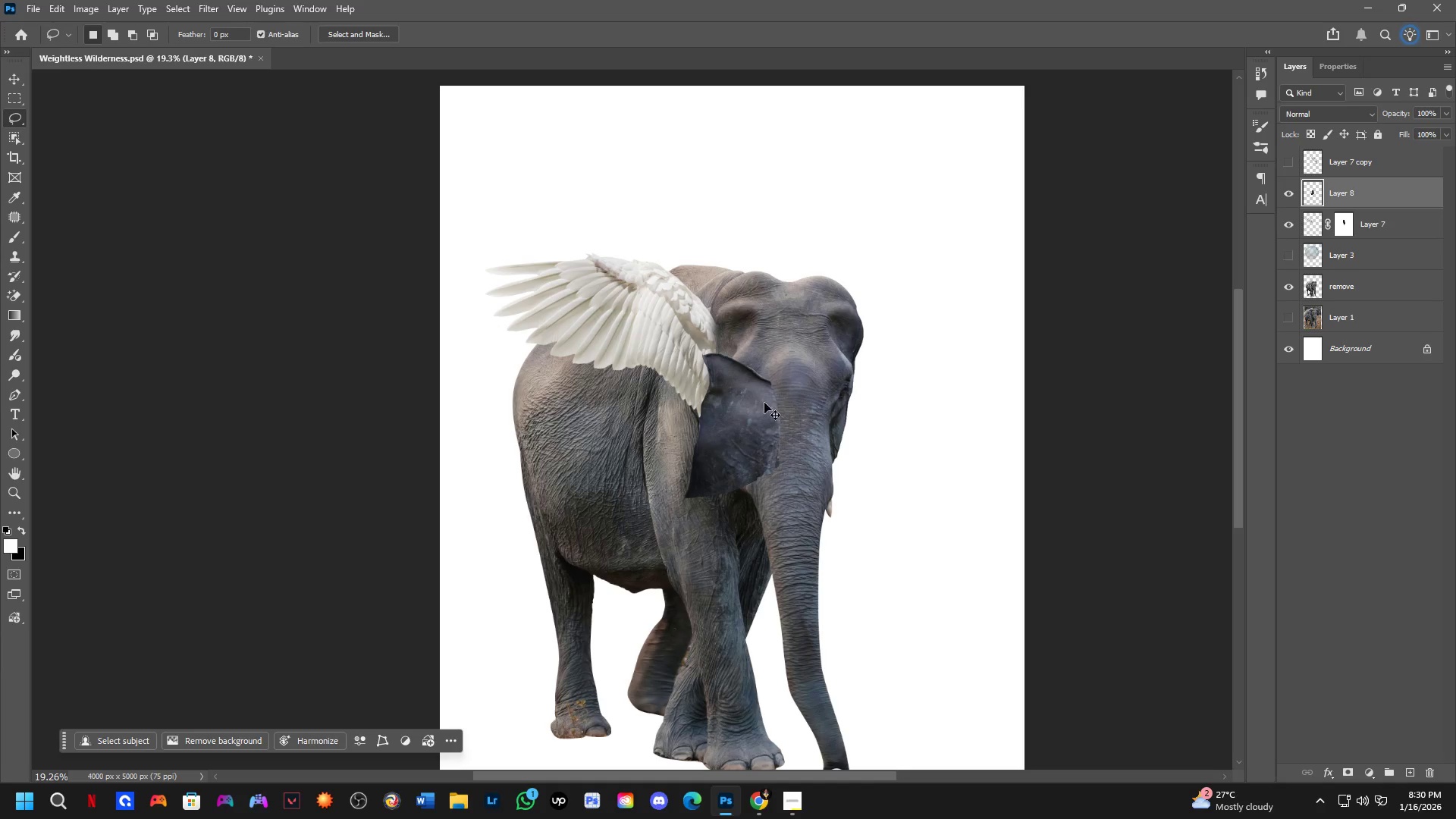 
key(Control+Z)
 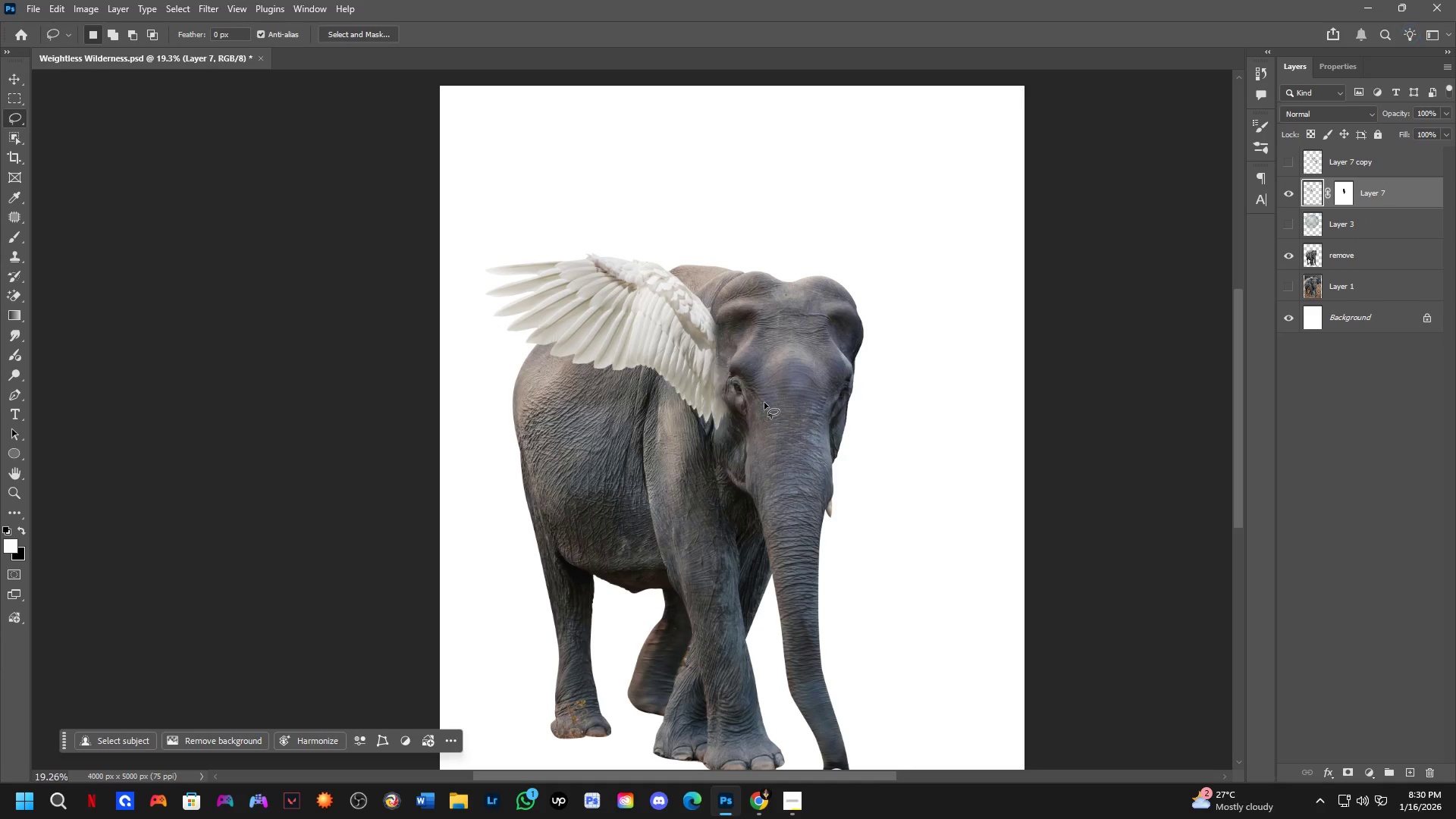 
key(Alt+AltLeft)
 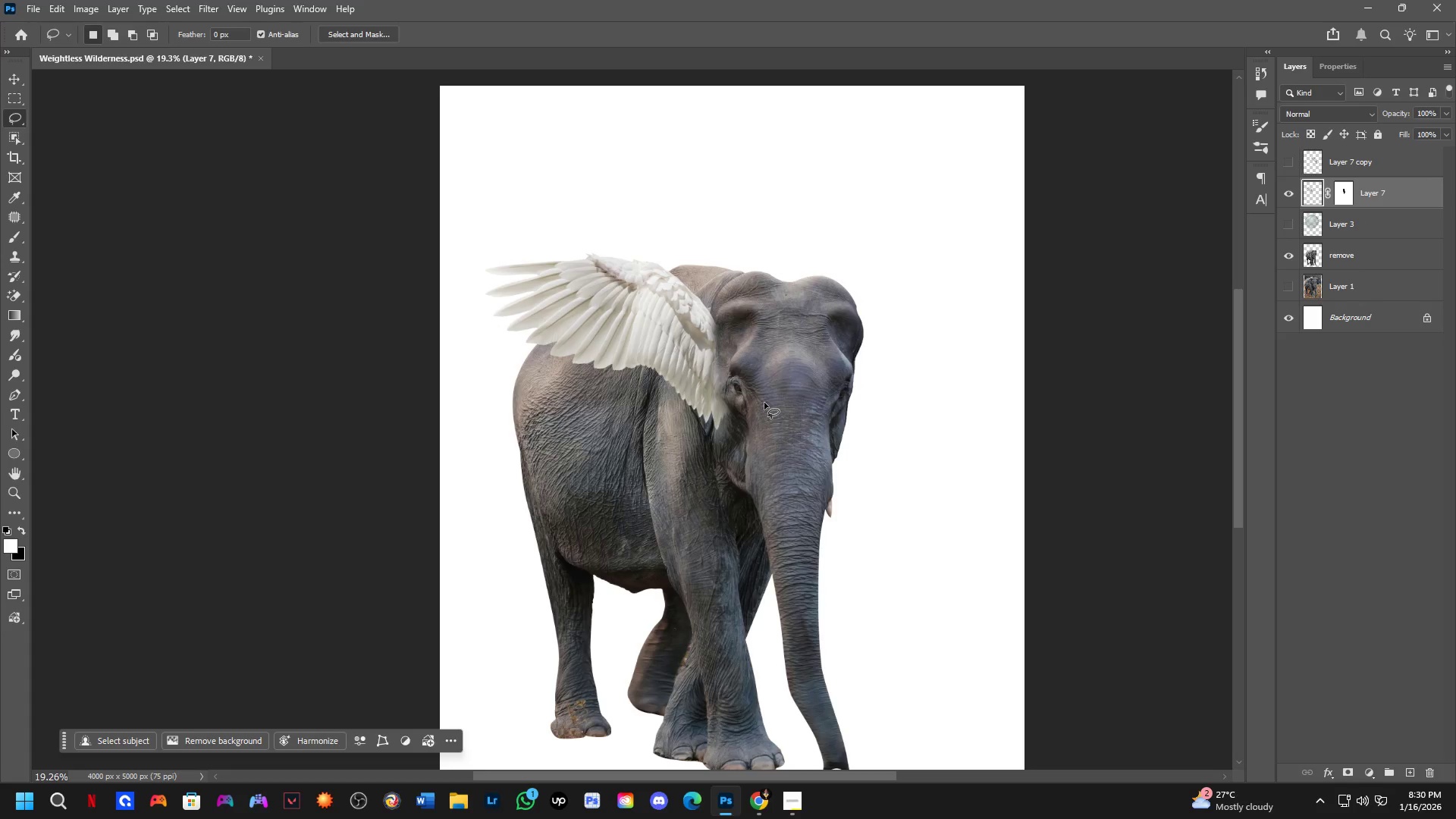 
key(Alt+Tab)
 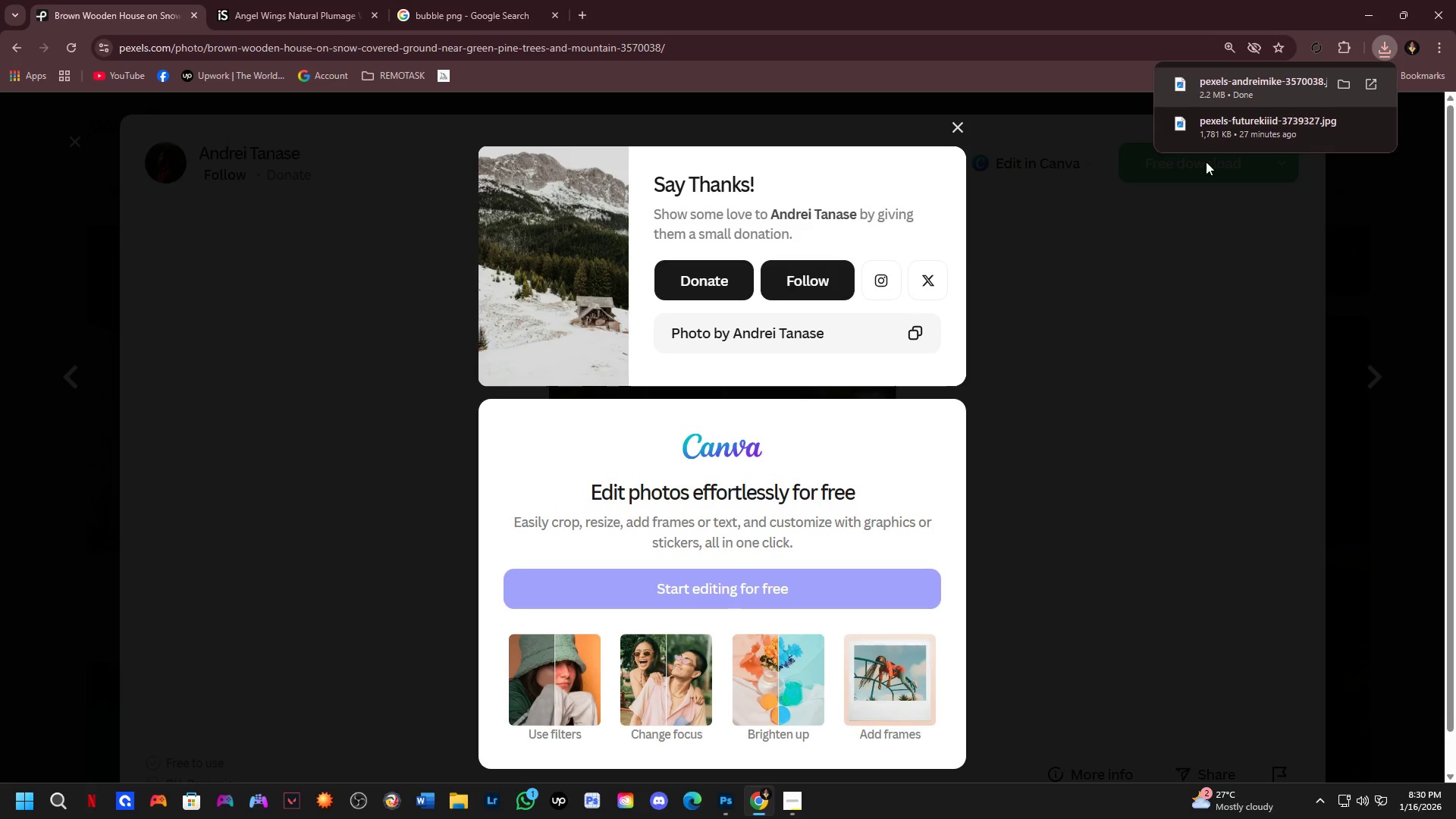 
left_click_drag(start_coordinate=[1235, 82], to_coordinate=[739, 419])
 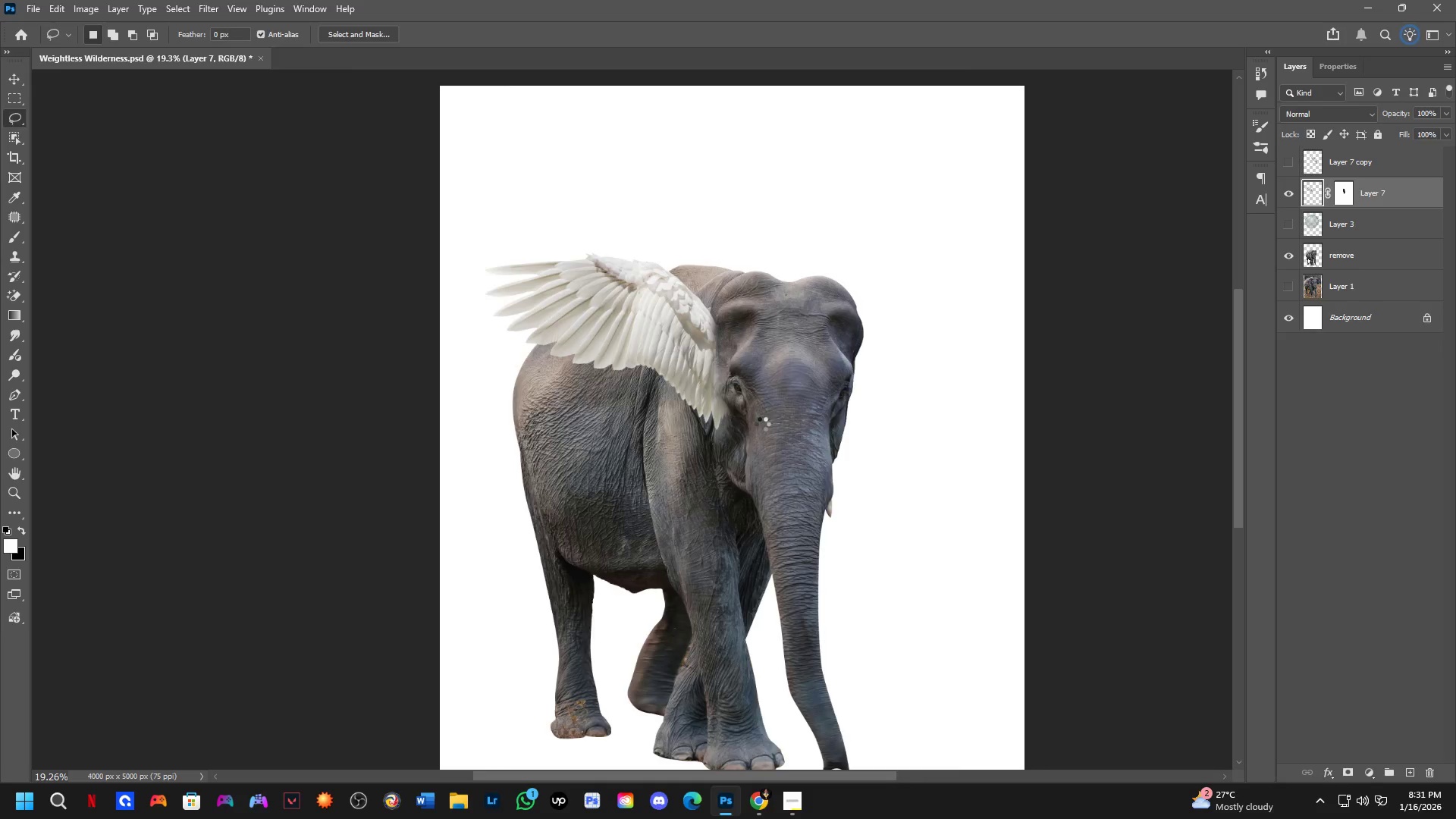 
key(Alt+AltLeft)
 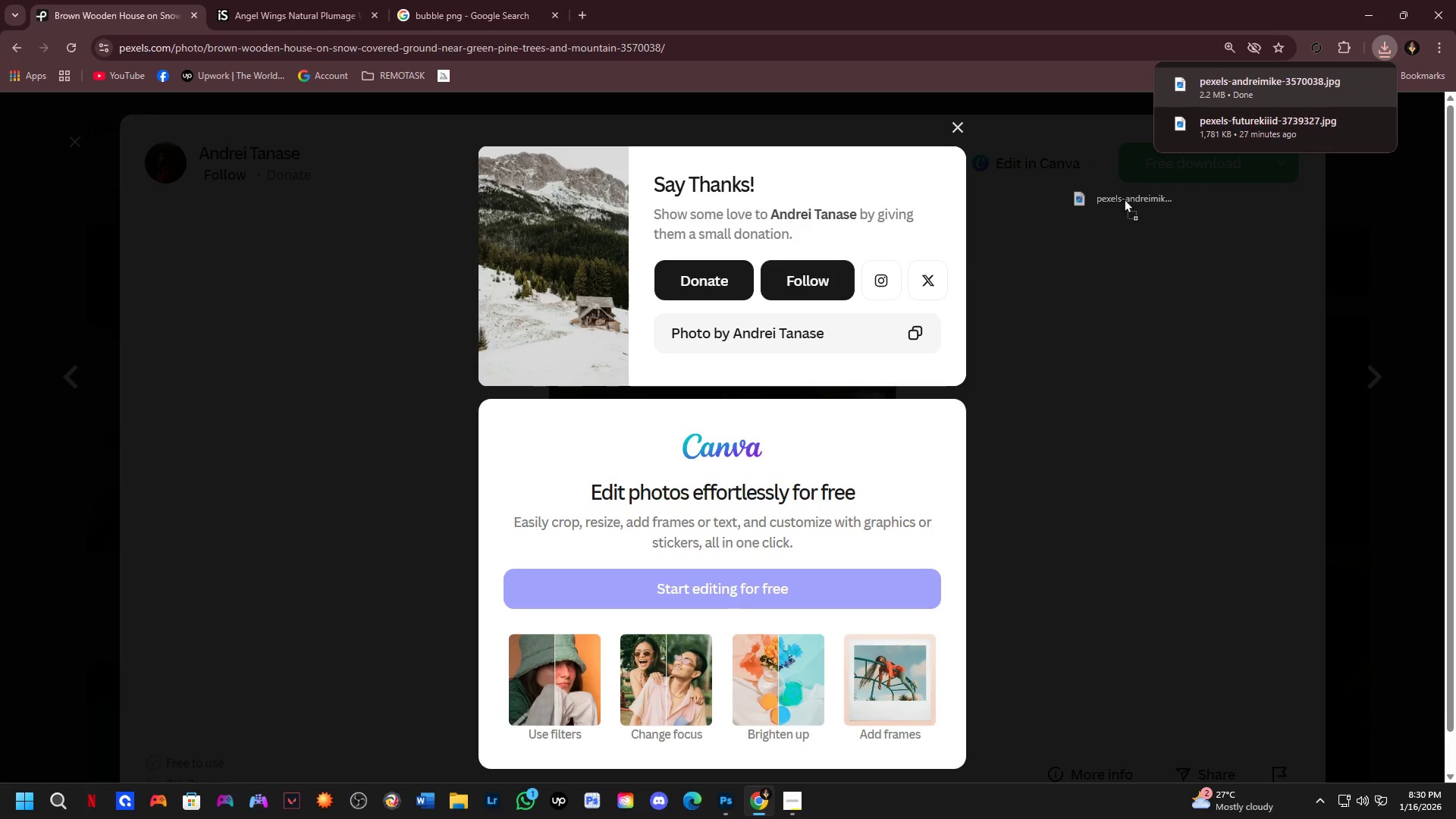 
key(Alt+Tab)
 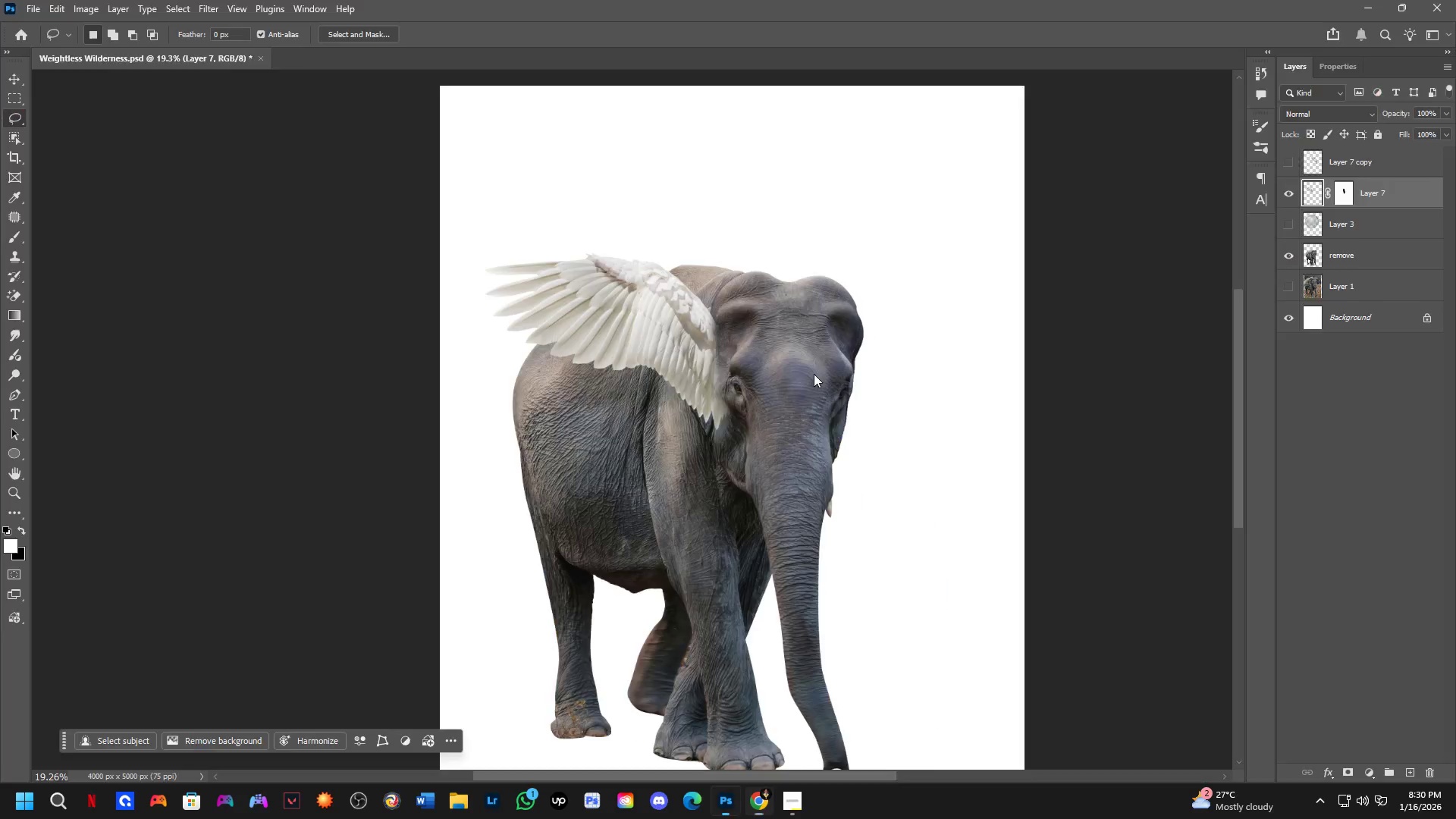 
hold_key(key=ShiftLeft, duration=0.41)
 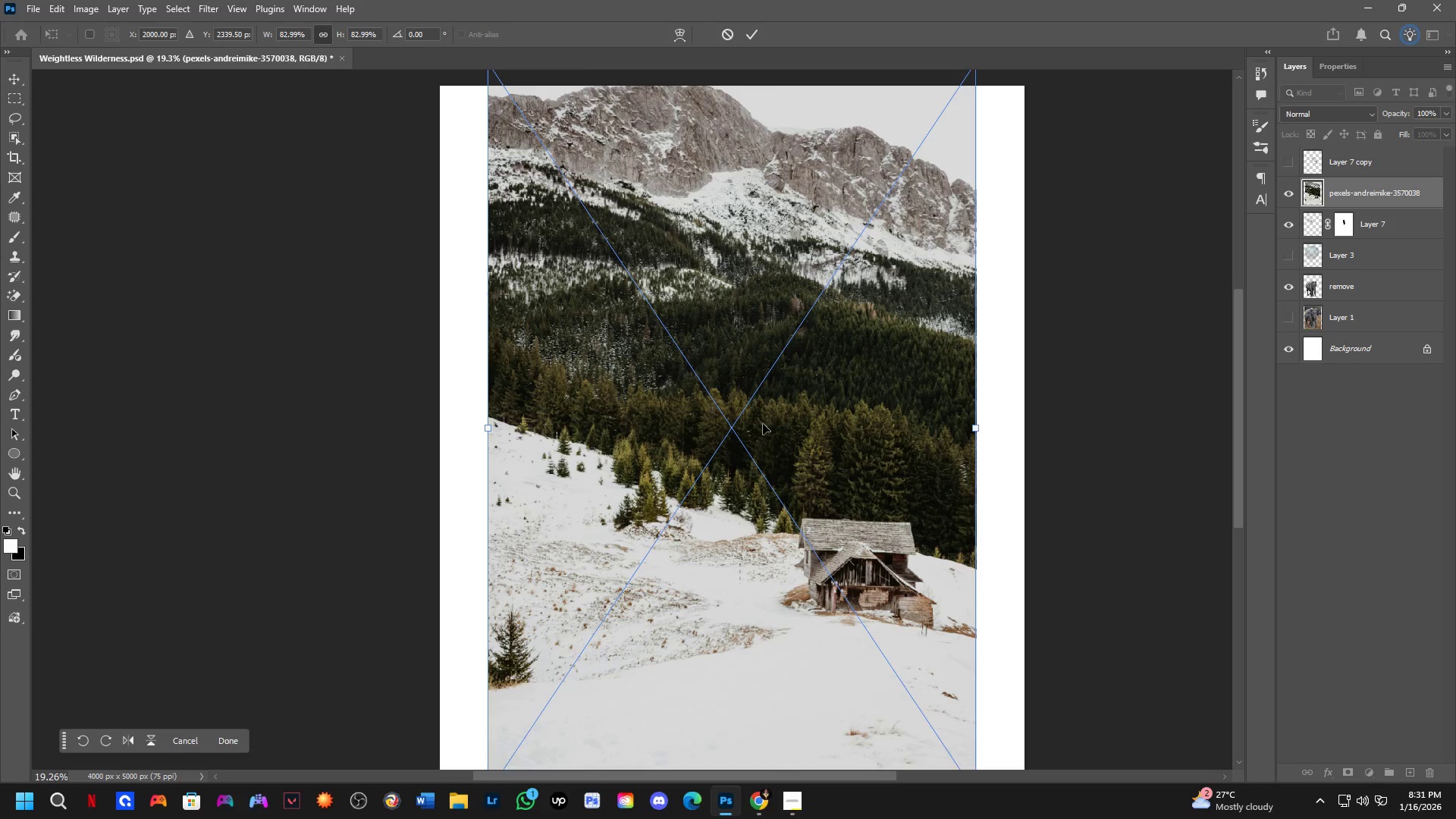 
scroll: coordinate [813, 415], scroll_direction: down, amount: 5.0
 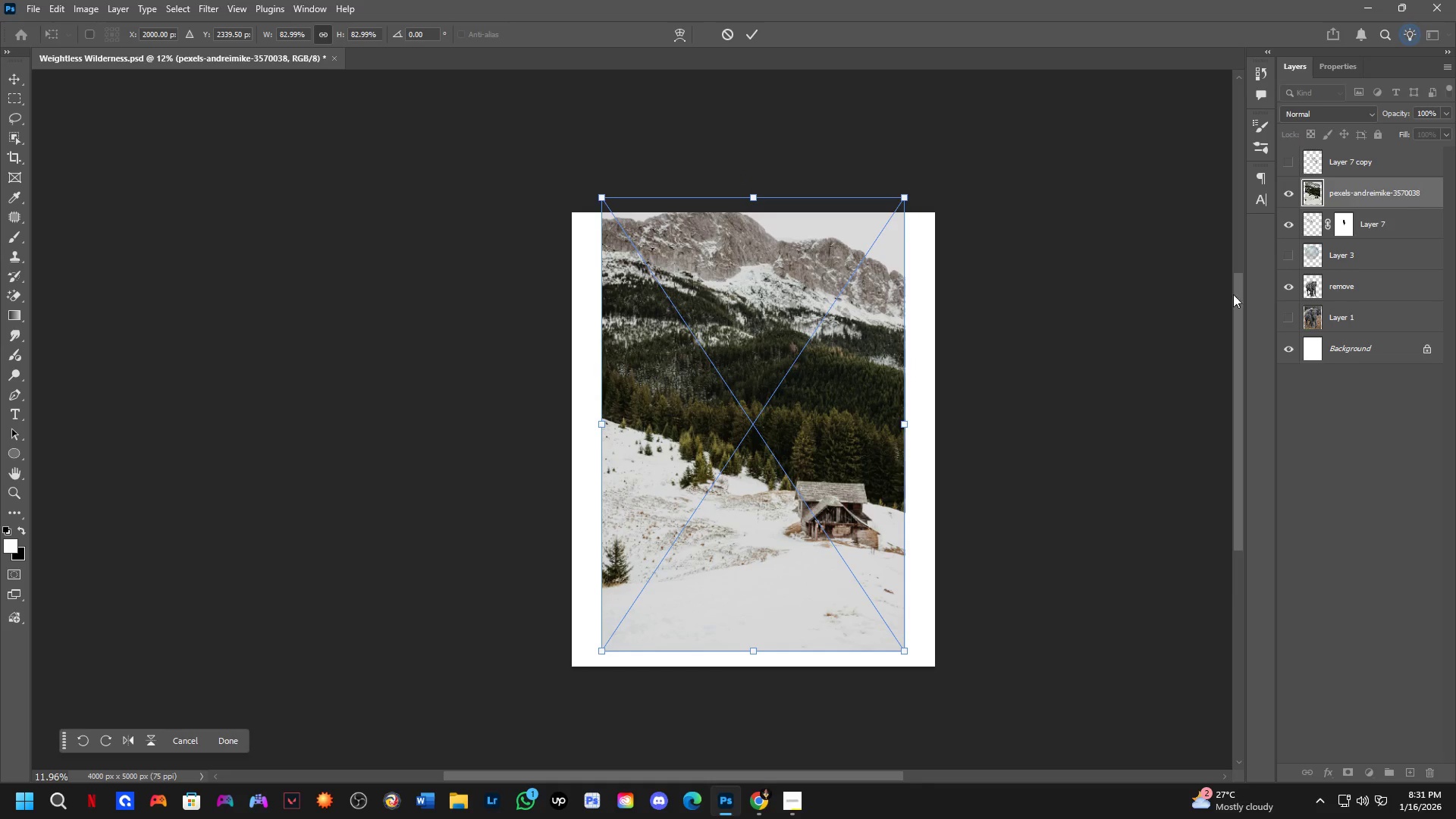 
left_click_drag(start_coordinate=[686, 519], to_coordinate=[688, 535])
 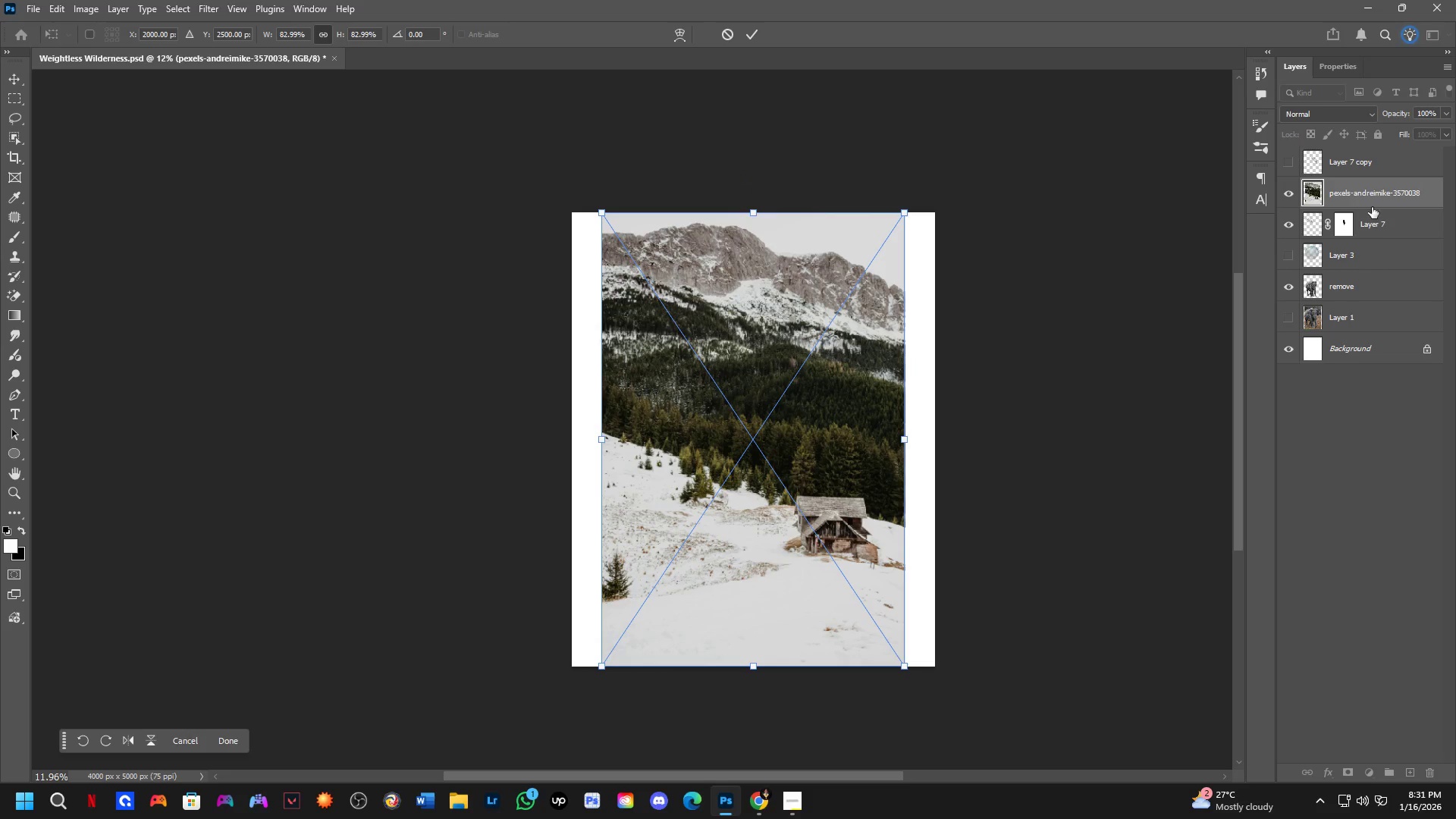 
left_click_drag(start_coordinate=[1374, 200], to_coordinate=[1373, 310])
 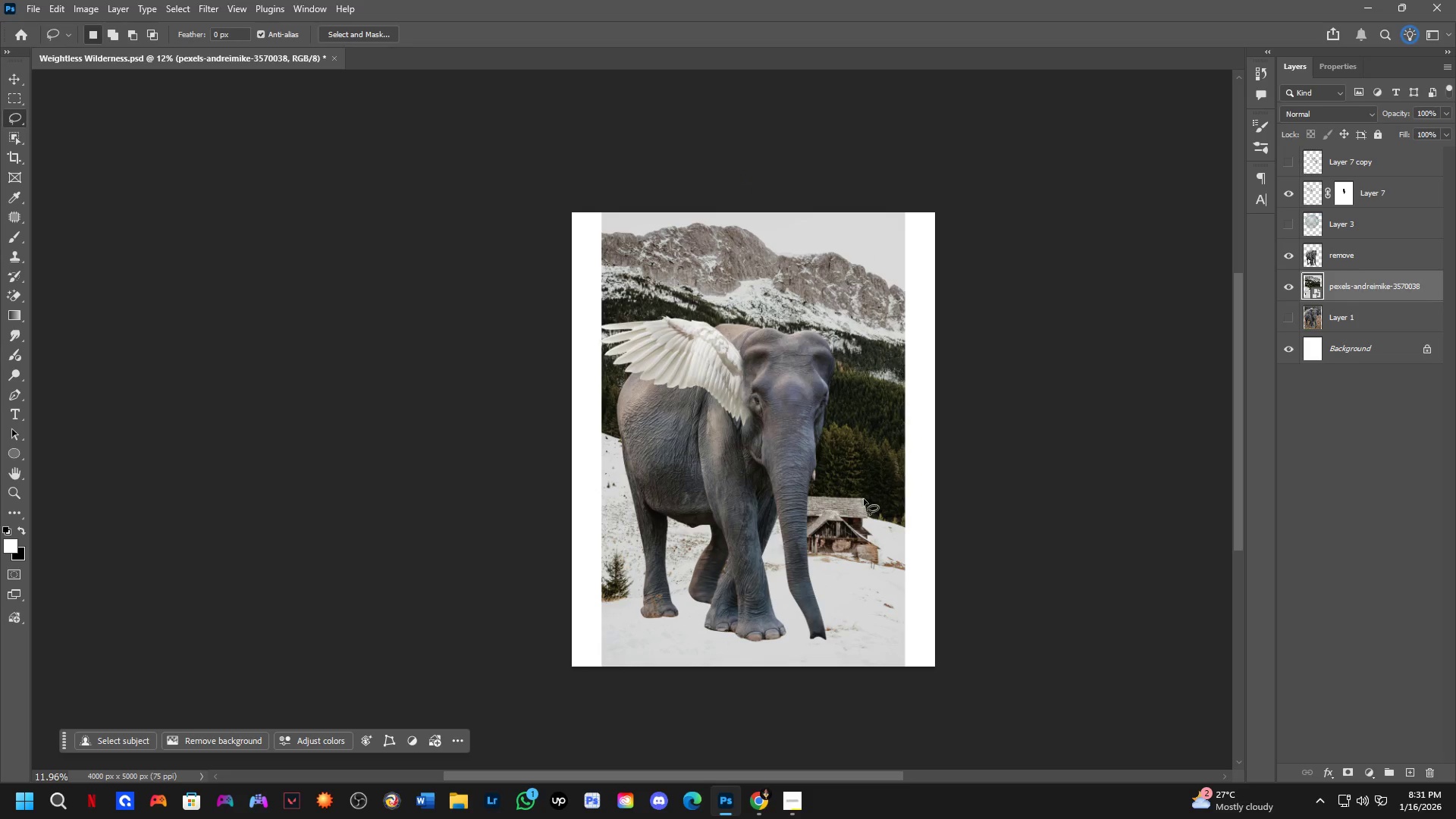 
hold_key(key=ControlLeft, duration=0.48)
left_click([864, 499])
 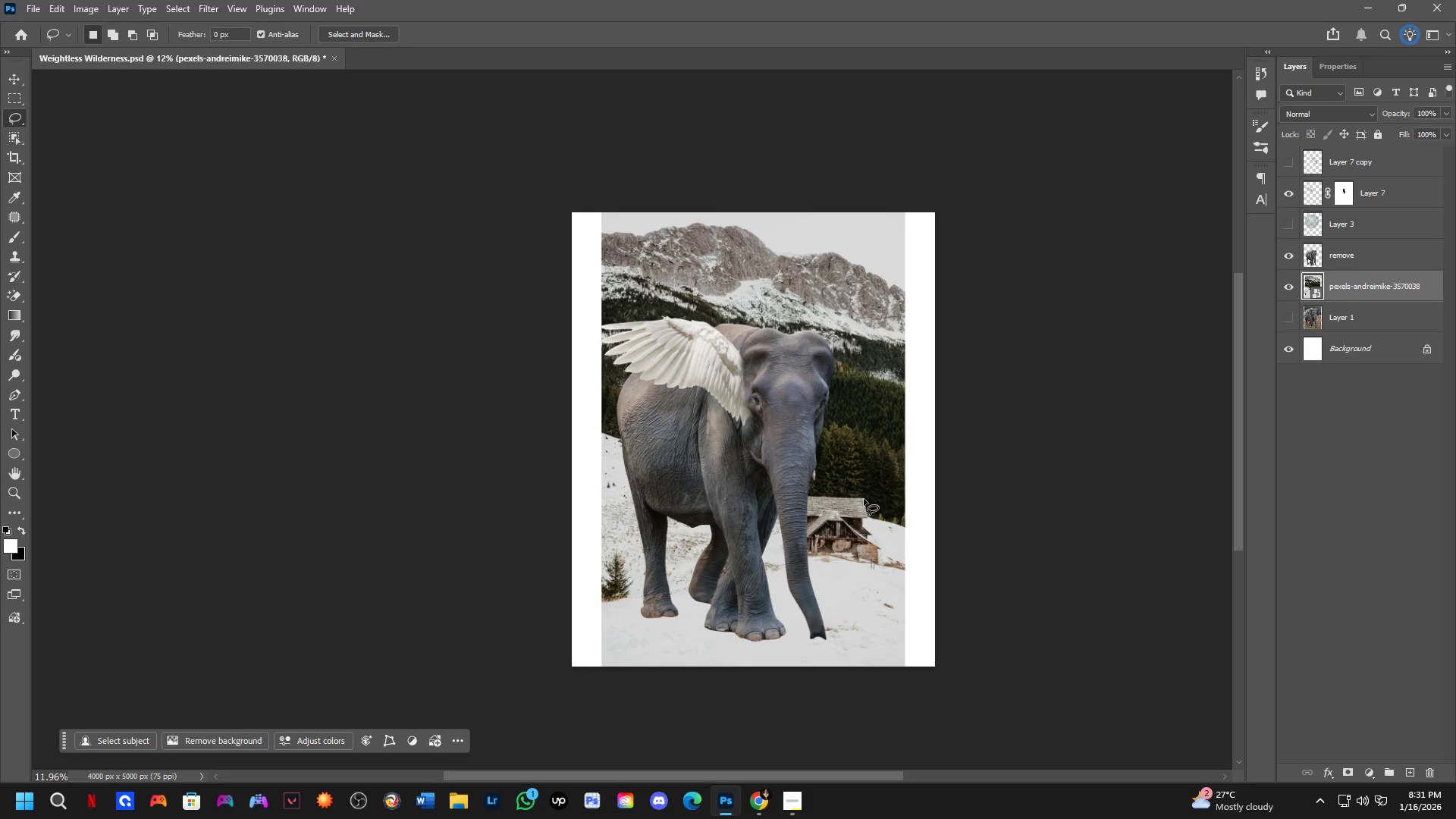 
key(Control+T)
 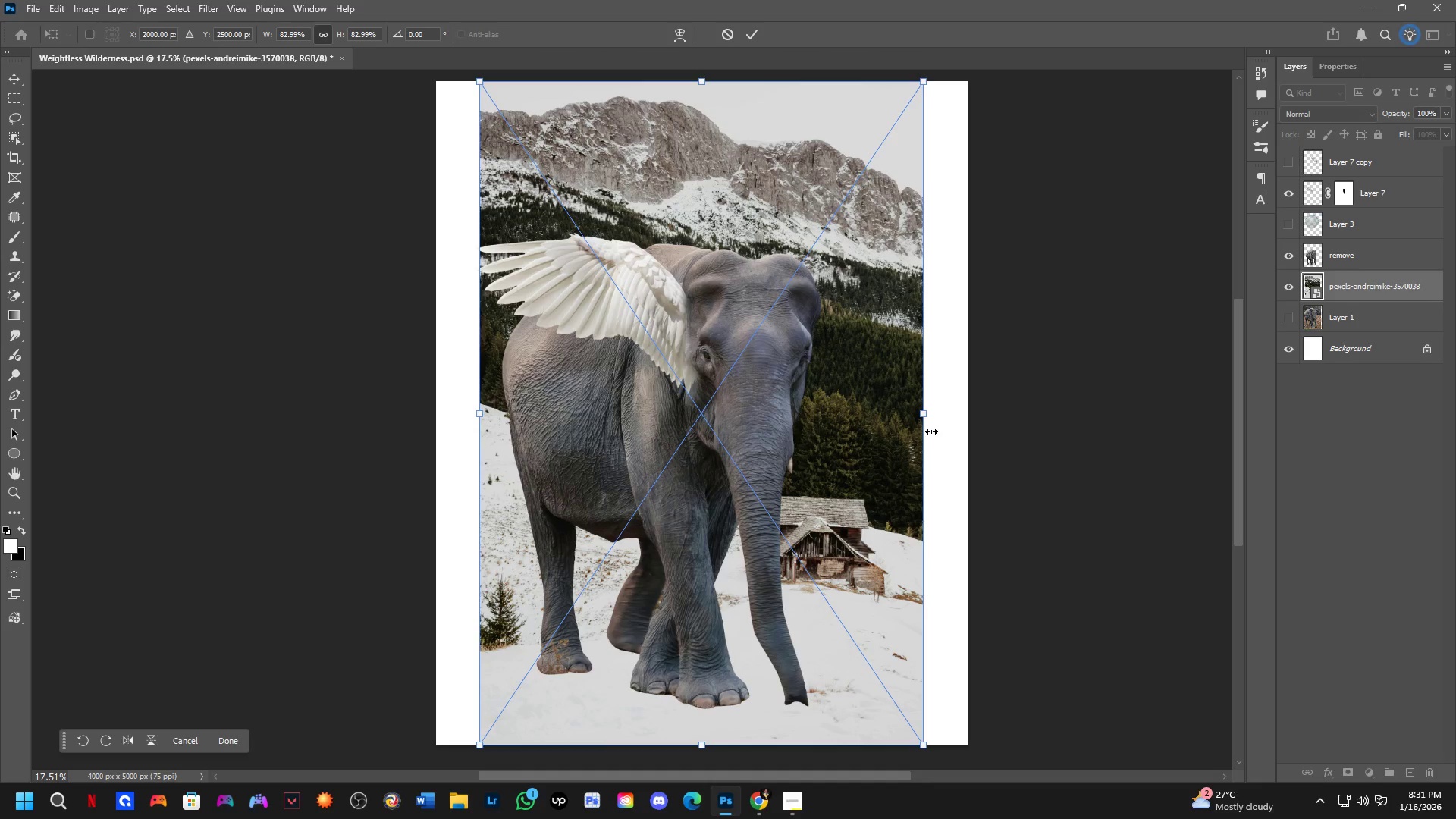 
scroll: coordinate [863, 495], scroll_direction: up, amount: 4.0
 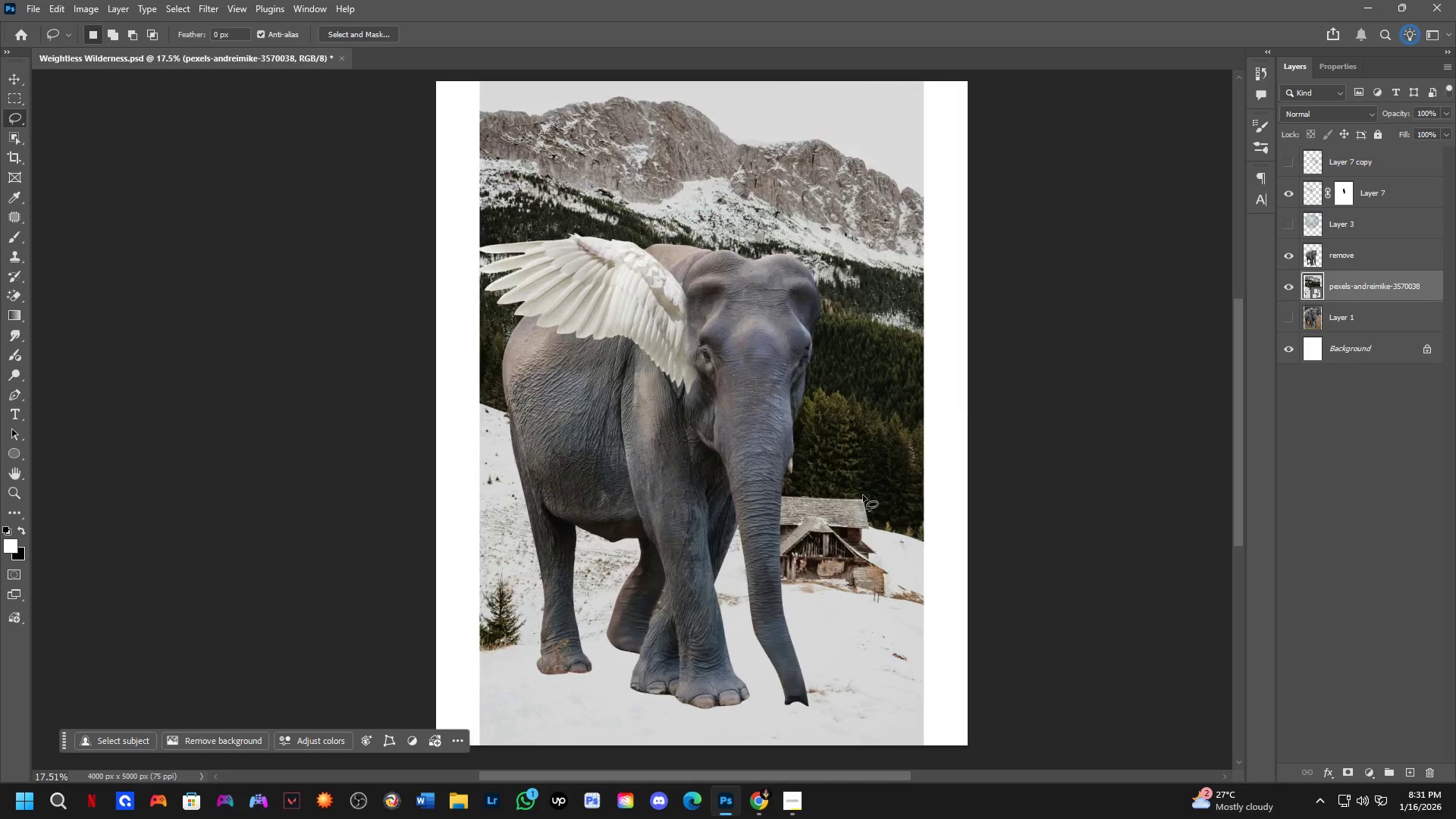 
hold_key(key=ShiftLeft, duration=0.88)
left_click_drag(start_coordinate=[930, 422], to_coordinate=[976, 431])
 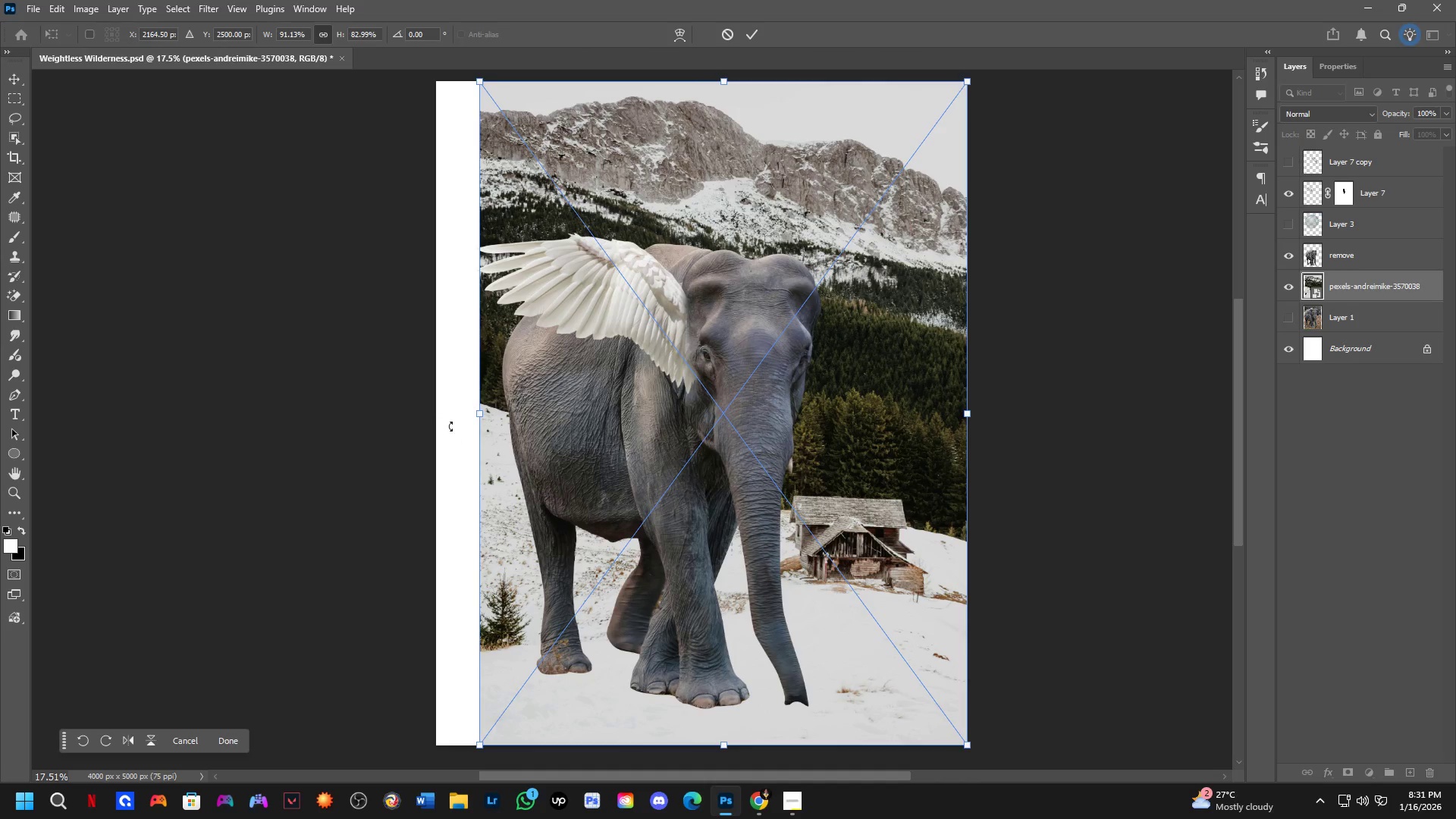 
hold_key(key=ShiftLeft, duration=0.97)
left_click_drag(start_coordinate=[479, 413], to_coordinate=[429, 427])
 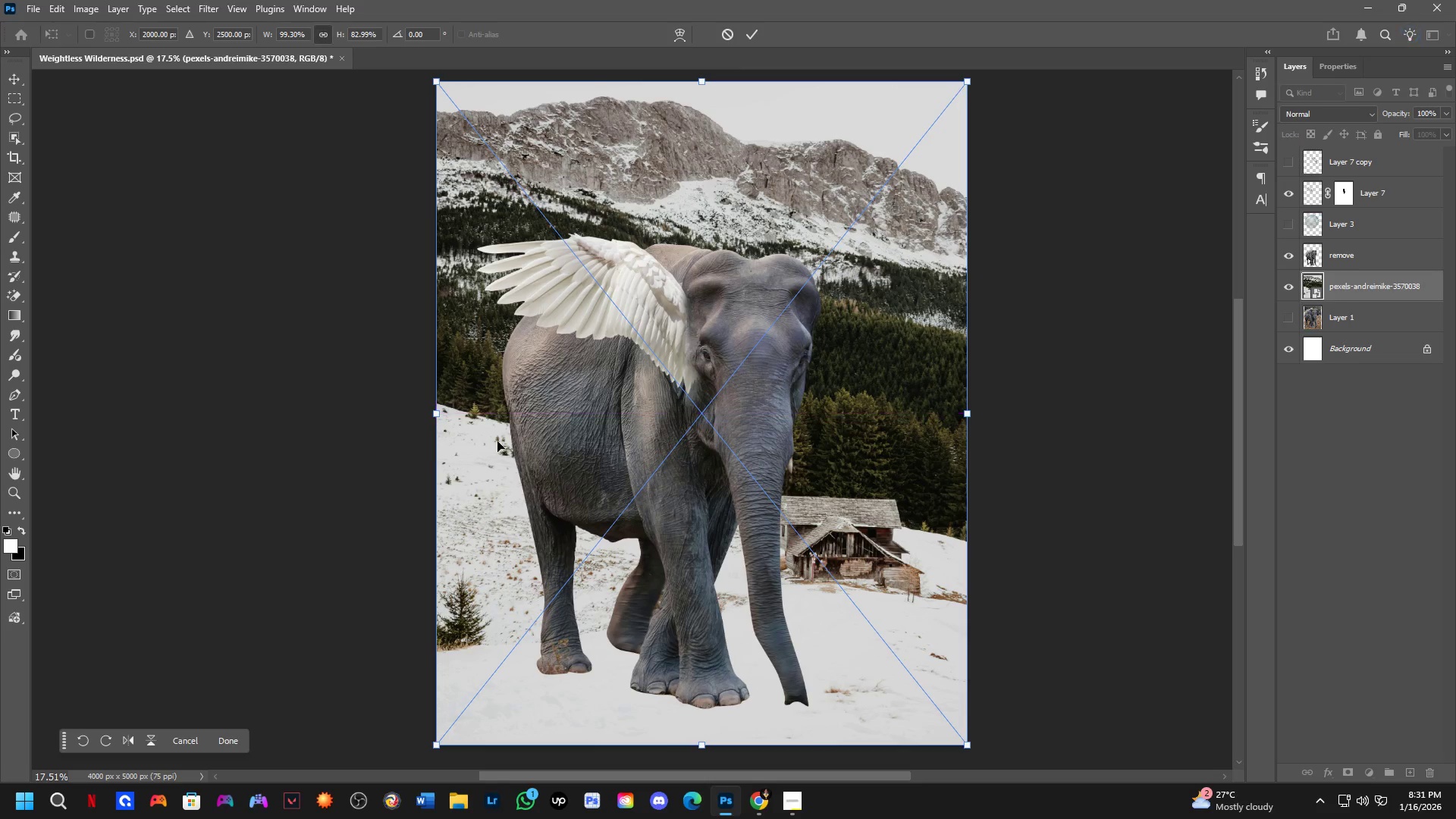 
scroll: coordinate [528, 443], scroll_direction: down, amount: 3.0
 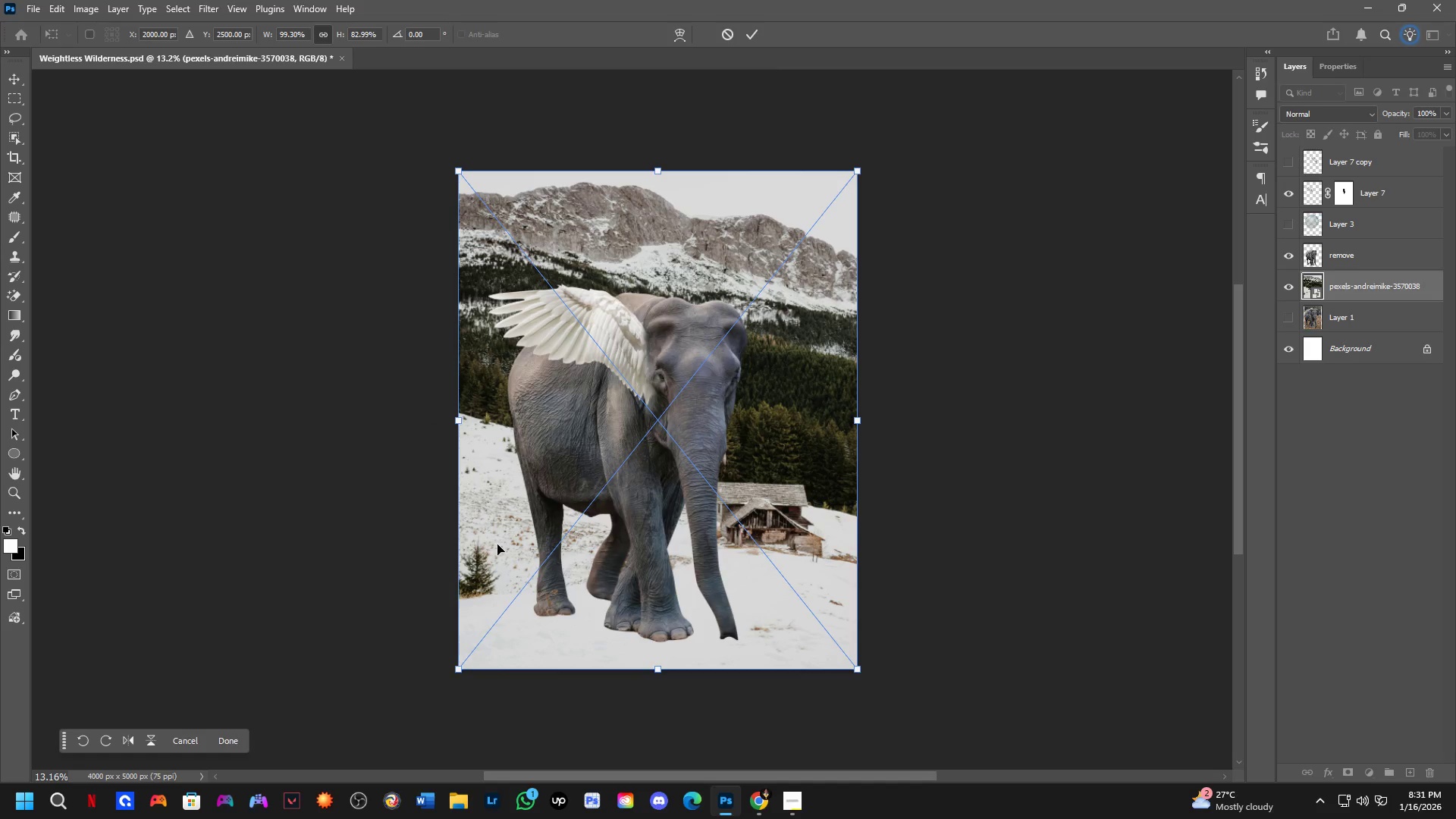 
key(NumpadEnter)
 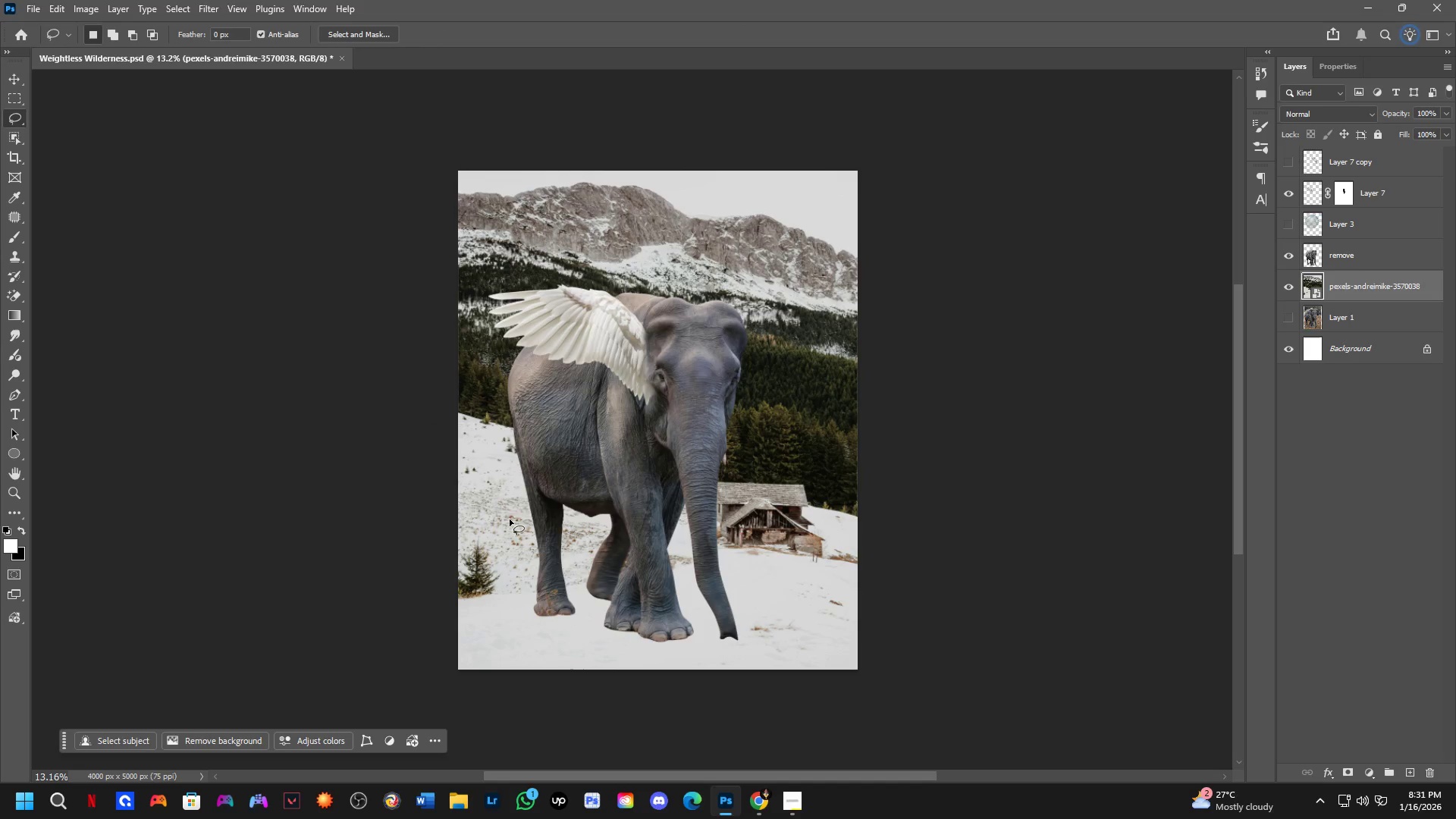 
key(Control+ControlLeft)
 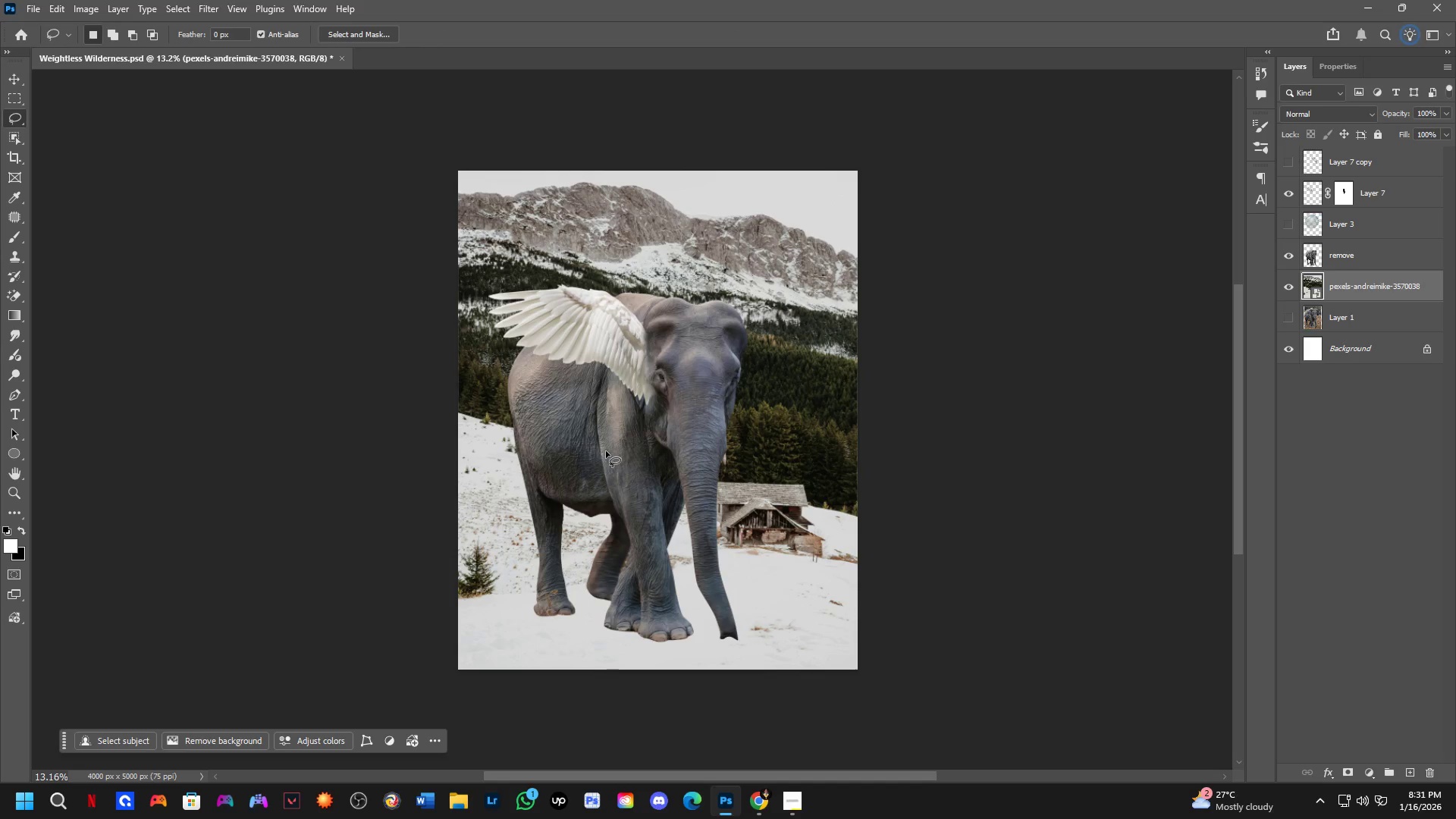 
hold_key(key=ControlLeft, duration=0.39)
 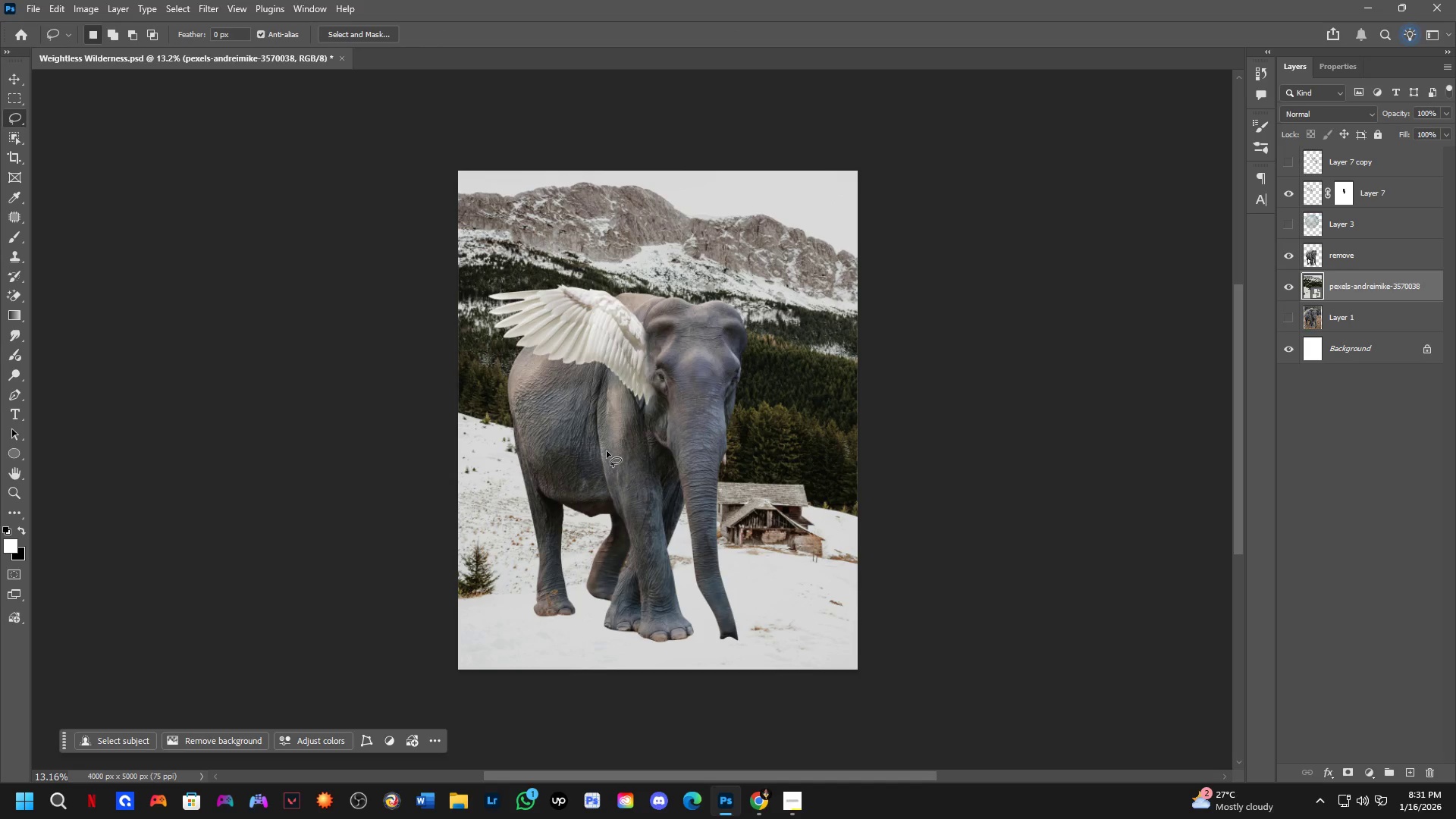 
hold_key(key=ControlLeft, duration=0.53)
left_click([607, 451])
 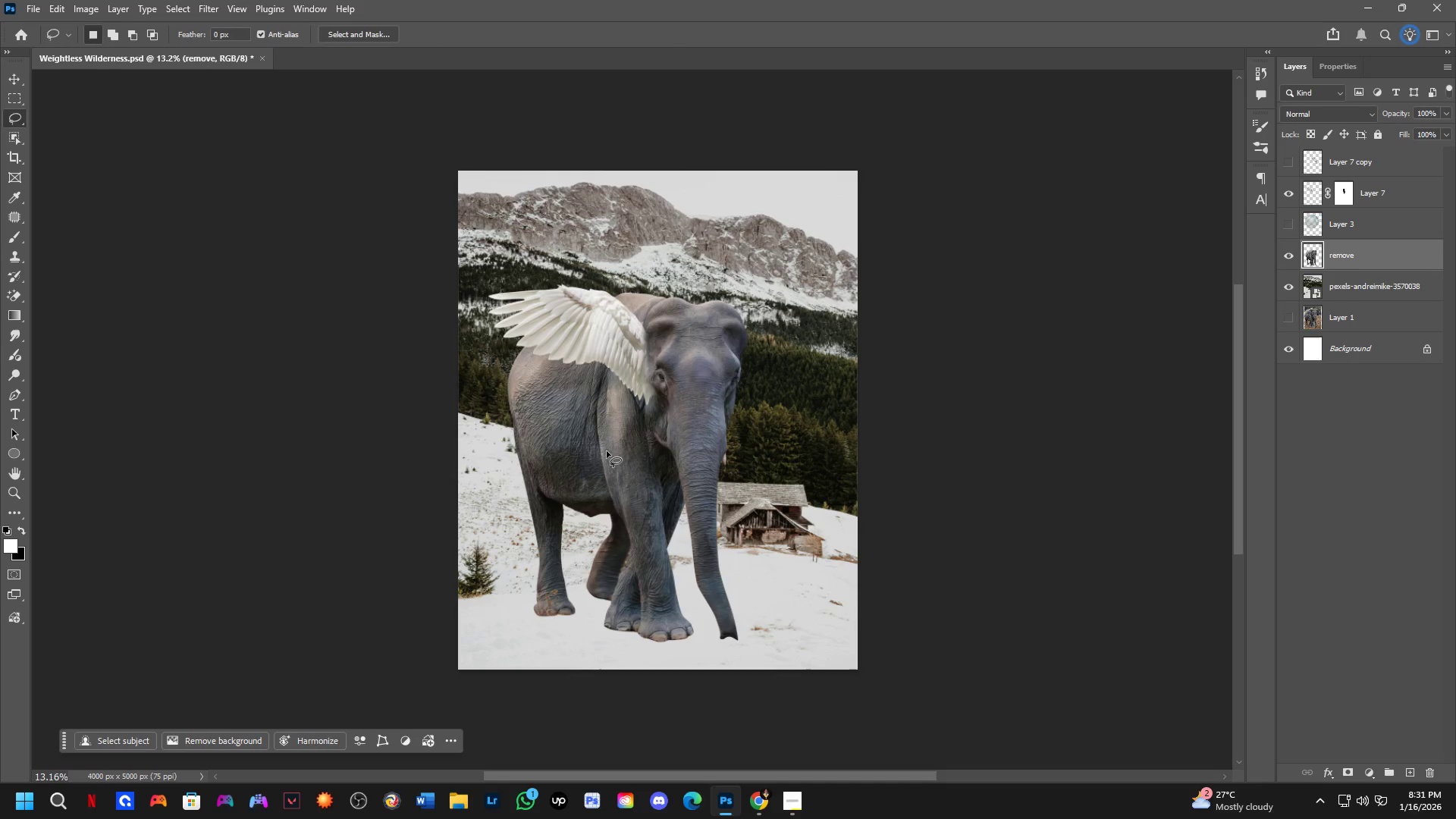 
hold_key(key=ControlLeft, duration=0.44)
left_click([620, 450])
 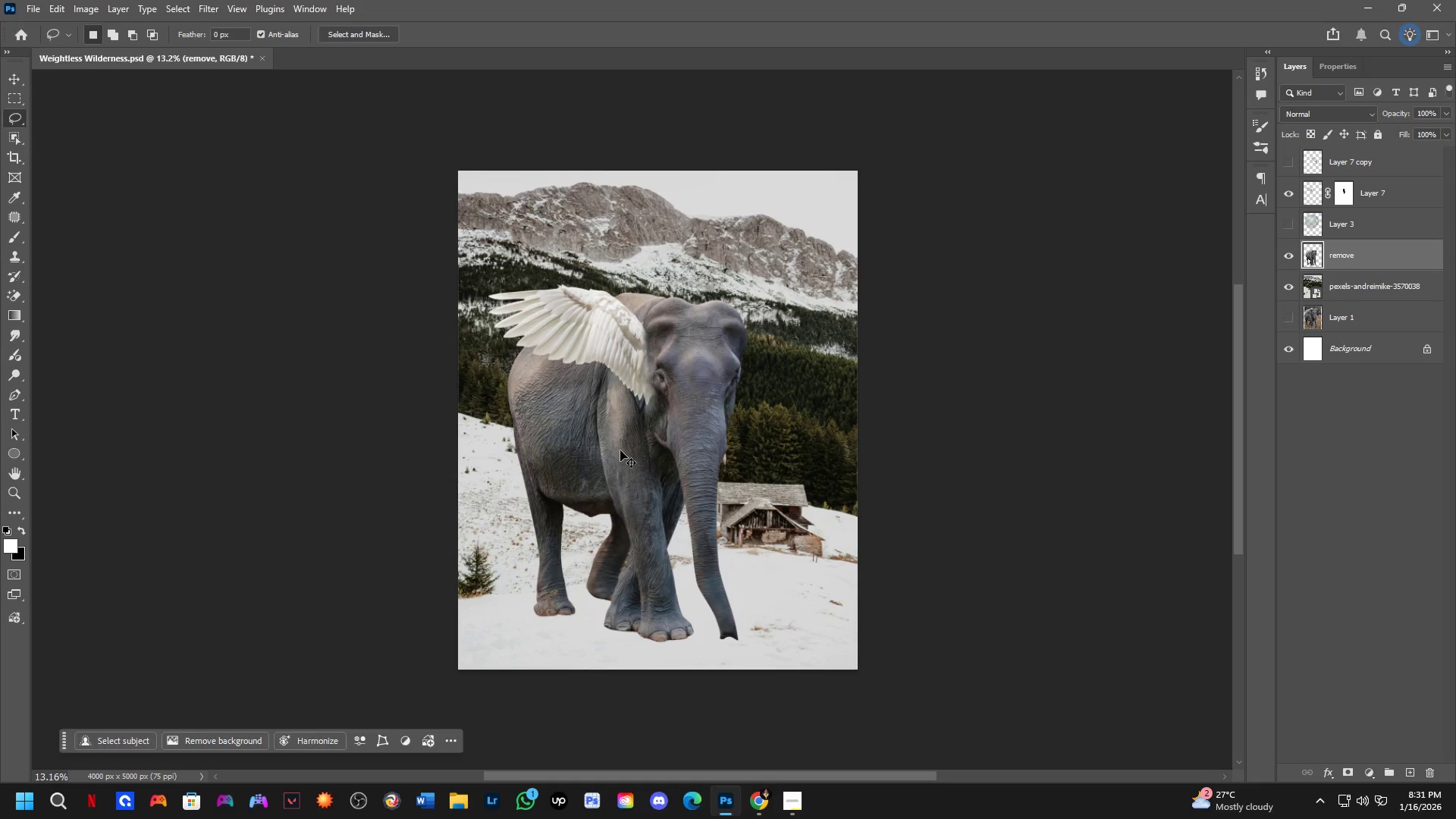 
key(Control+T)
 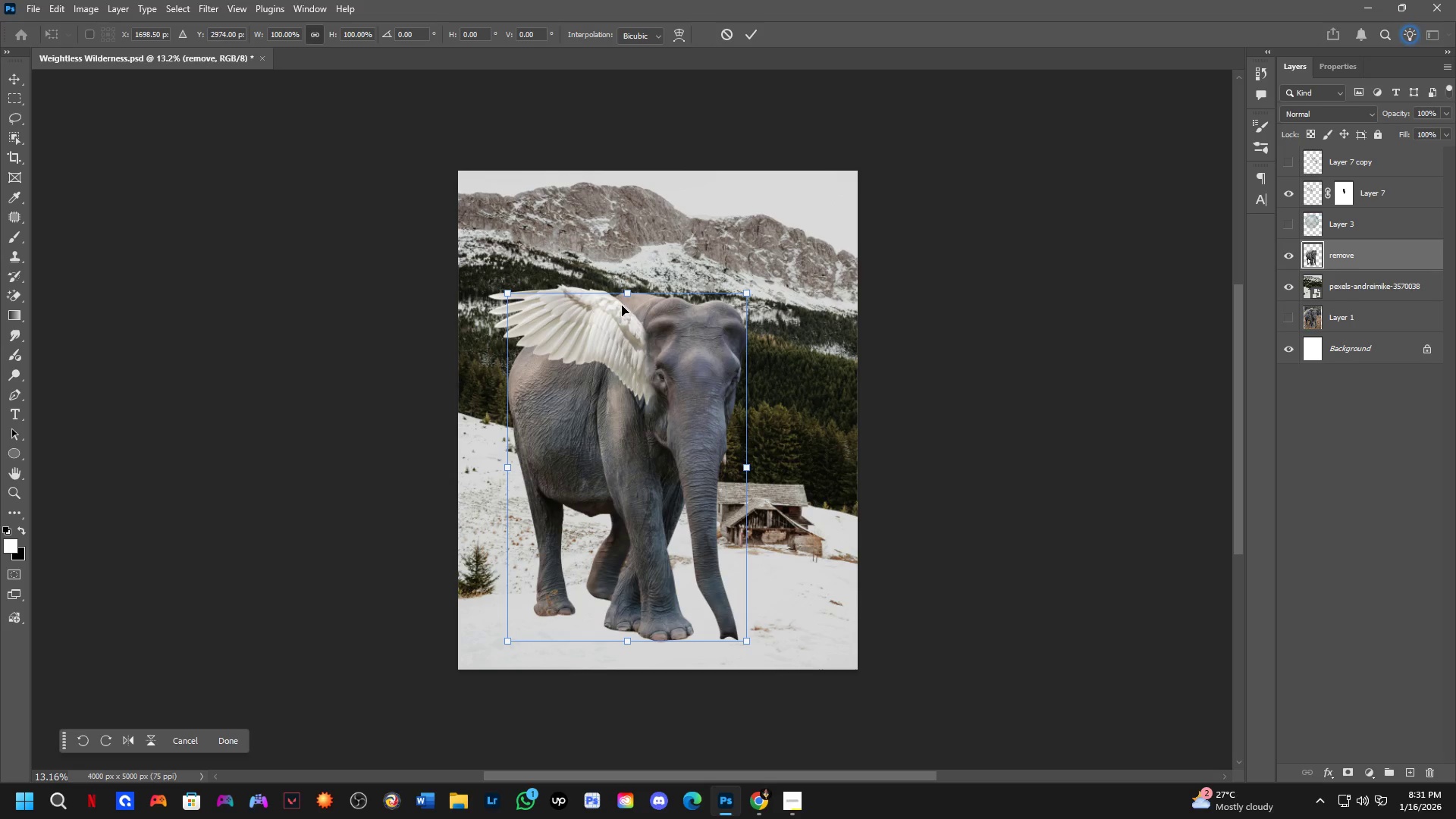 
left_click_drag(start_coordinate=[627, 290], to_coordinate=[633, 349])
 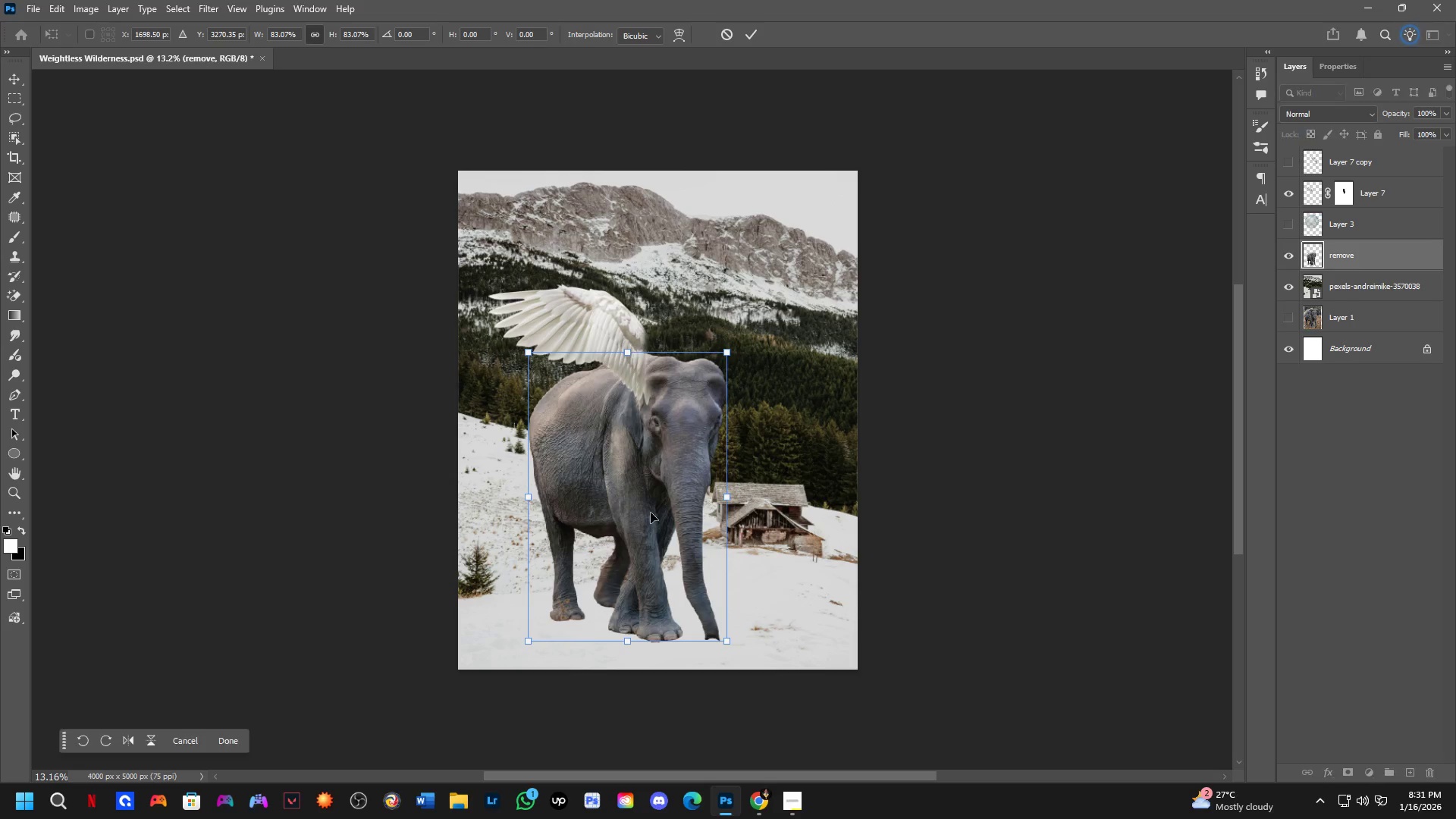 
hold_key(key=ControlLeft, duration=0.38)
left_click_drag(start_coordinate=[651, 514], to_coordinate=[695, 517])
 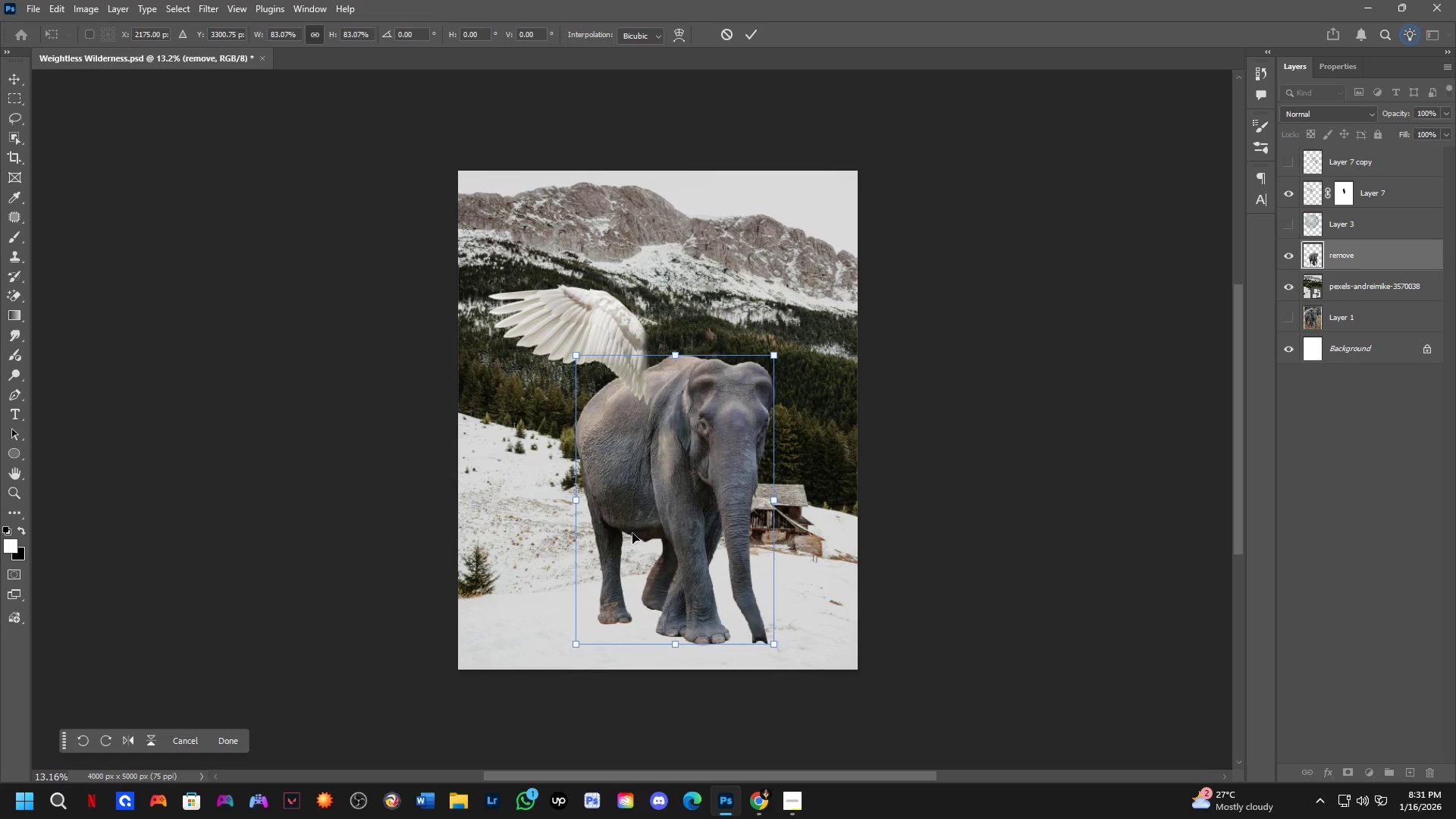 
key(NumpadEnter)
 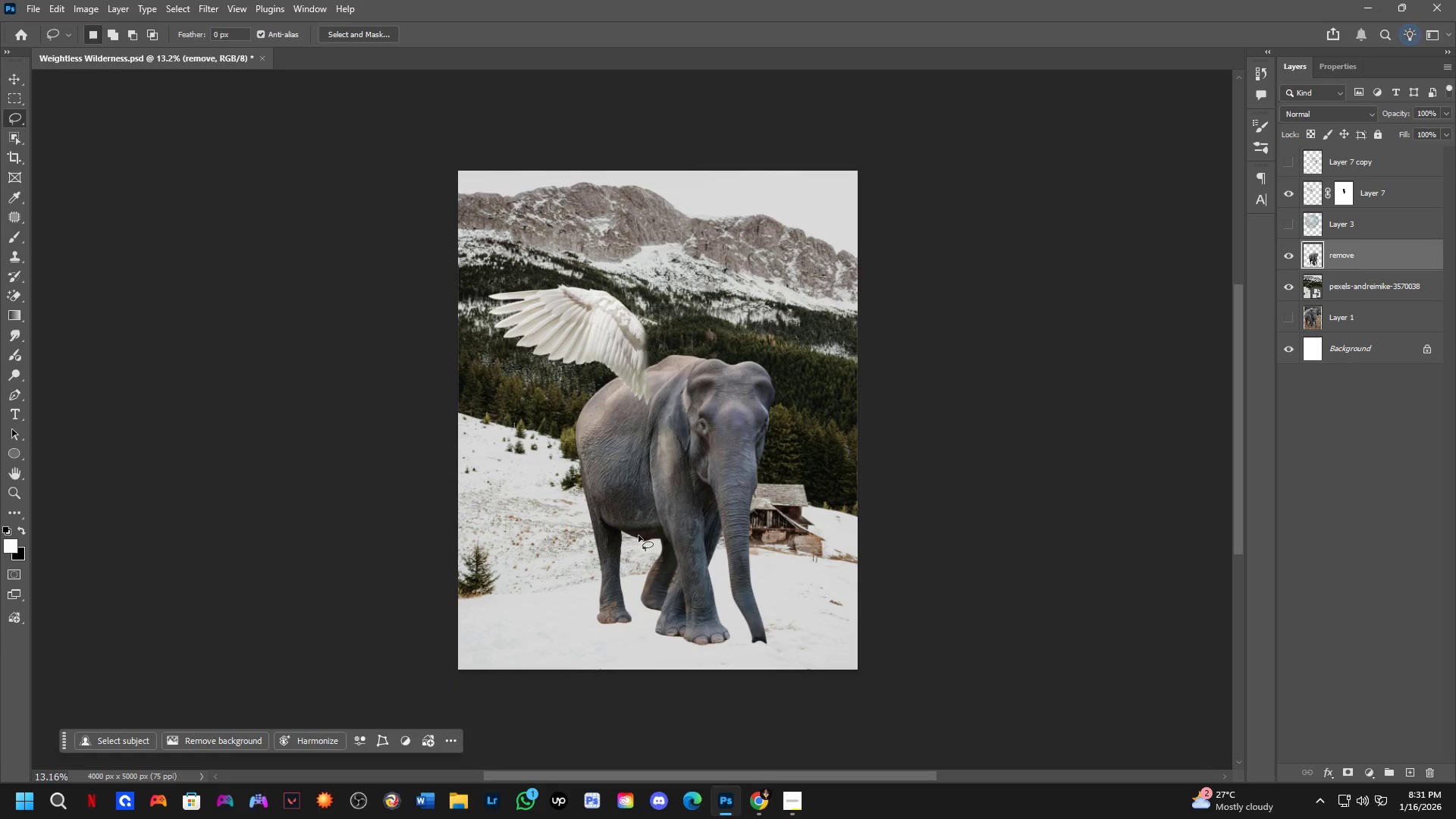 
hold_key(key=ControlLeft, duration=1.5)
left_click_drag(start_coordinate=[626, 334], to_coordinate=[672, 396])
 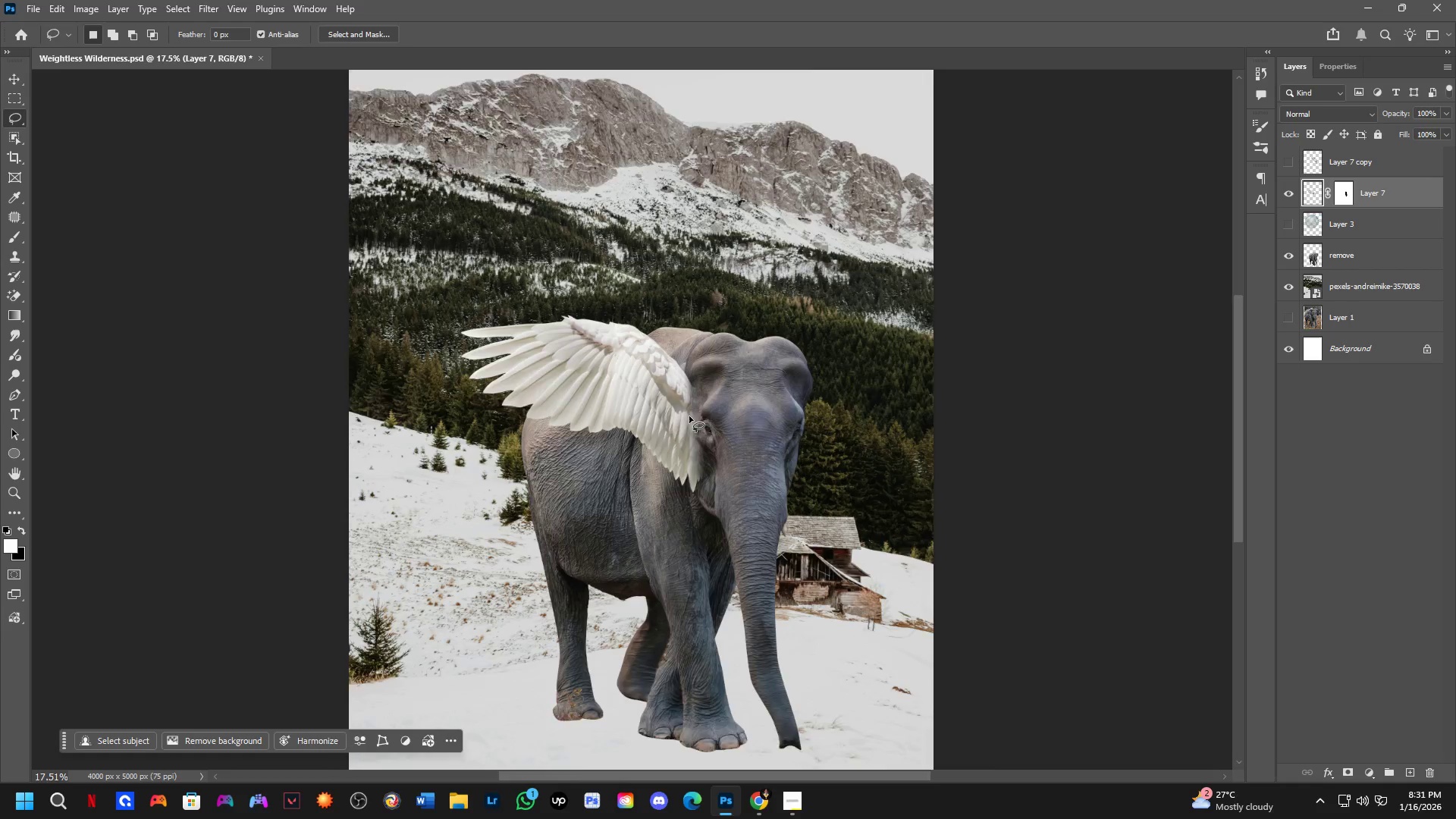 
key(Control+ControlLeft)
 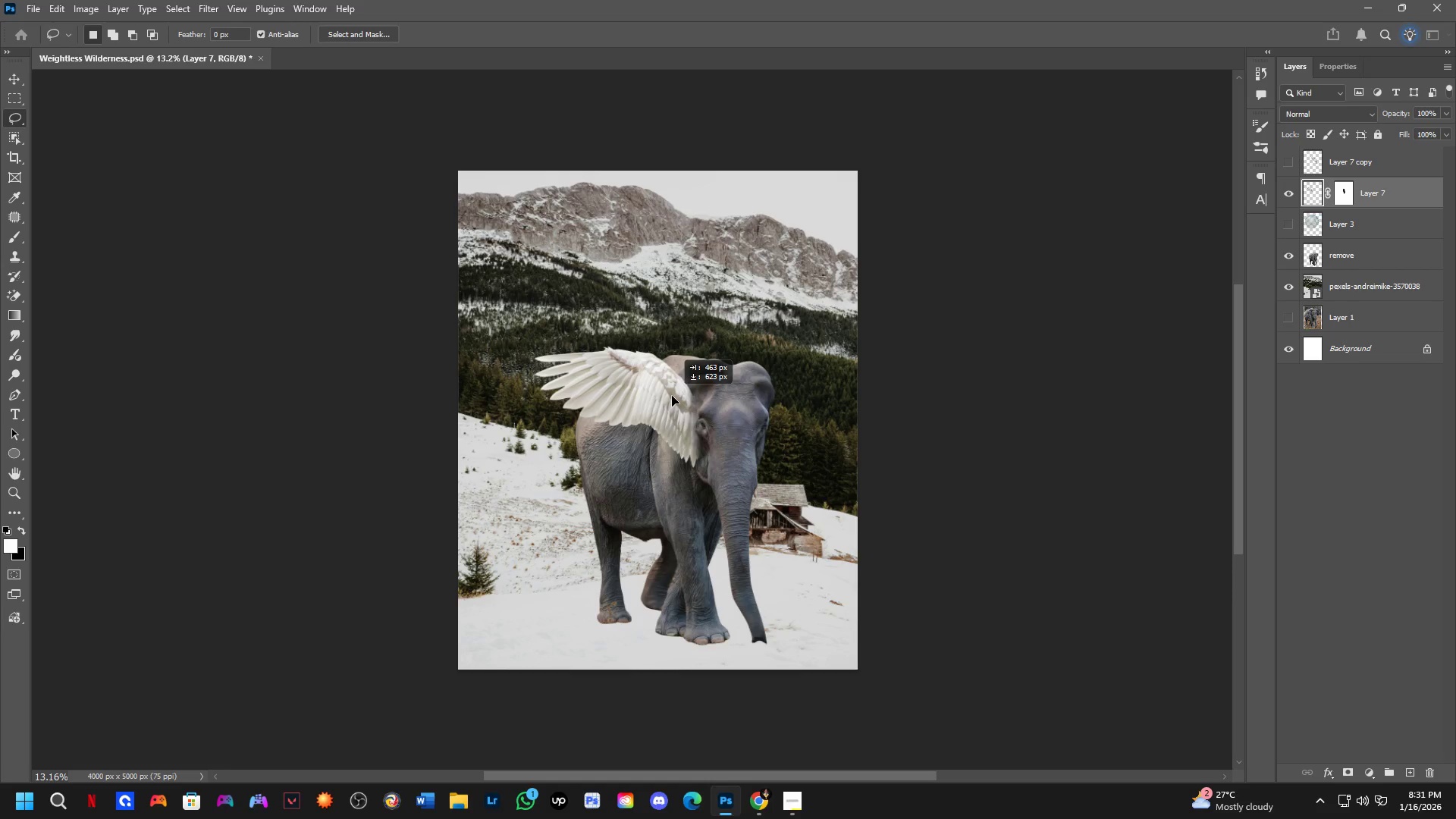 
key(Control+ControlLeft)
 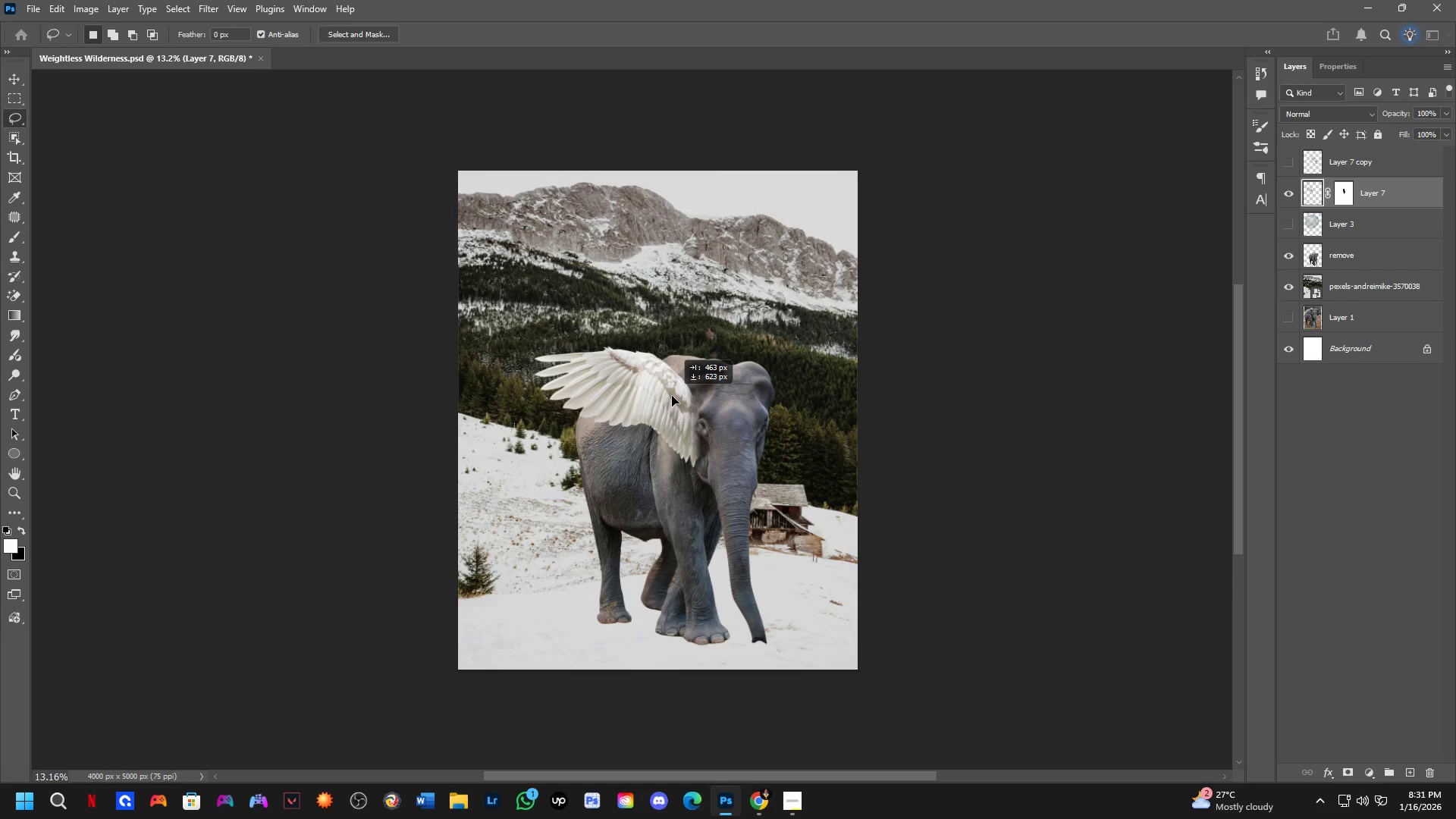 
key(Control+ControlLeft)
 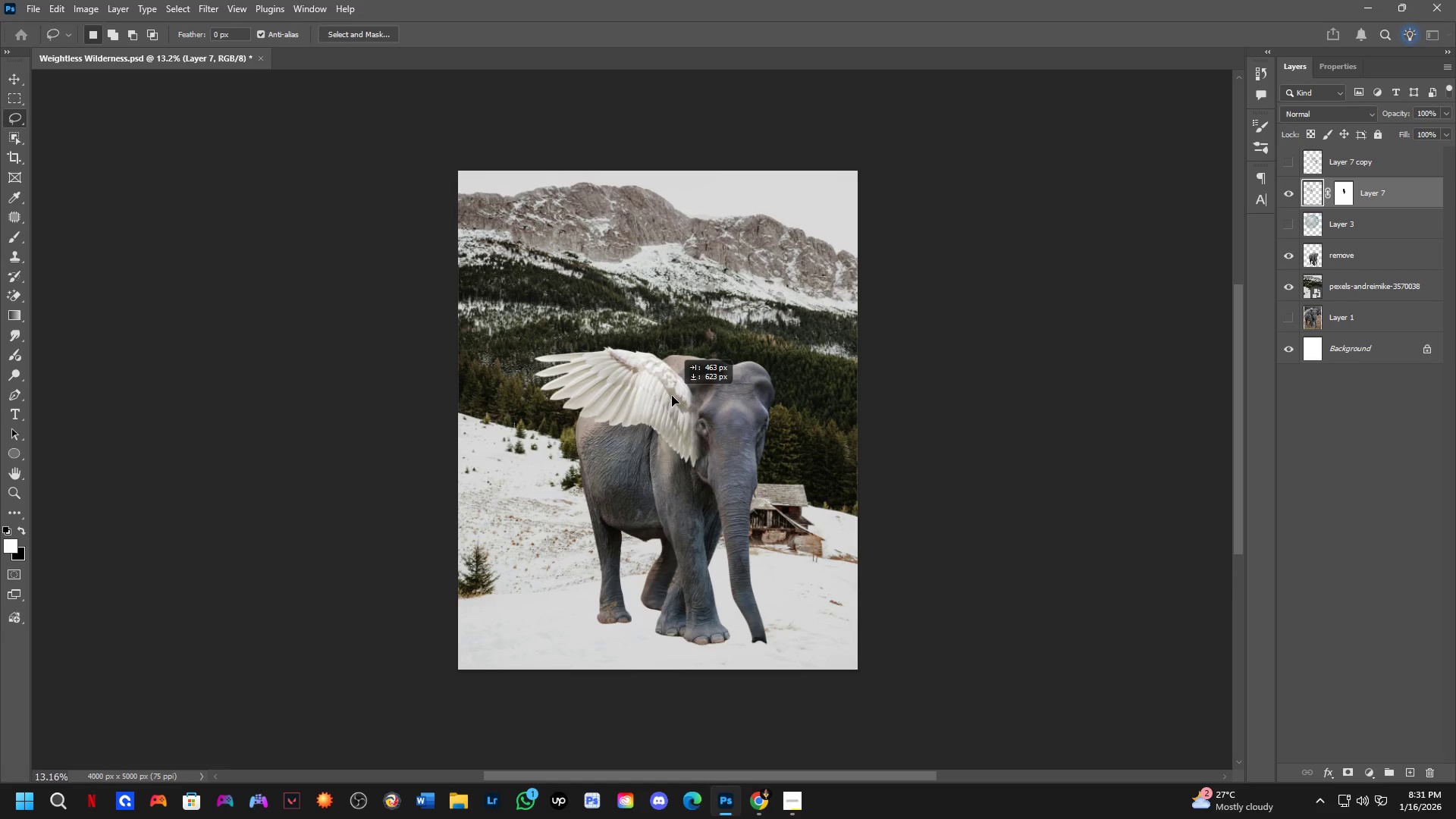 
key(Control+ControlLeft)
 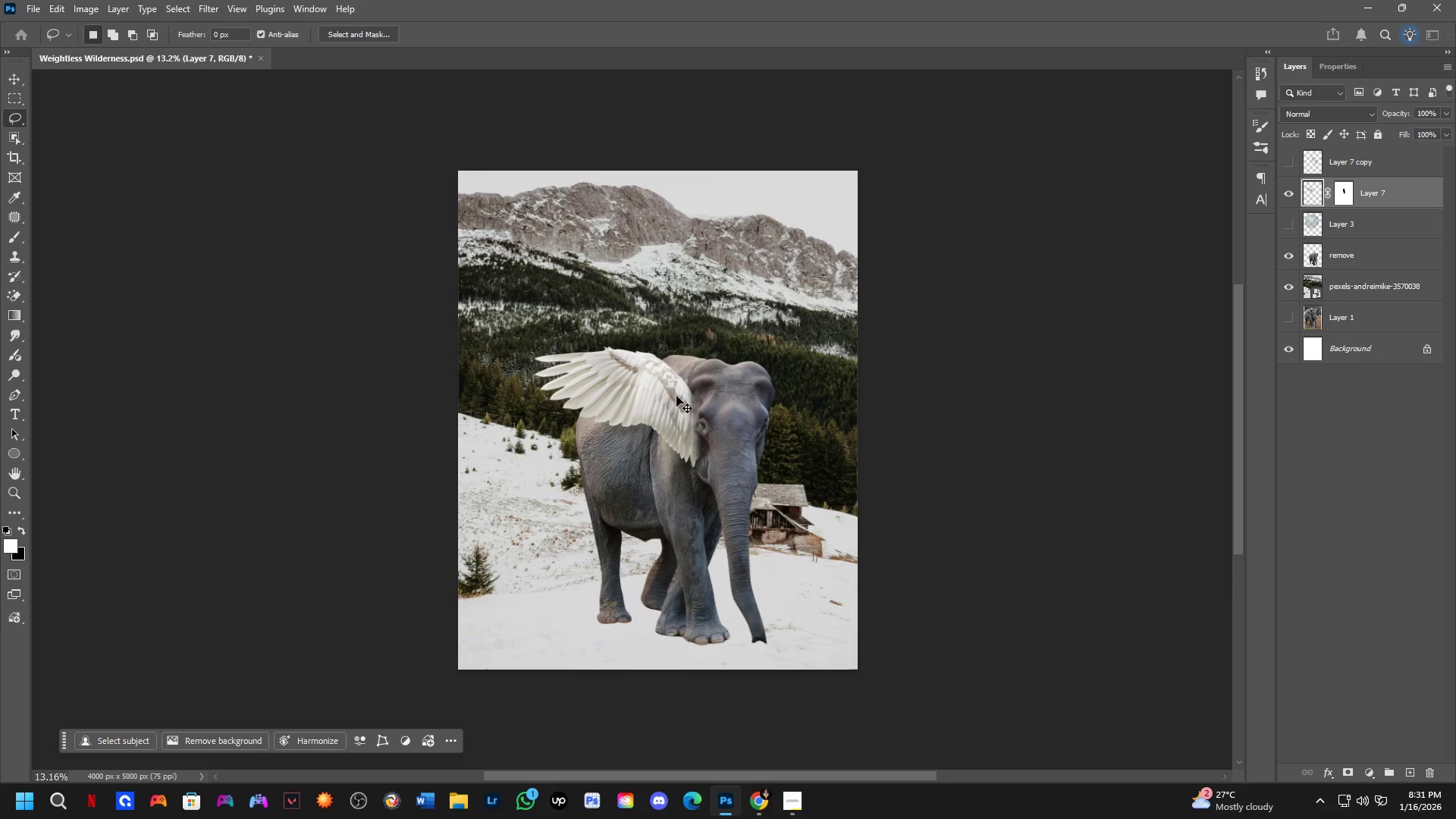 
key(Control+ControlLeft)
 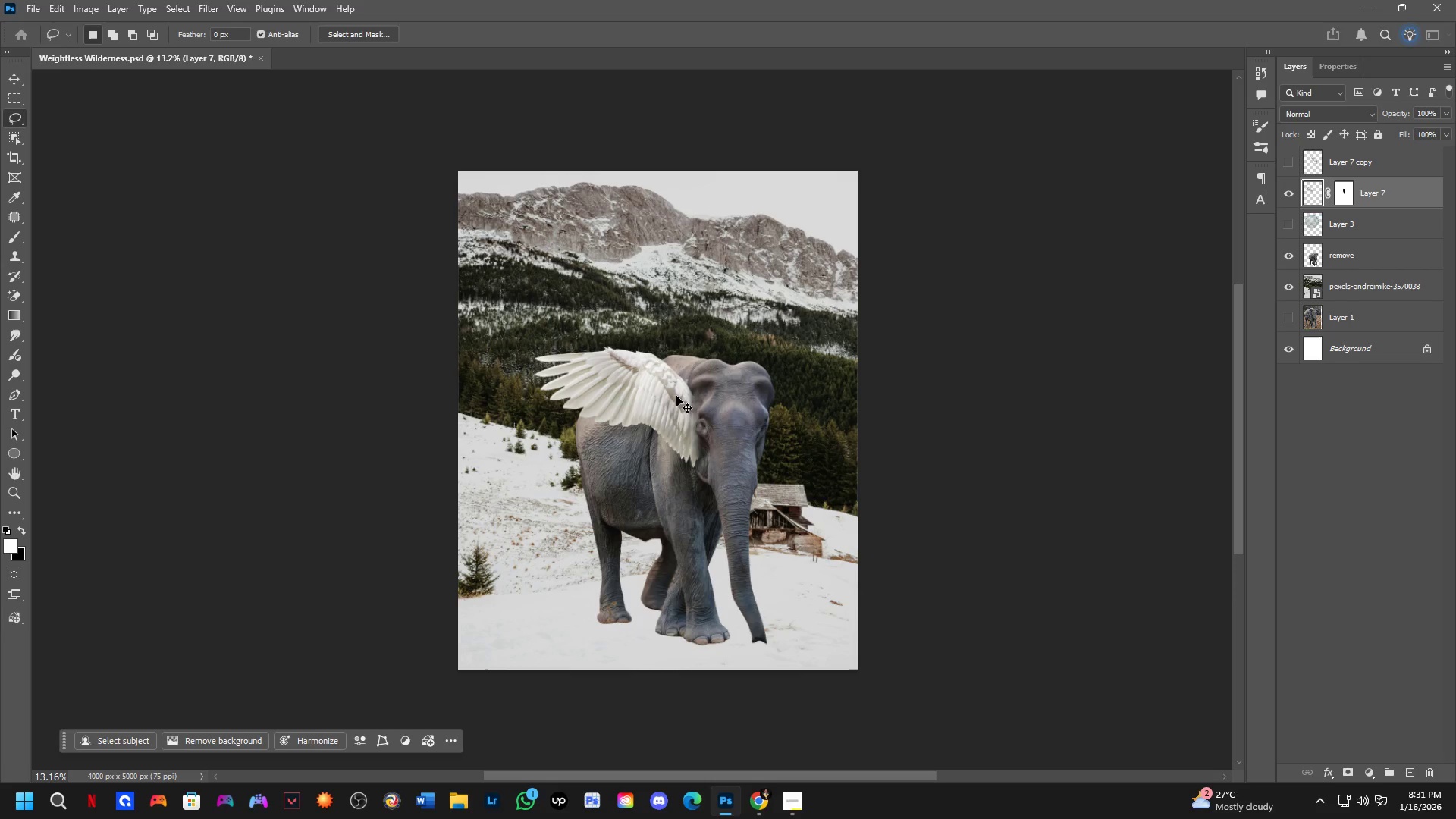 
key(Control+ControlLeft)
 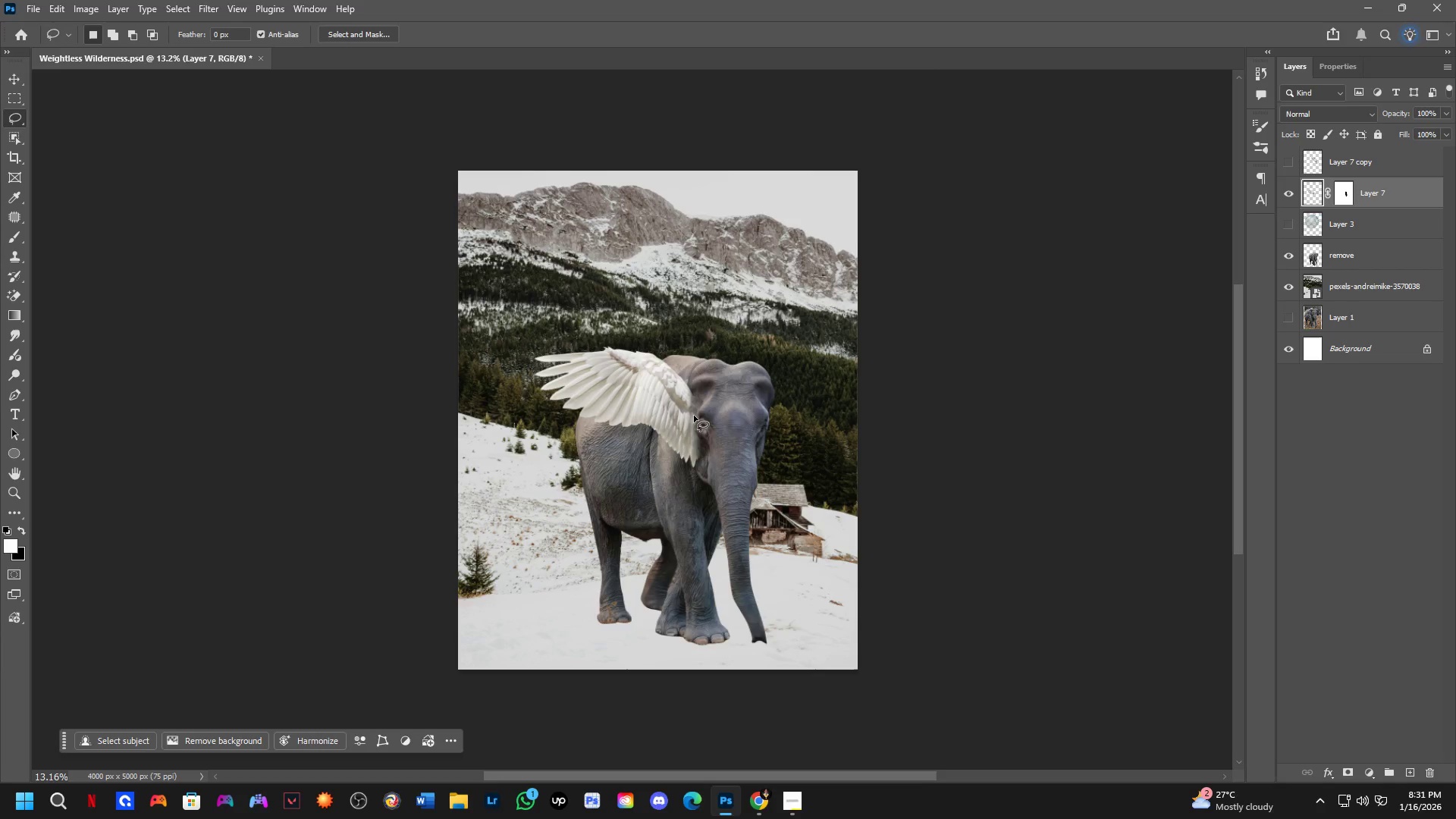 
hold_key(key=ControlLeft, duration=1.14)
left_click_drag(start_coordinate=[676, 414], to_coordinate=[676, 400])
 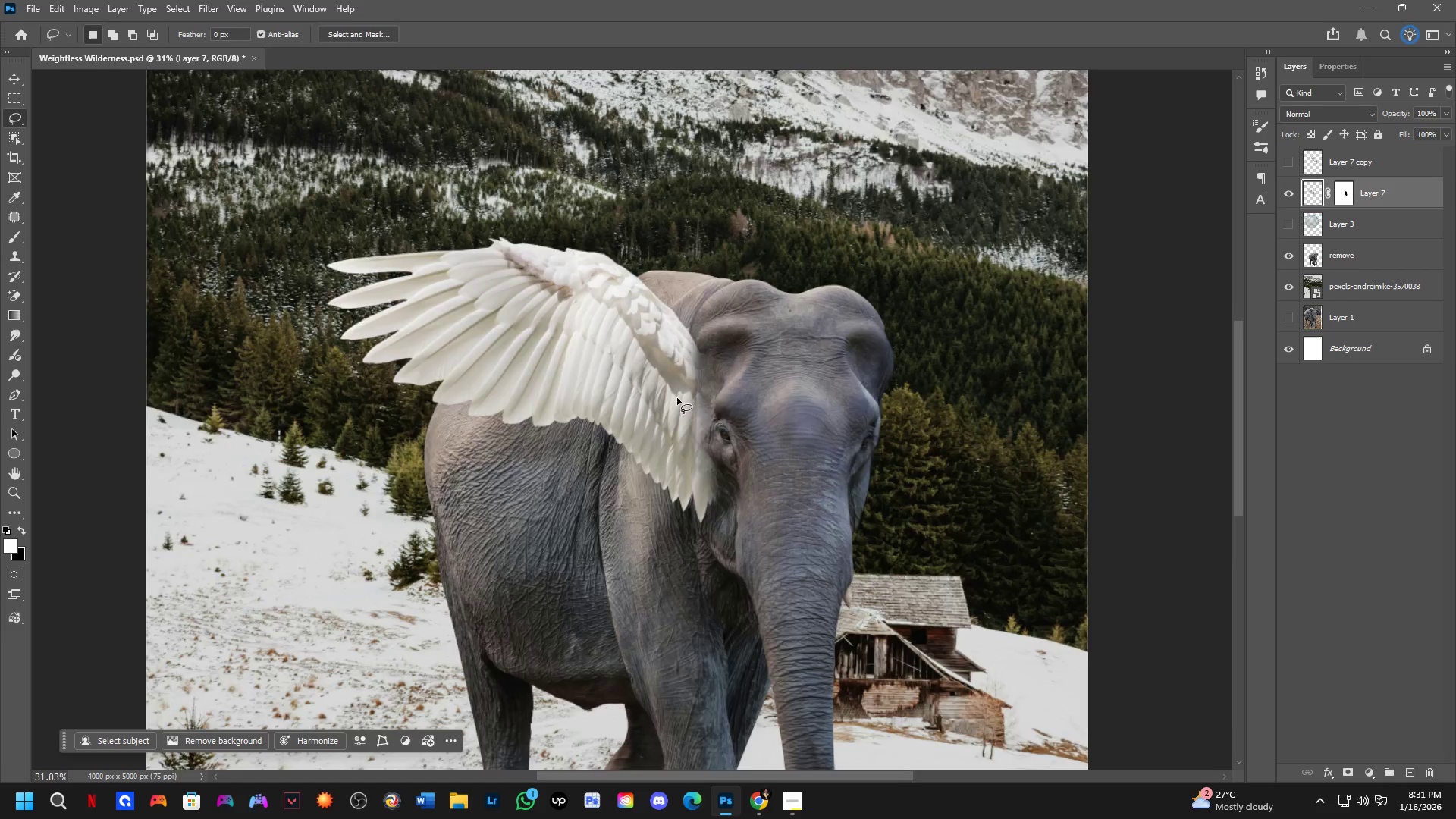 
scroll: coordinate [677, 421], scroll_direction: up, amount: 9.0
 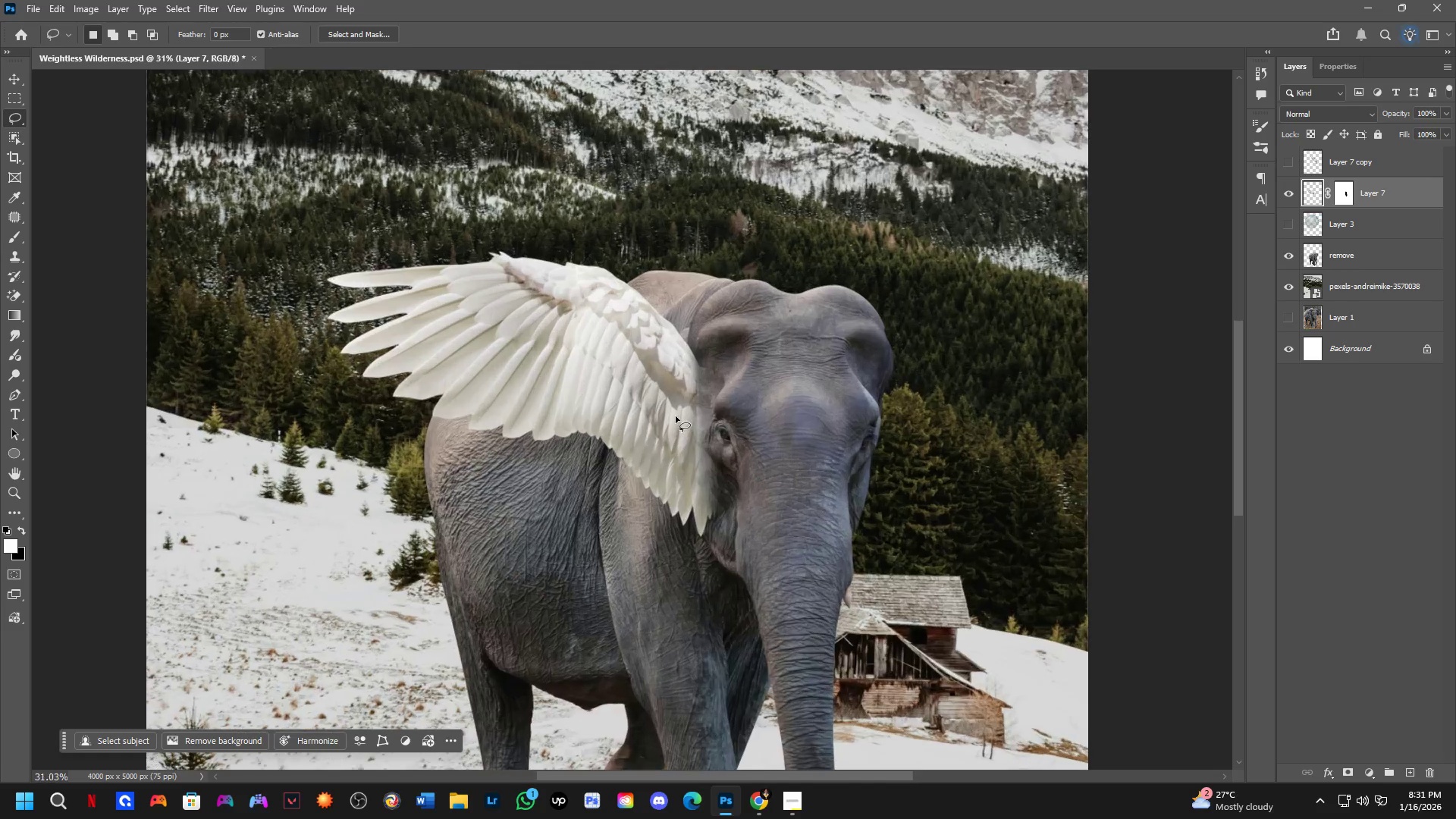 
hold_key(key=Space, duration=0.64)
 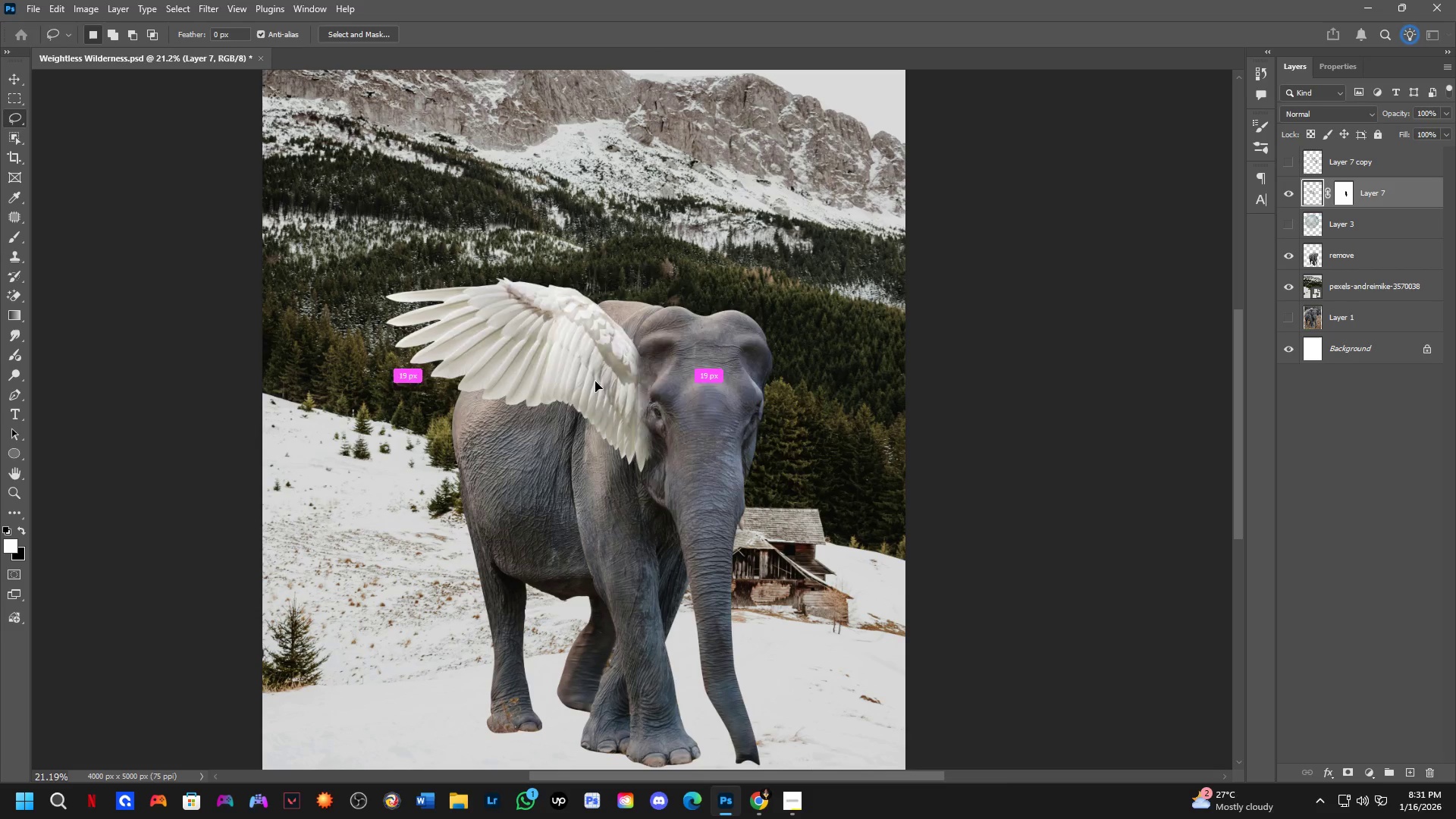 
left_click_drag(start_coordinate=[712, 449], to_coordinate=[660, 438])
 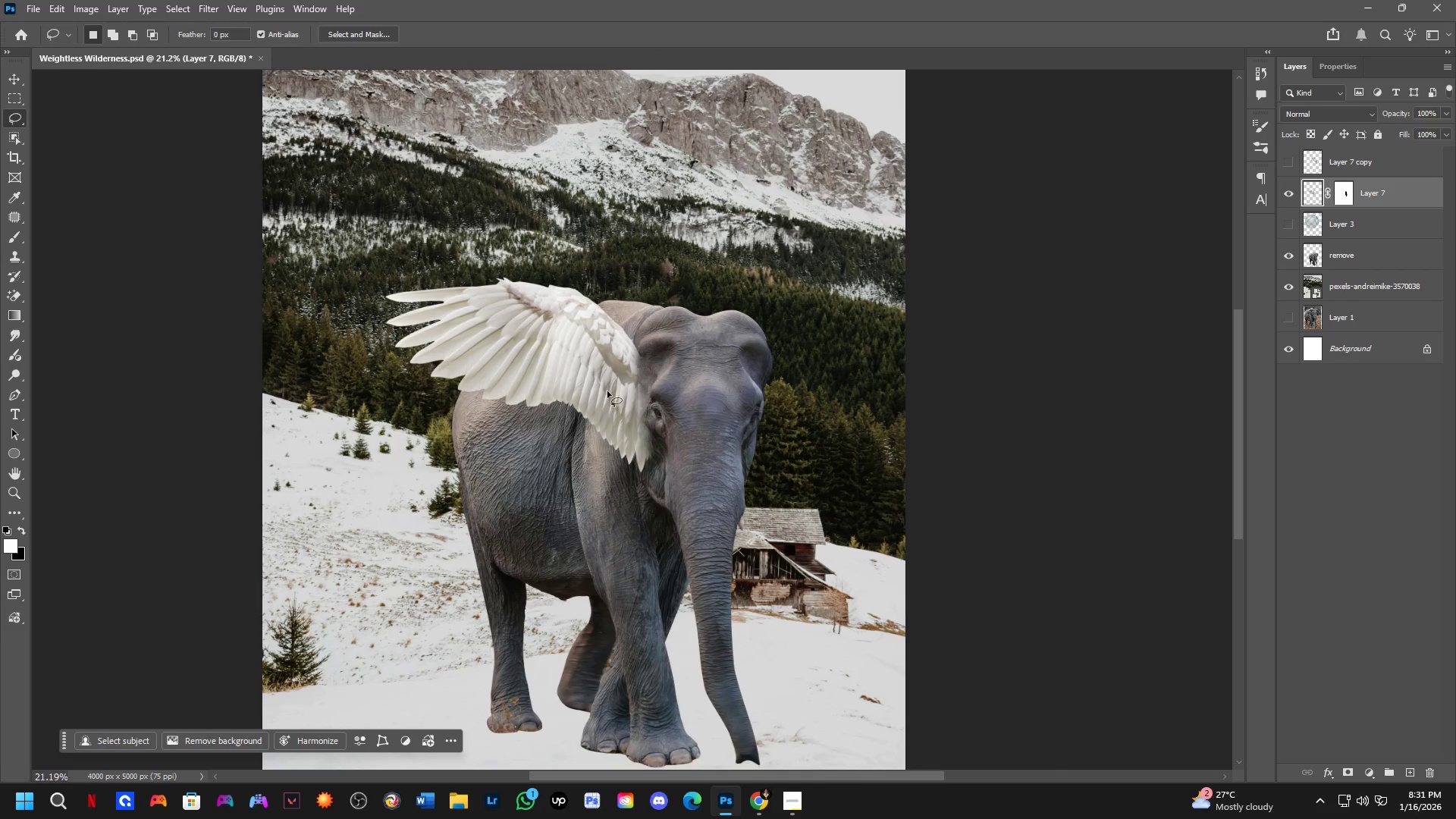 
scroll: coordinate [677, 398], scroll_direction: down, amount: 4.0
 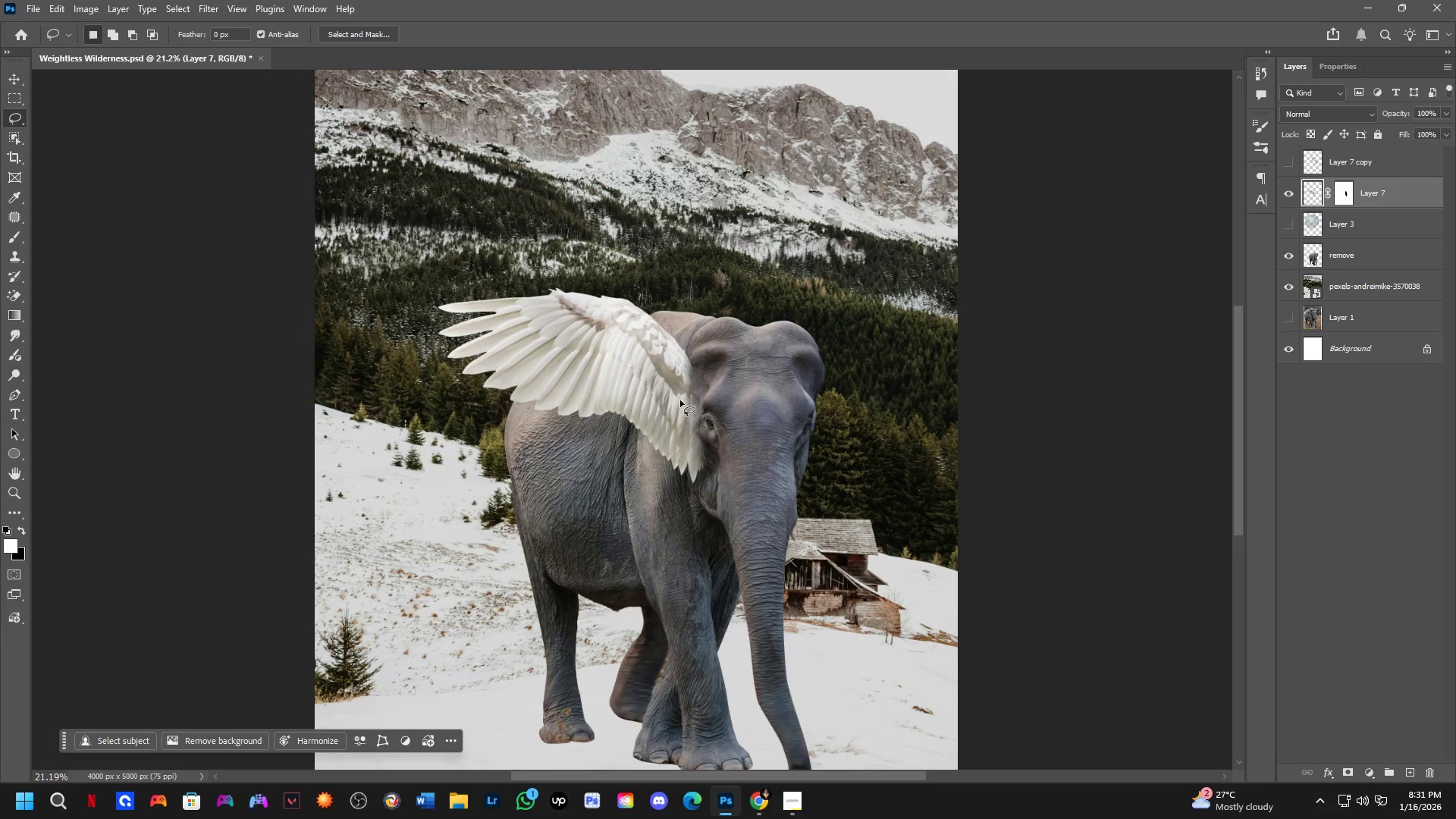 
key(Control+ControlLeft)
 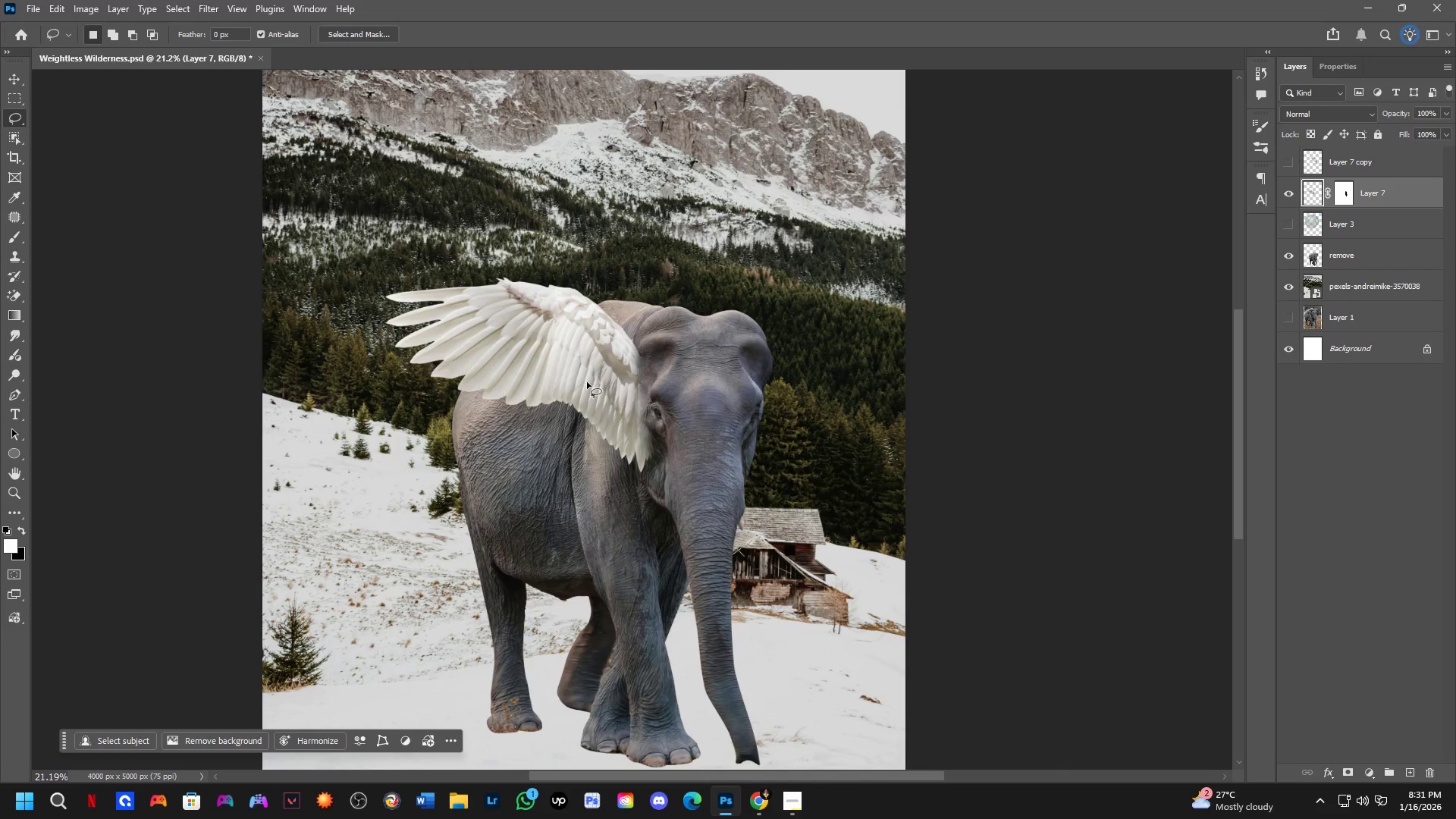 
key(Alt+Control+AltLeft)
 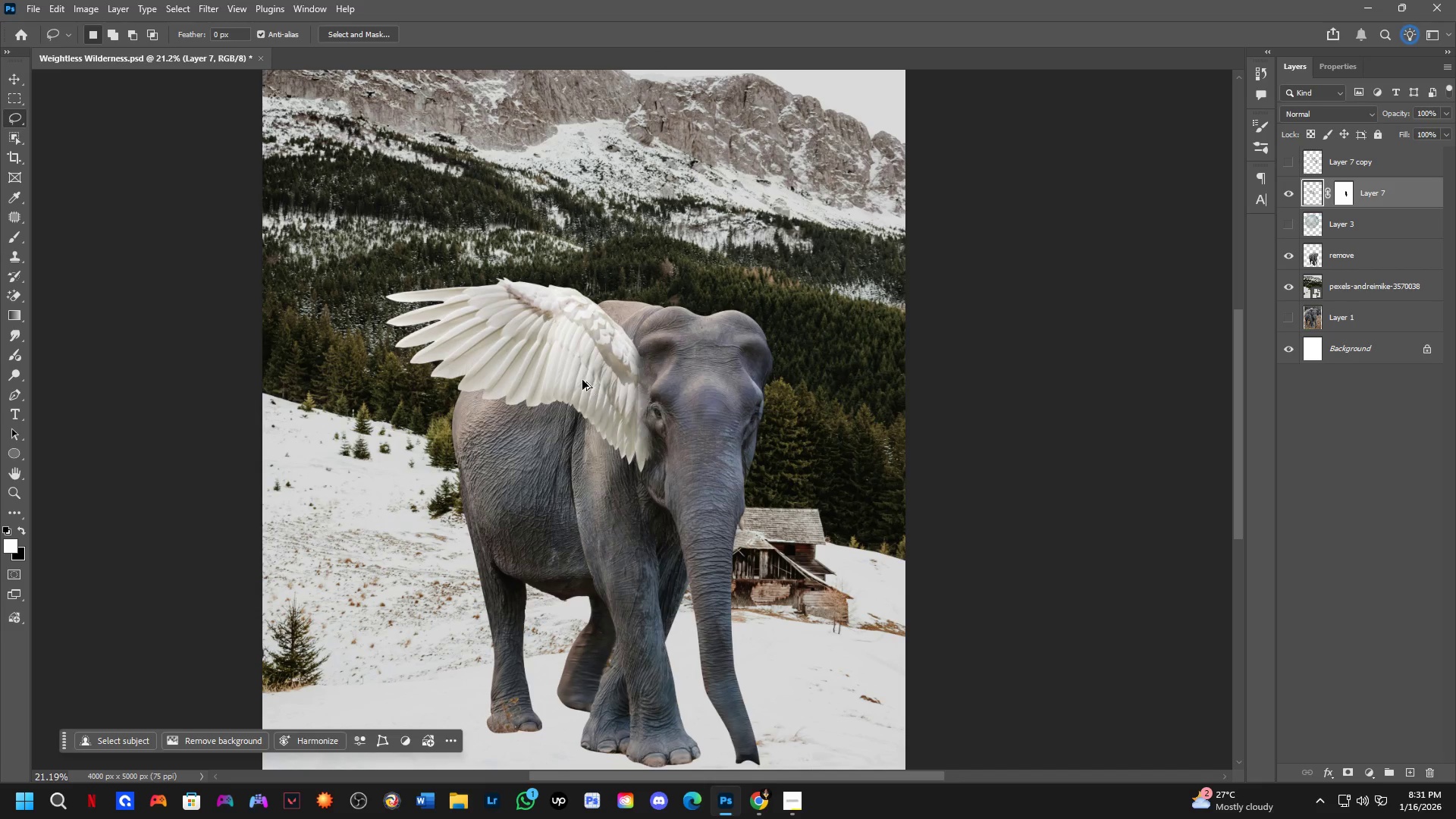 
left_click_drag(start_coordinate=[582, 380], to_coordinate=[755, 393])
 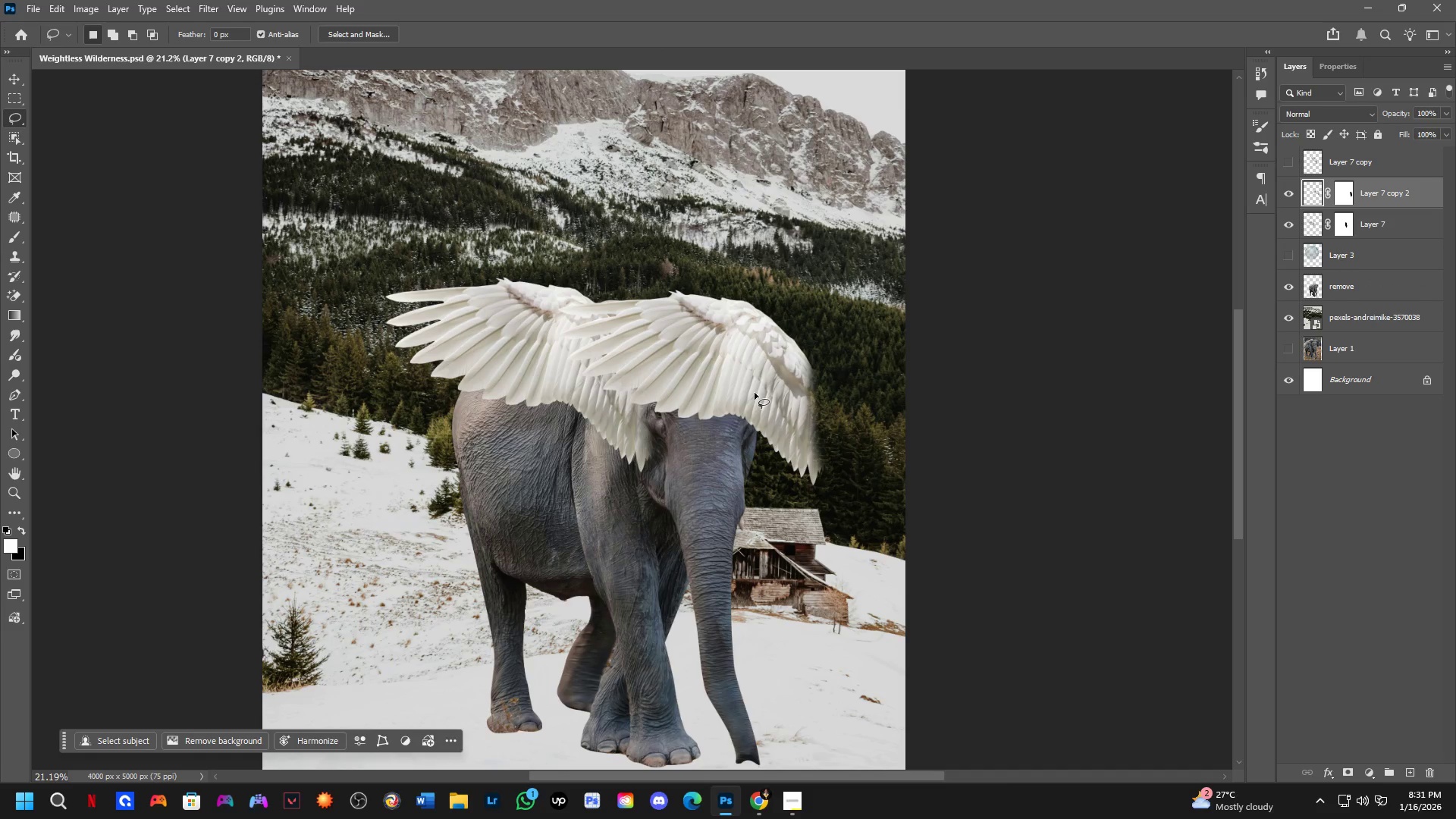 
key(Control+T)
 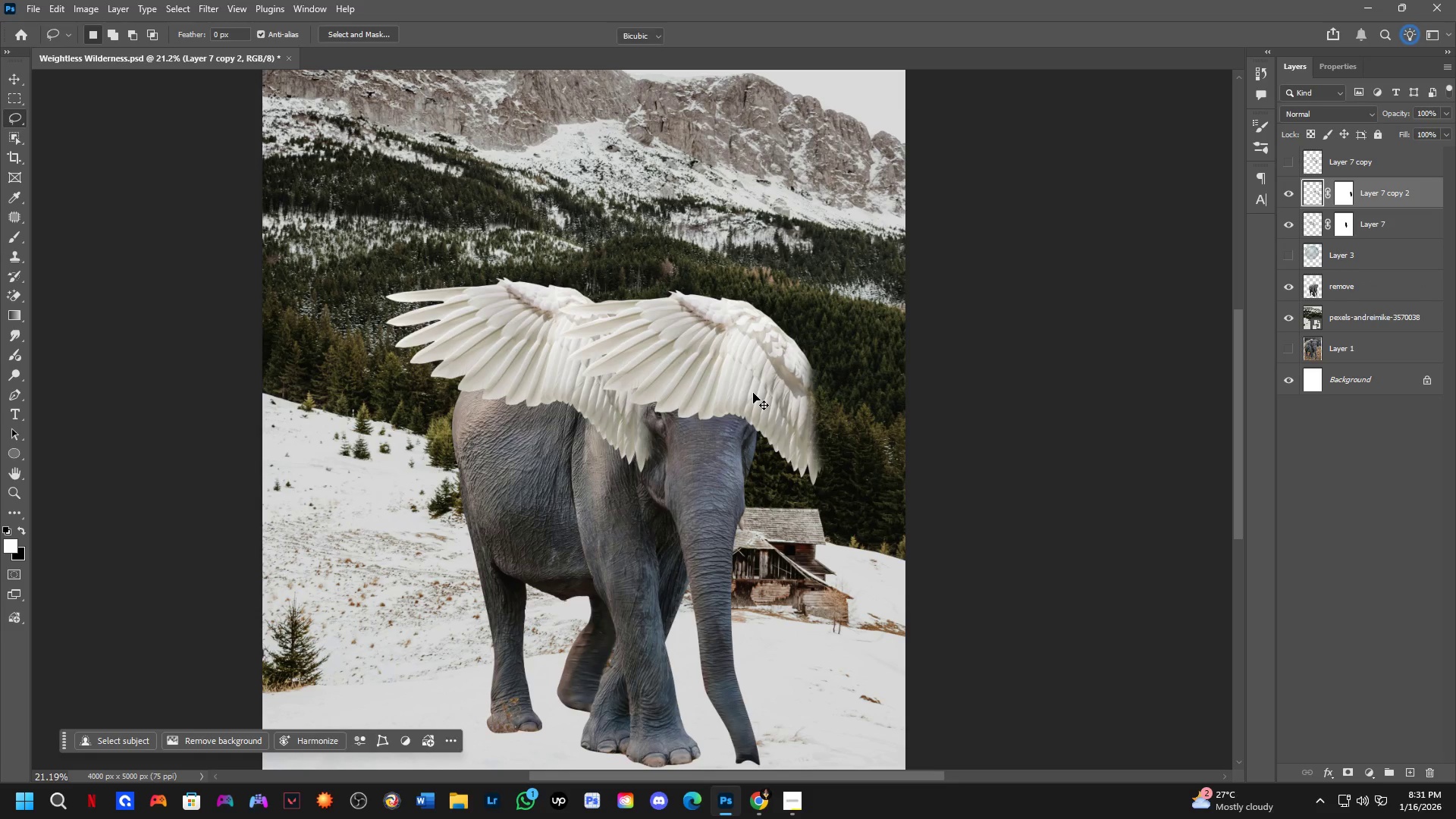 
right_click([753, 393])
 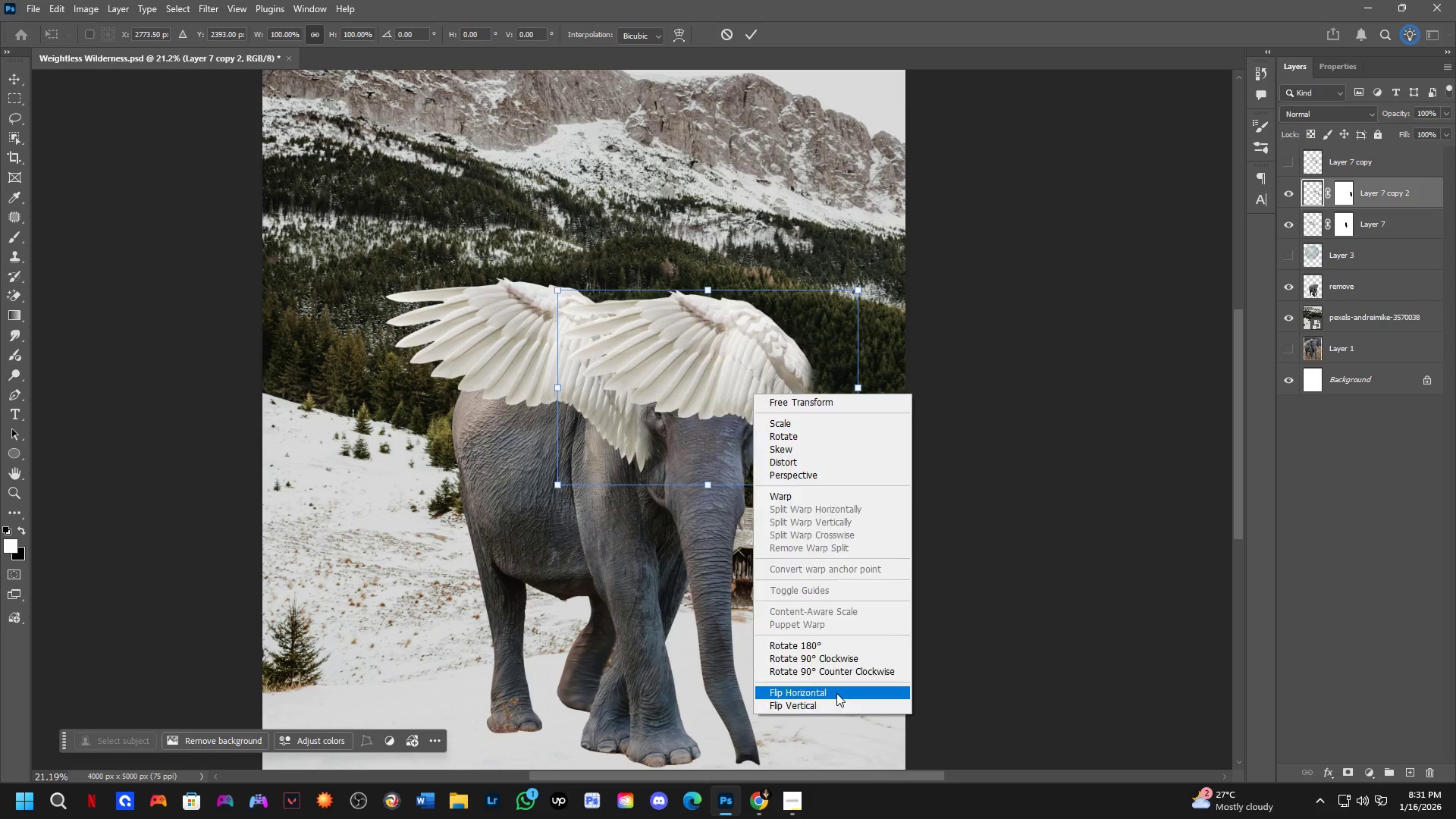 
hold_key(key=ControlLeft, duration=1.5)
left_click_drag(start_coordinate=[711, 389], to_coordinate=[855, 396])
 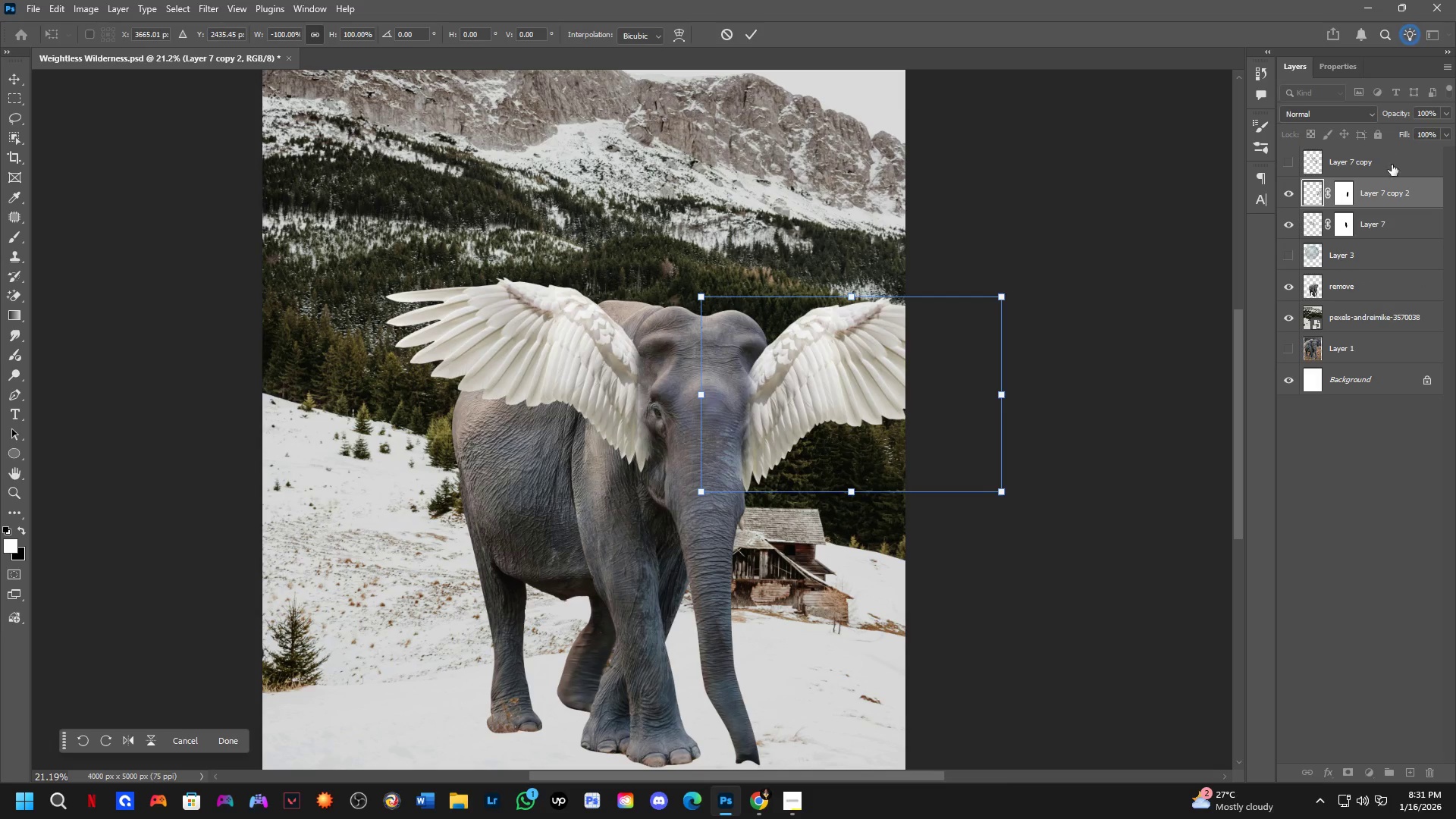 
hold_key(key=ControlLeft, duration=0.39)
 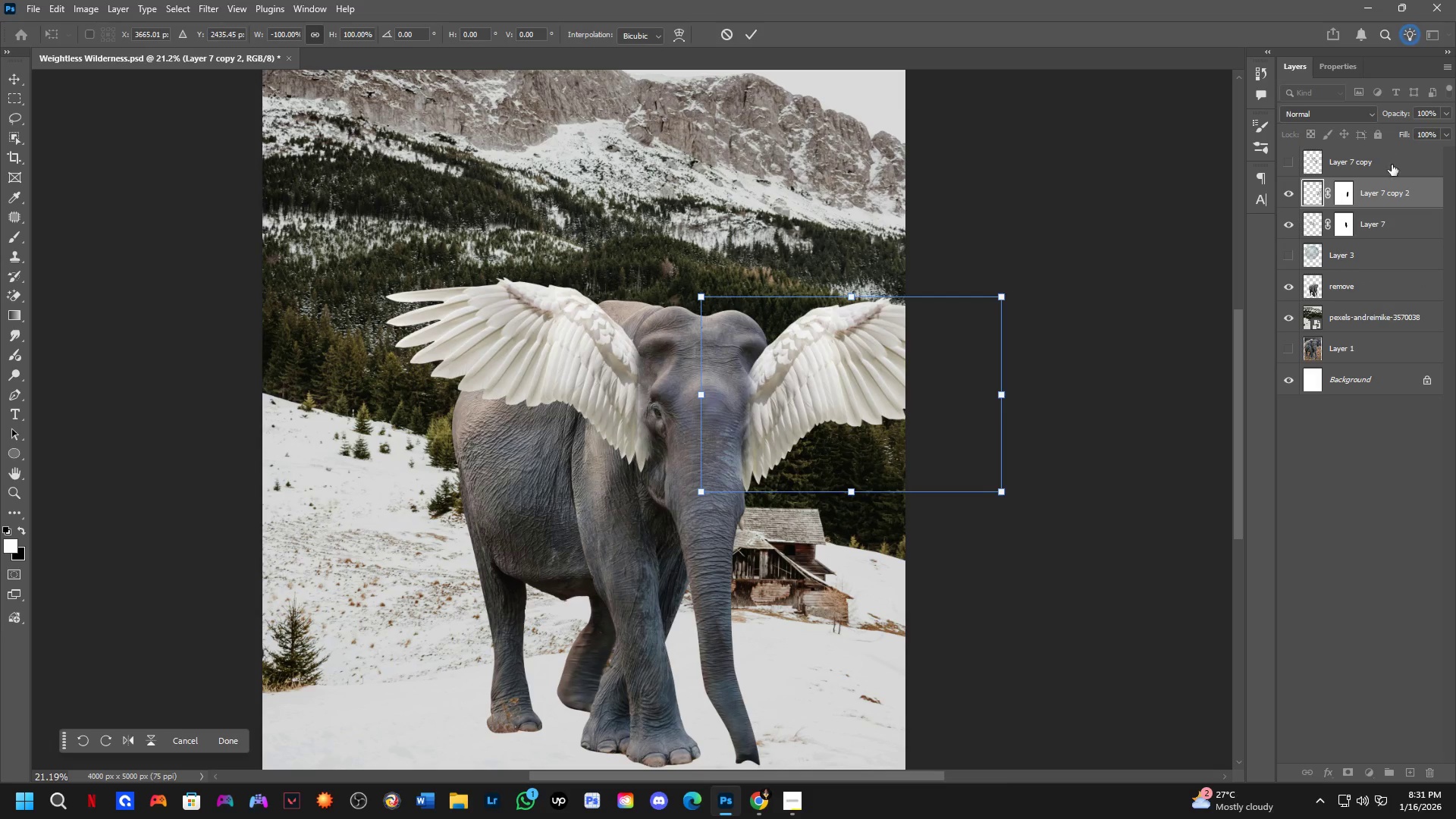 
left_click_drag(start_coordinate=[1398, 193], to_coordinate=[1394, 295])
 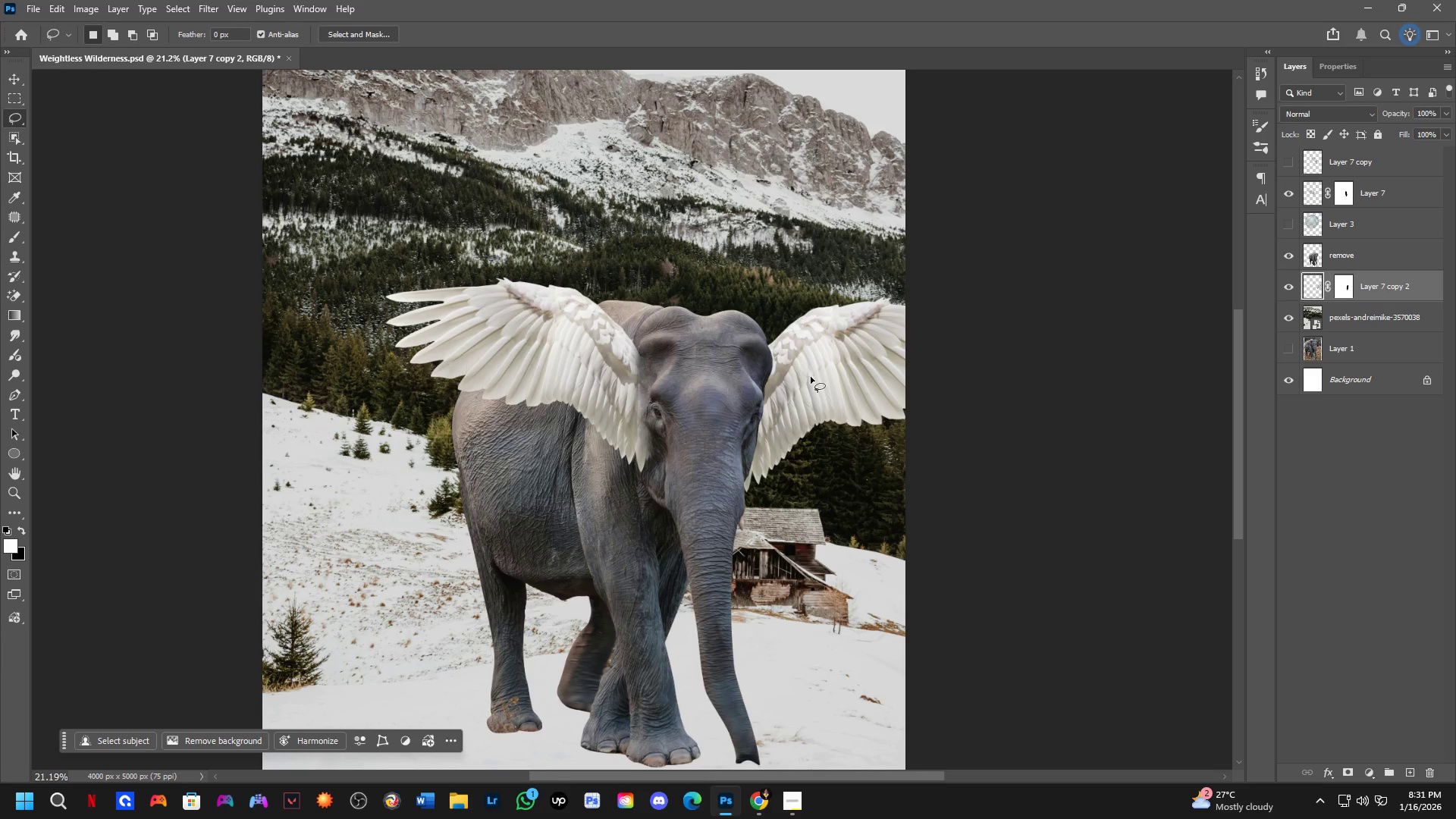 
hold_key(key=Space, duration=1.67)
 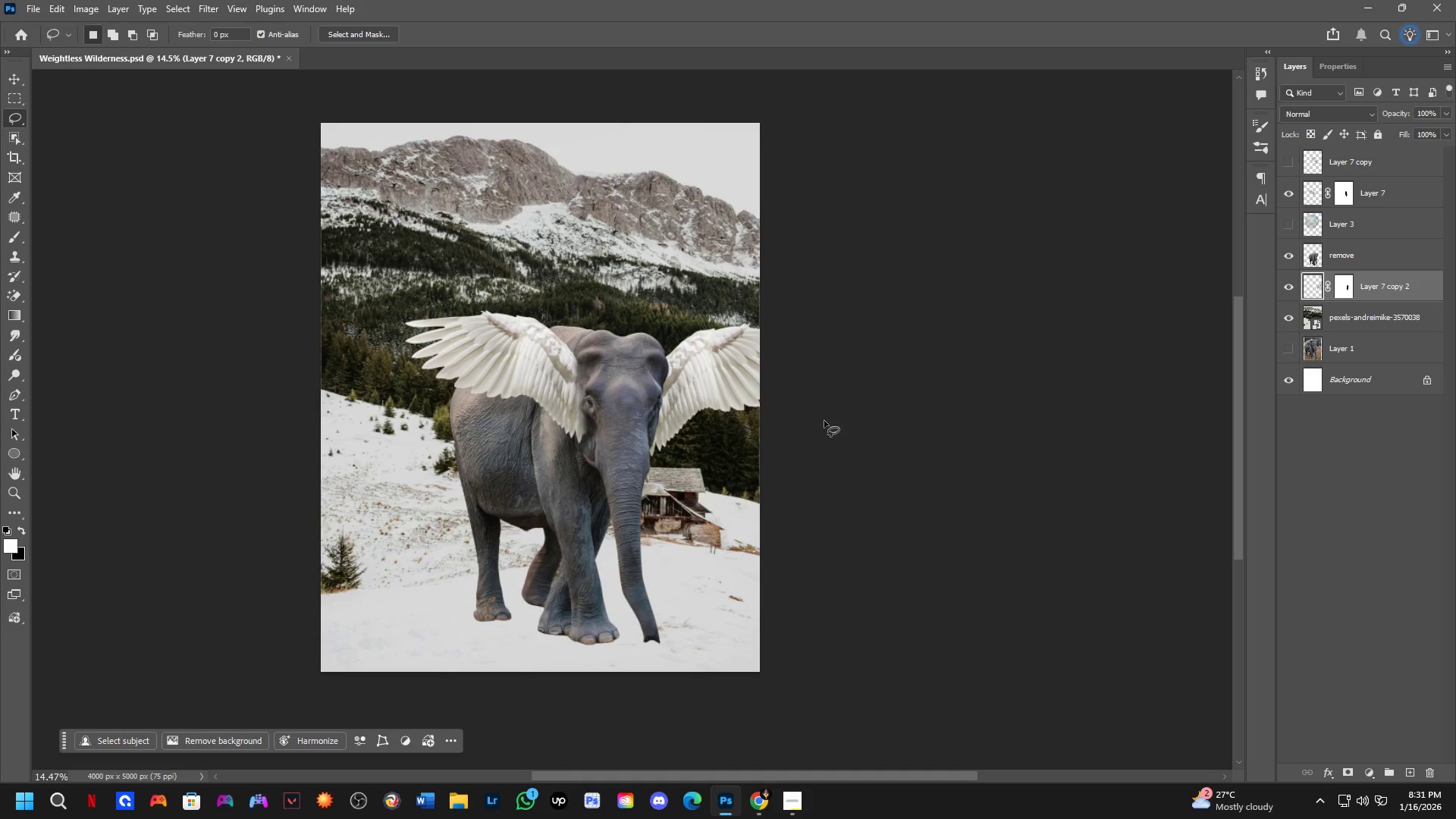 
left_click_drag(start_coordinate=[812, 445], to_coordinate=[724, 448])
 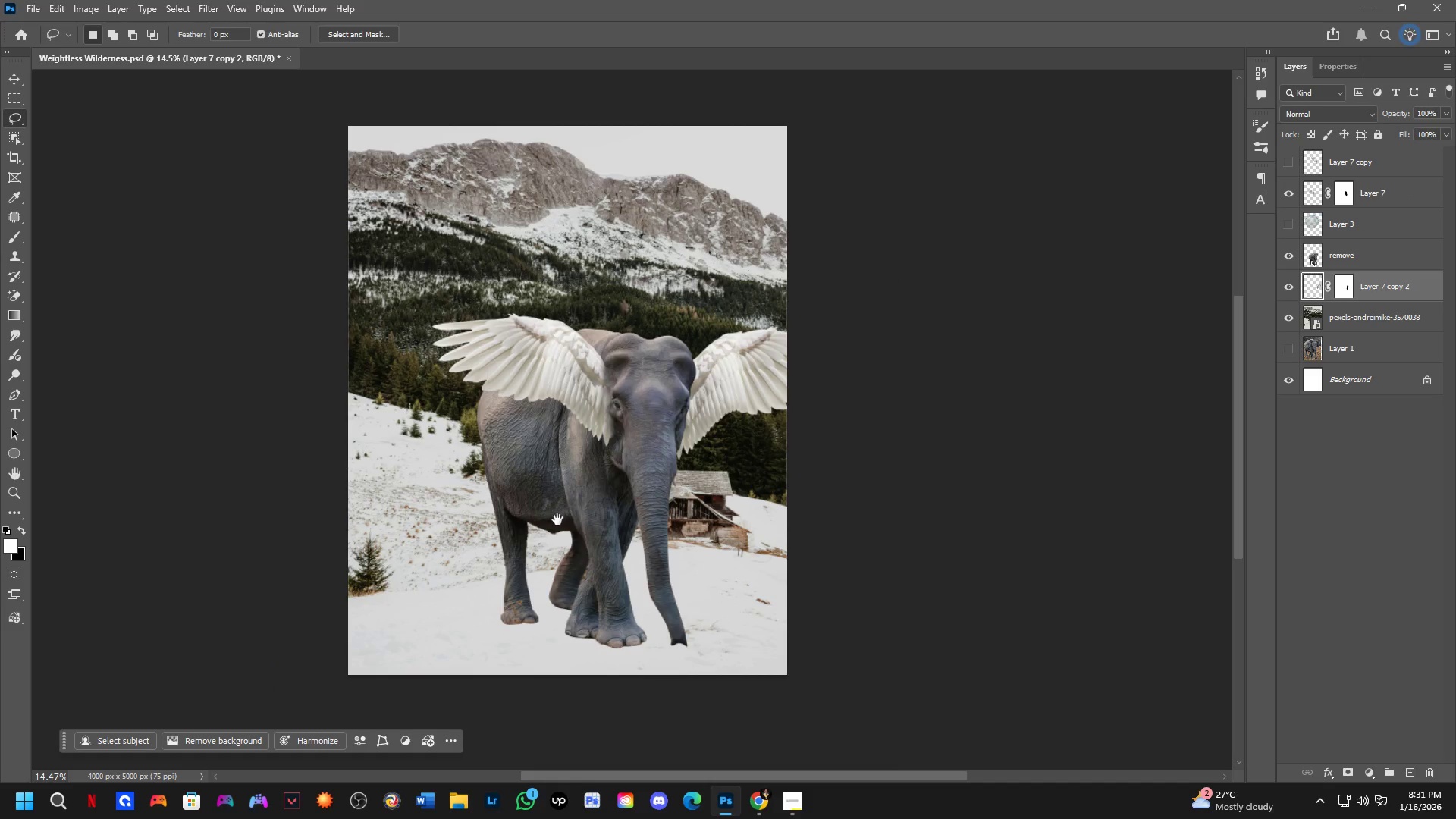 
scroll: coordinate [809, 381], scroll_direction: down, amount: 4.0
 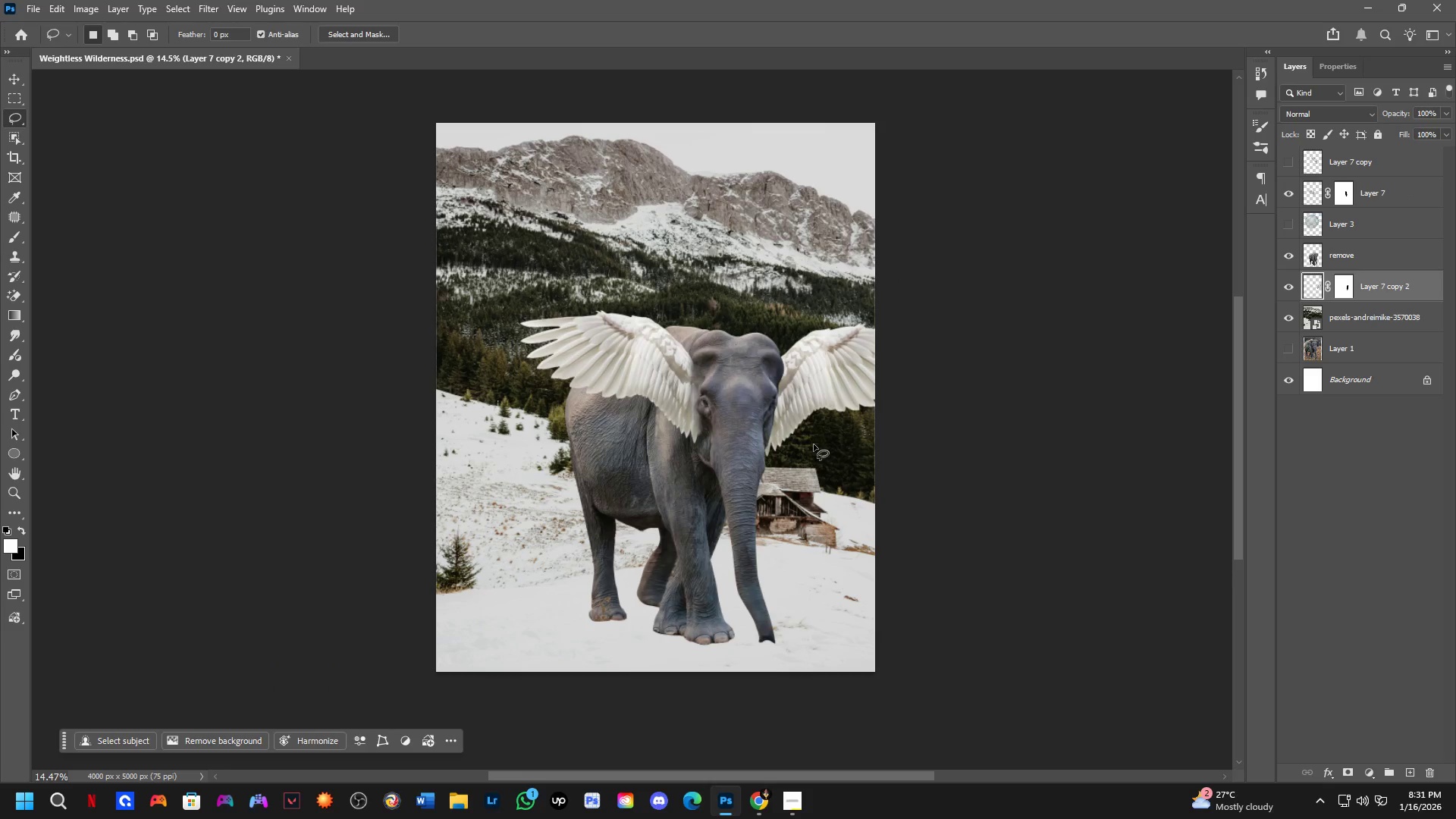 
left_click_drag(start_coordinate=[576, 494], to_coordinate=[548, 491])
 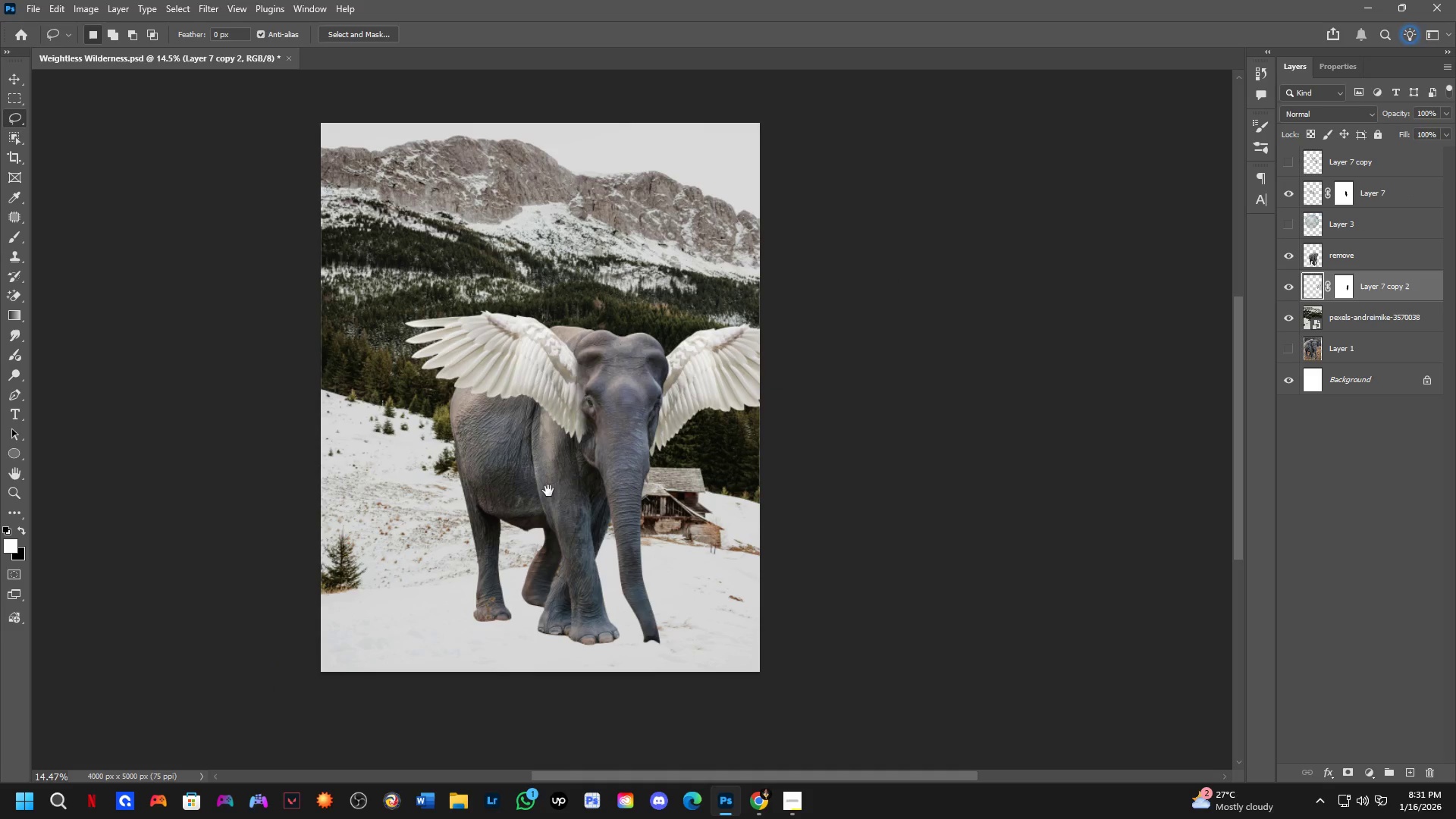 
key(Control+ControlLeft)
 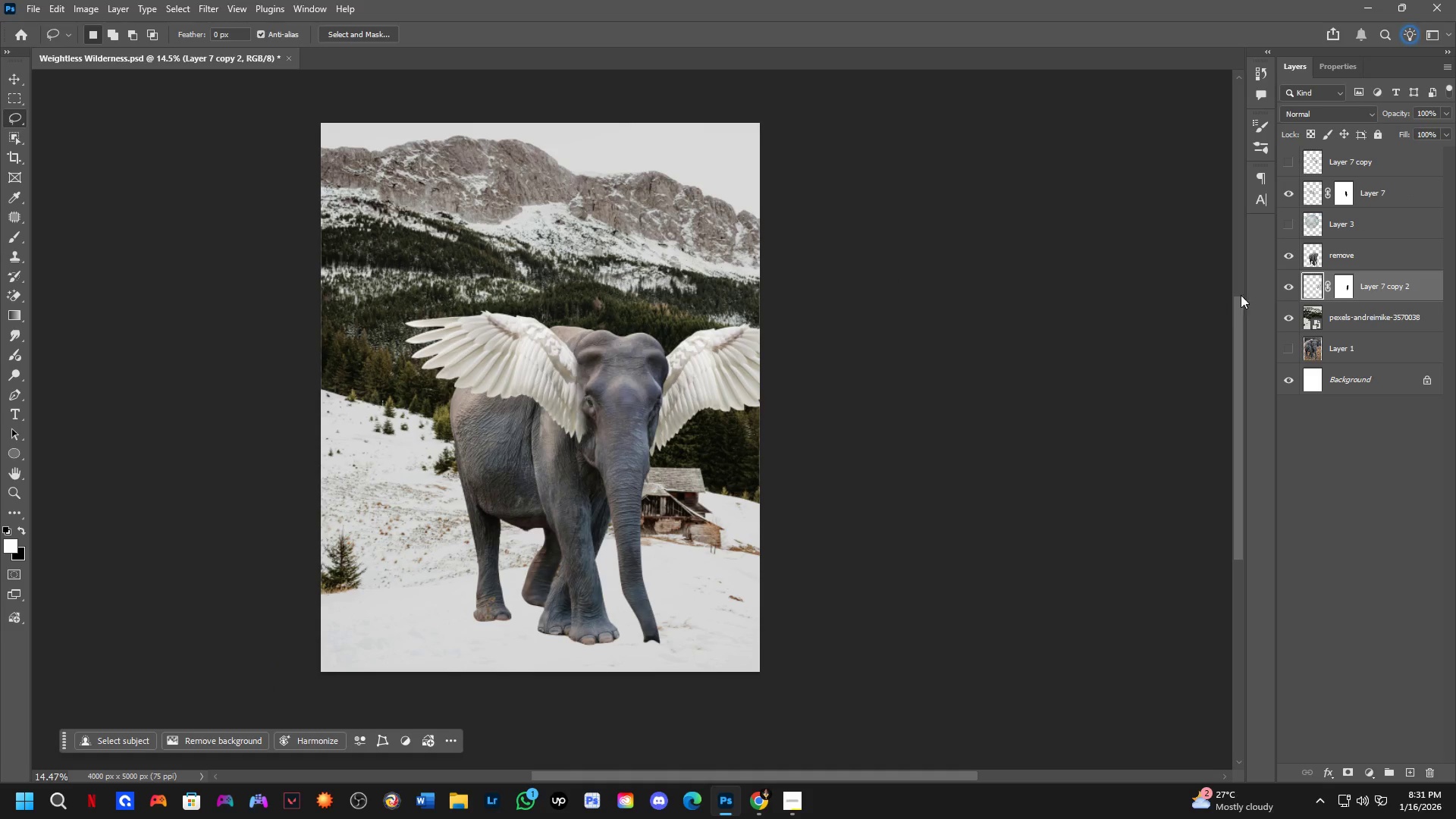 
key(Control+ControlLeft)
 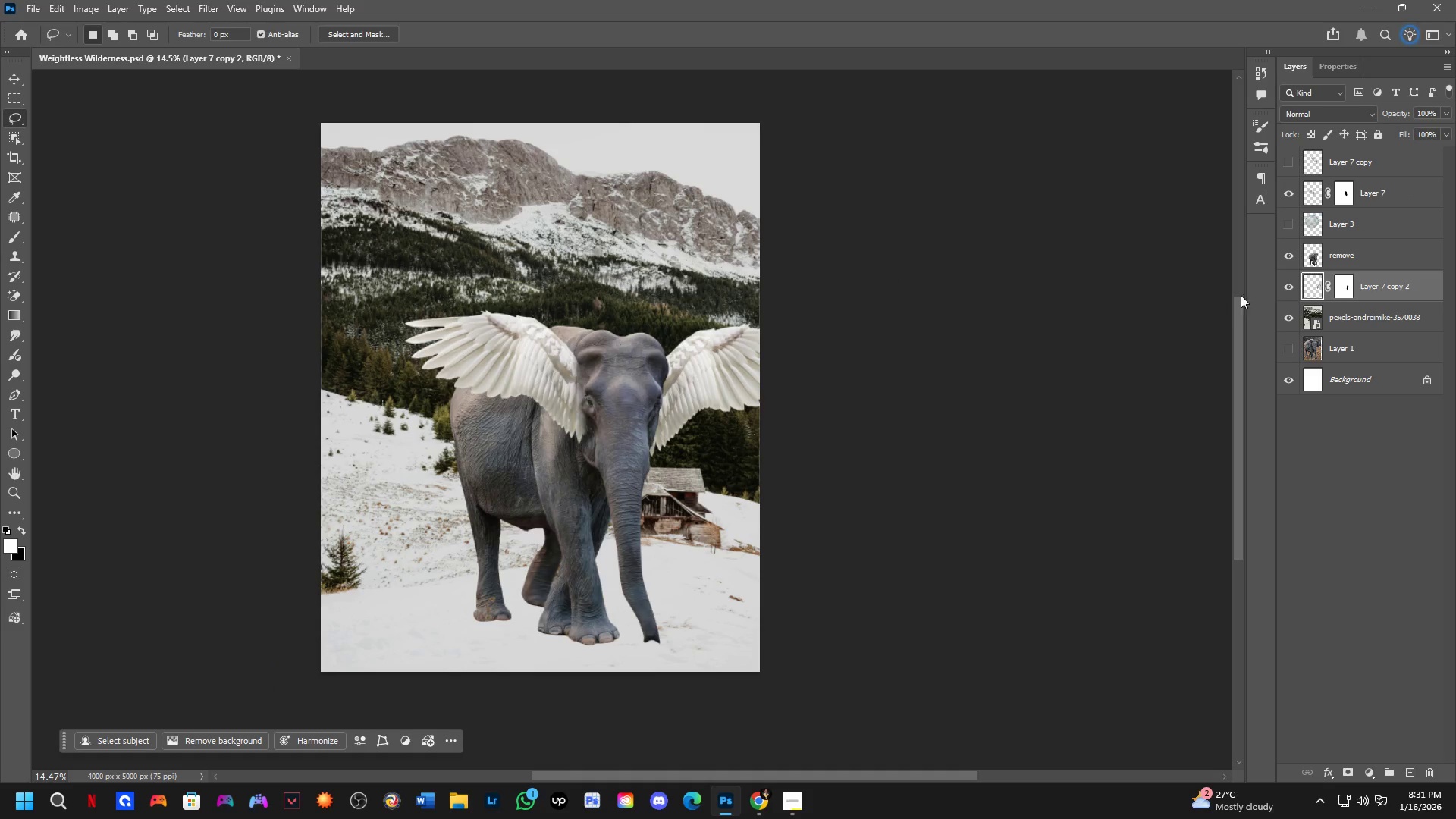 
hold_key(key=Space, duration=6.0)
 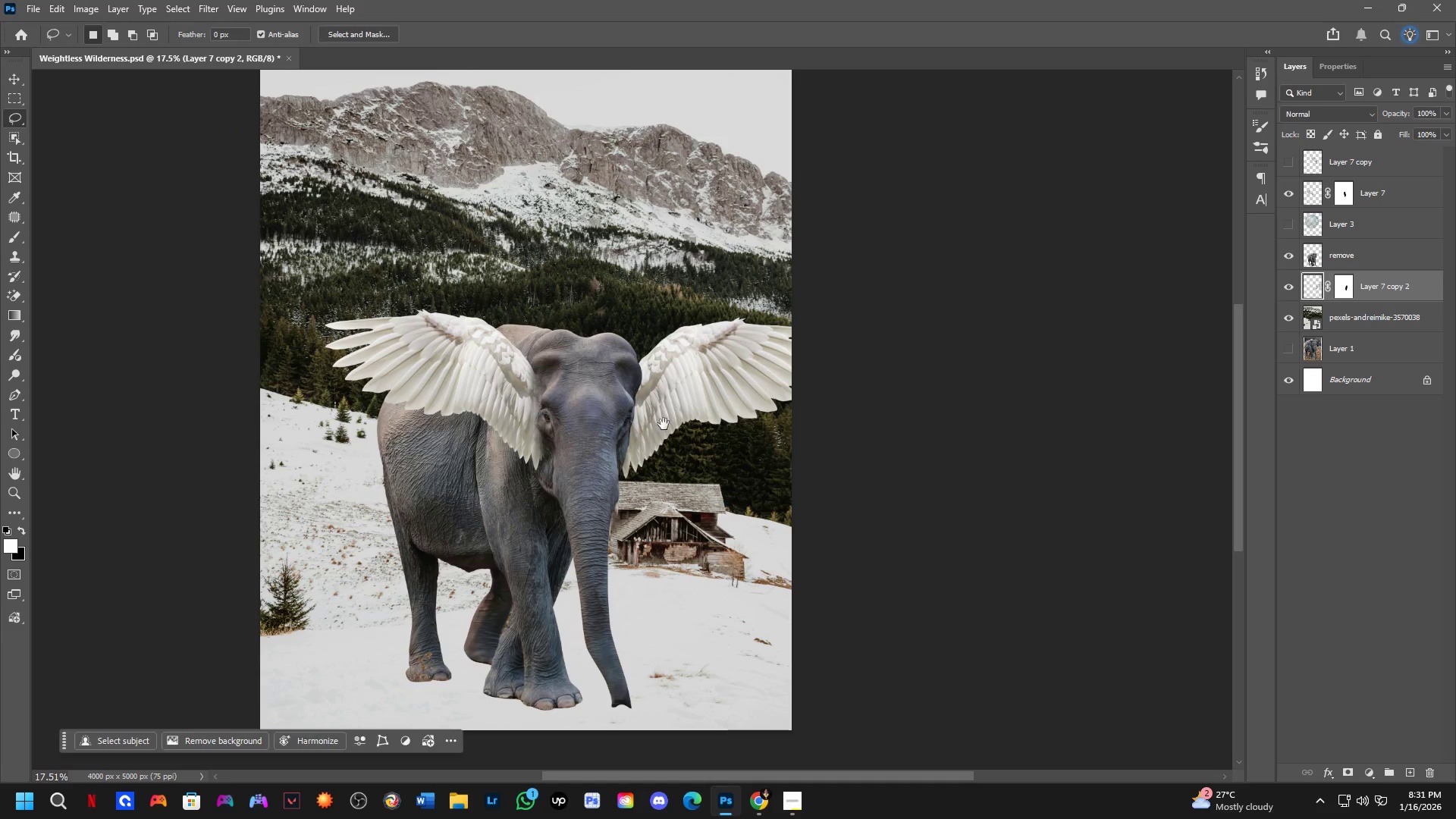 
key(Control+ControlLeft)
 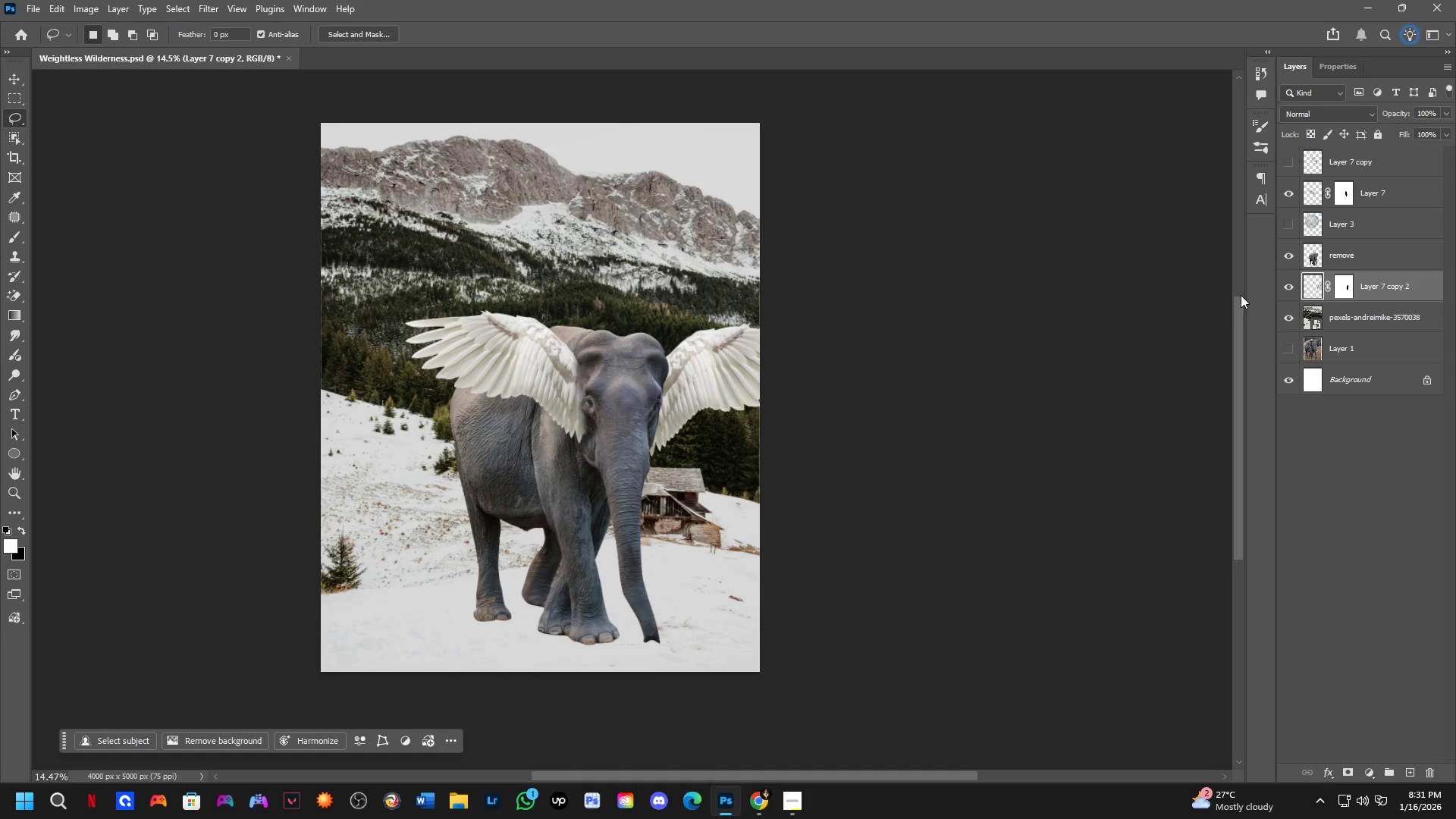 
key(Control+ControlLeft)
 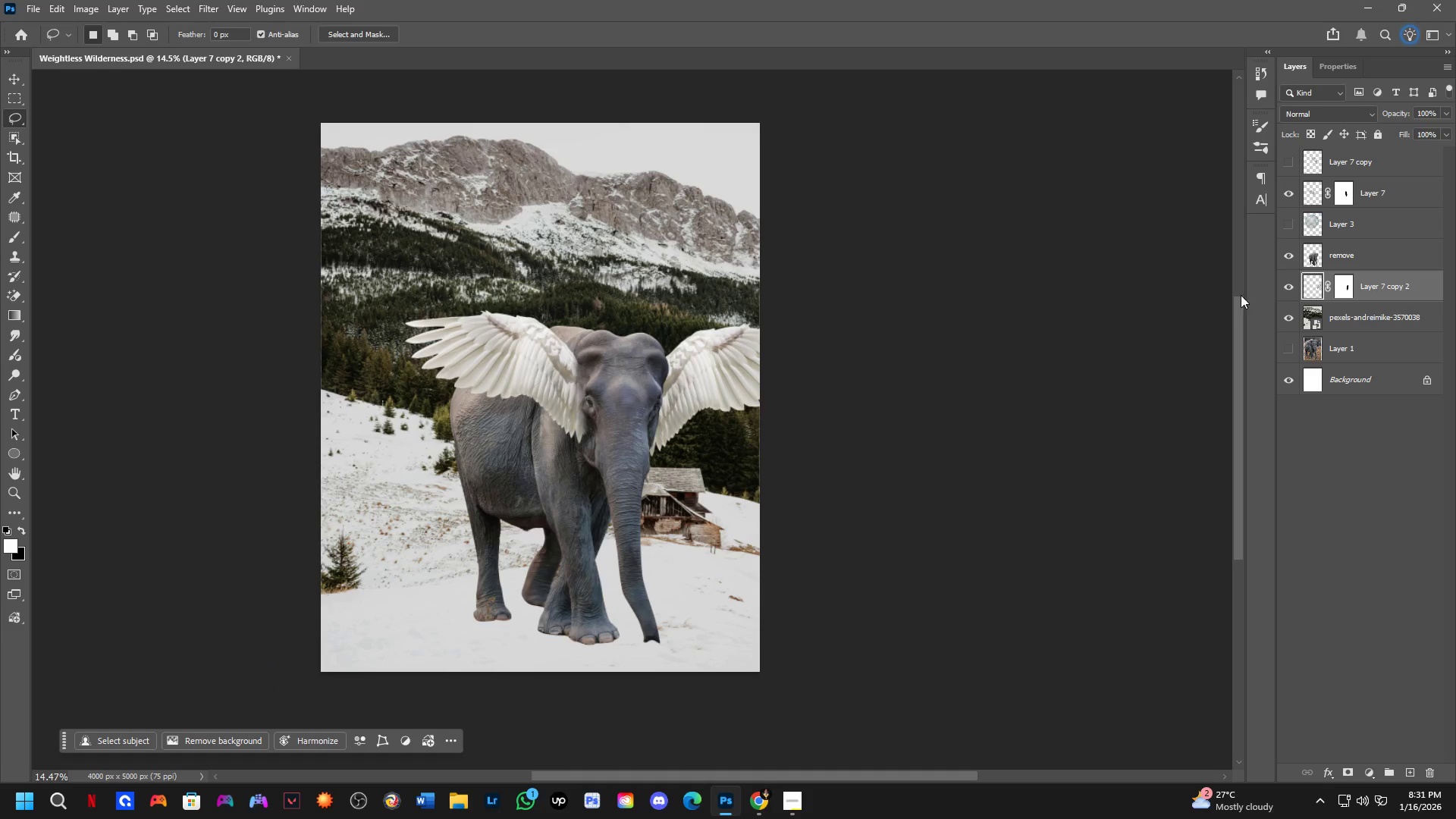 
key(Control+ControlLeft)
 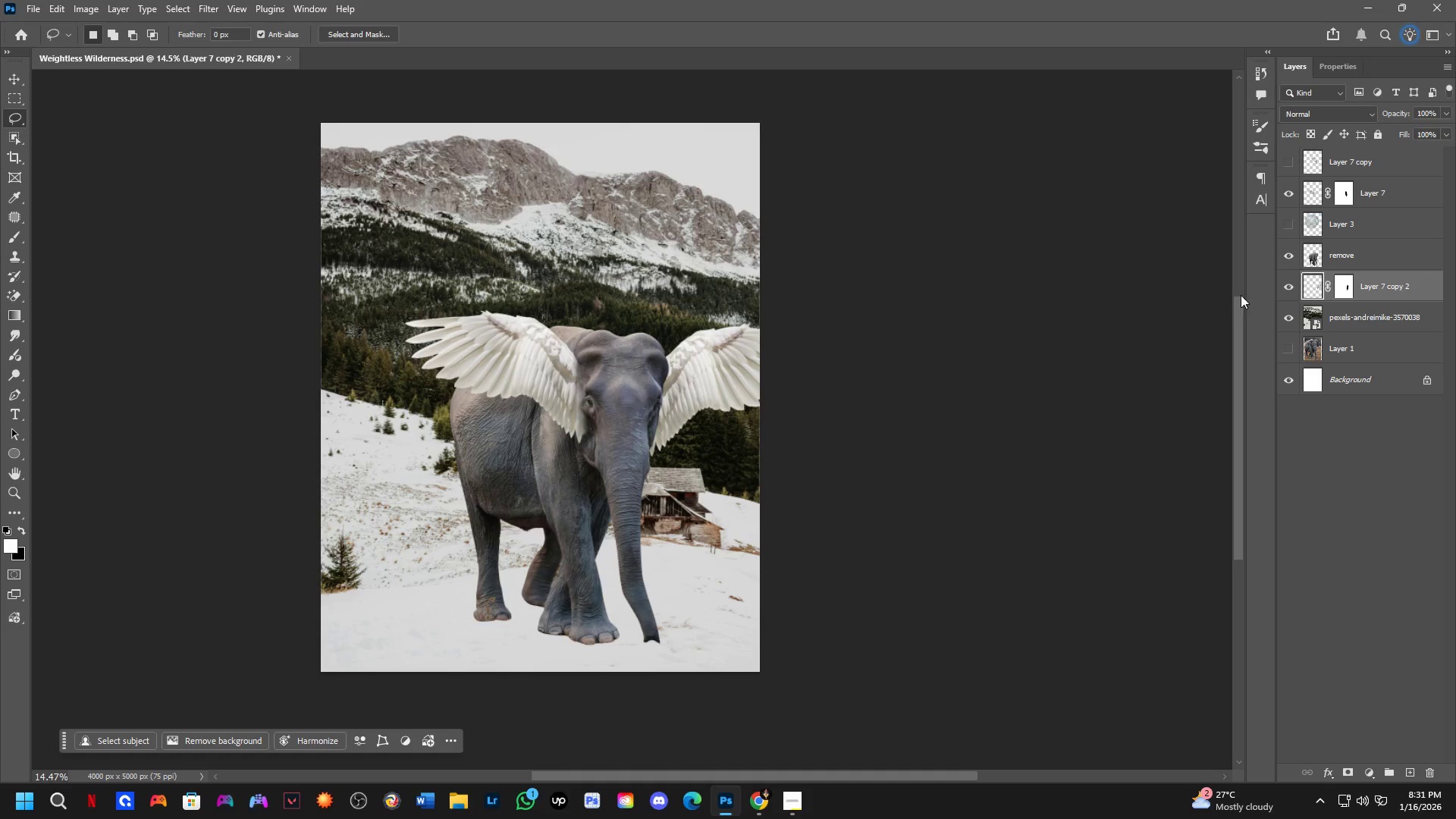 
key(Control+ControlLeft)
 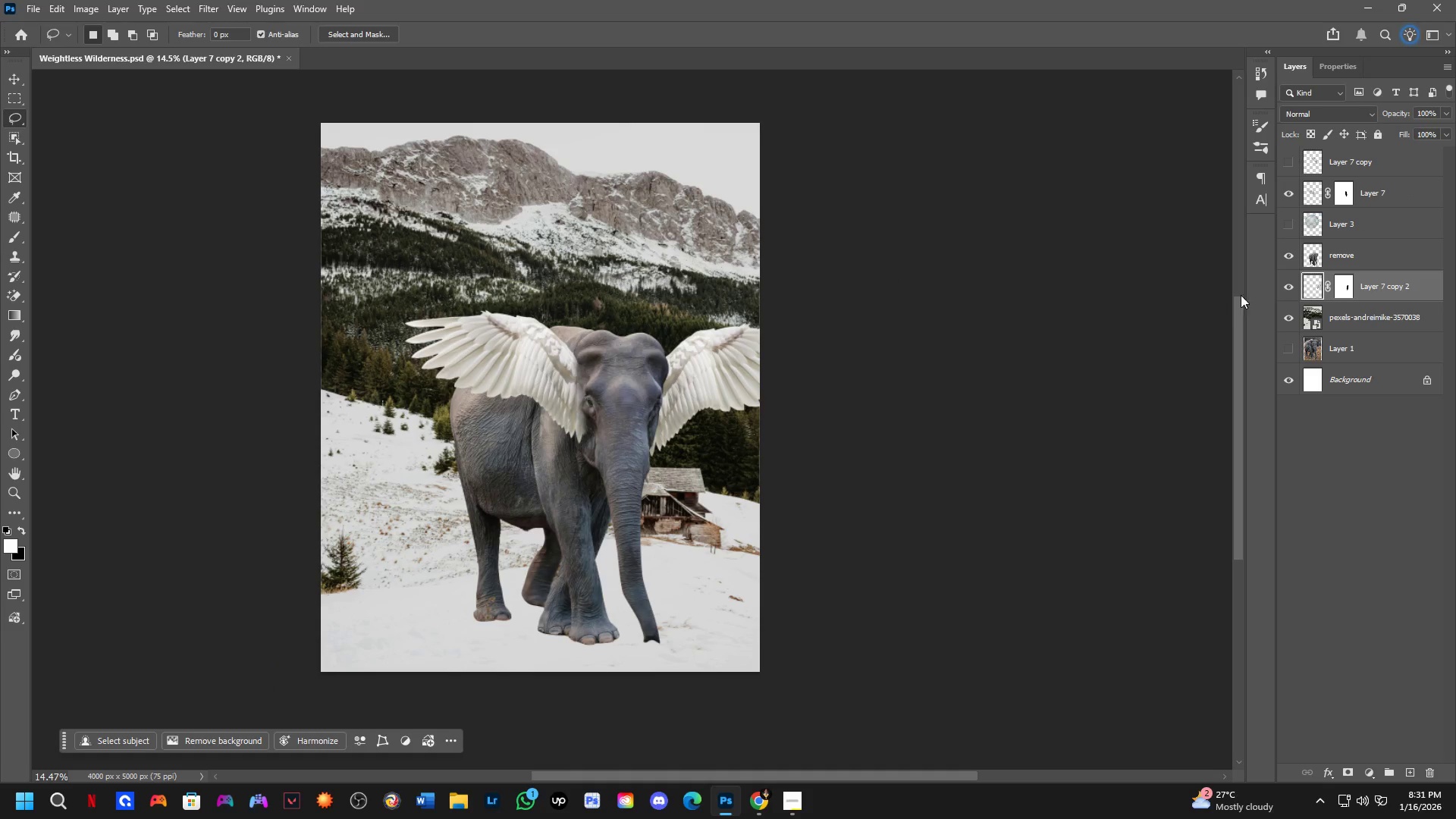 
key(Control+ControlLeft)
 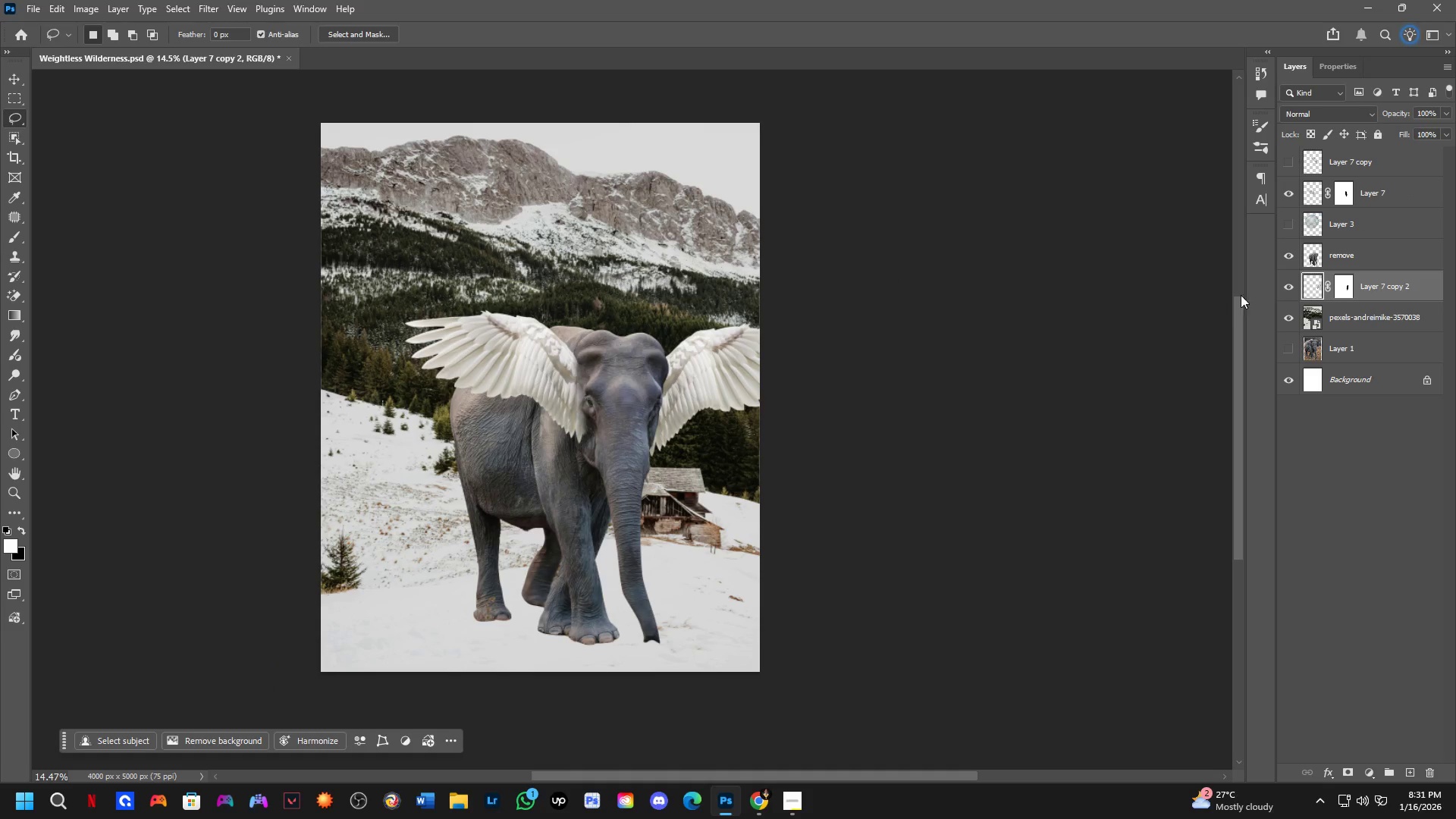 
key(Control+ControlLeft)
 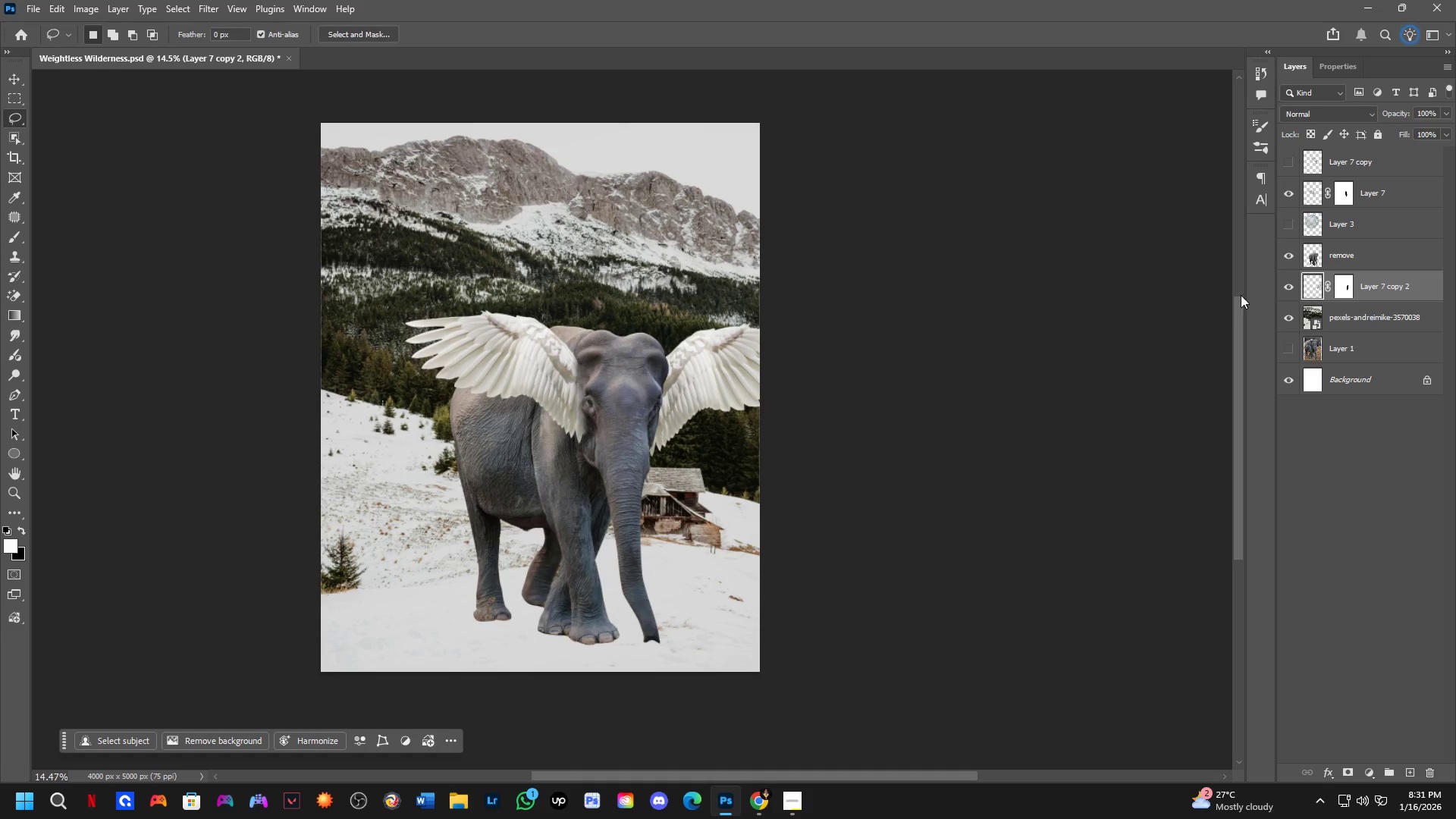 
key(Control+ControlLeft)
 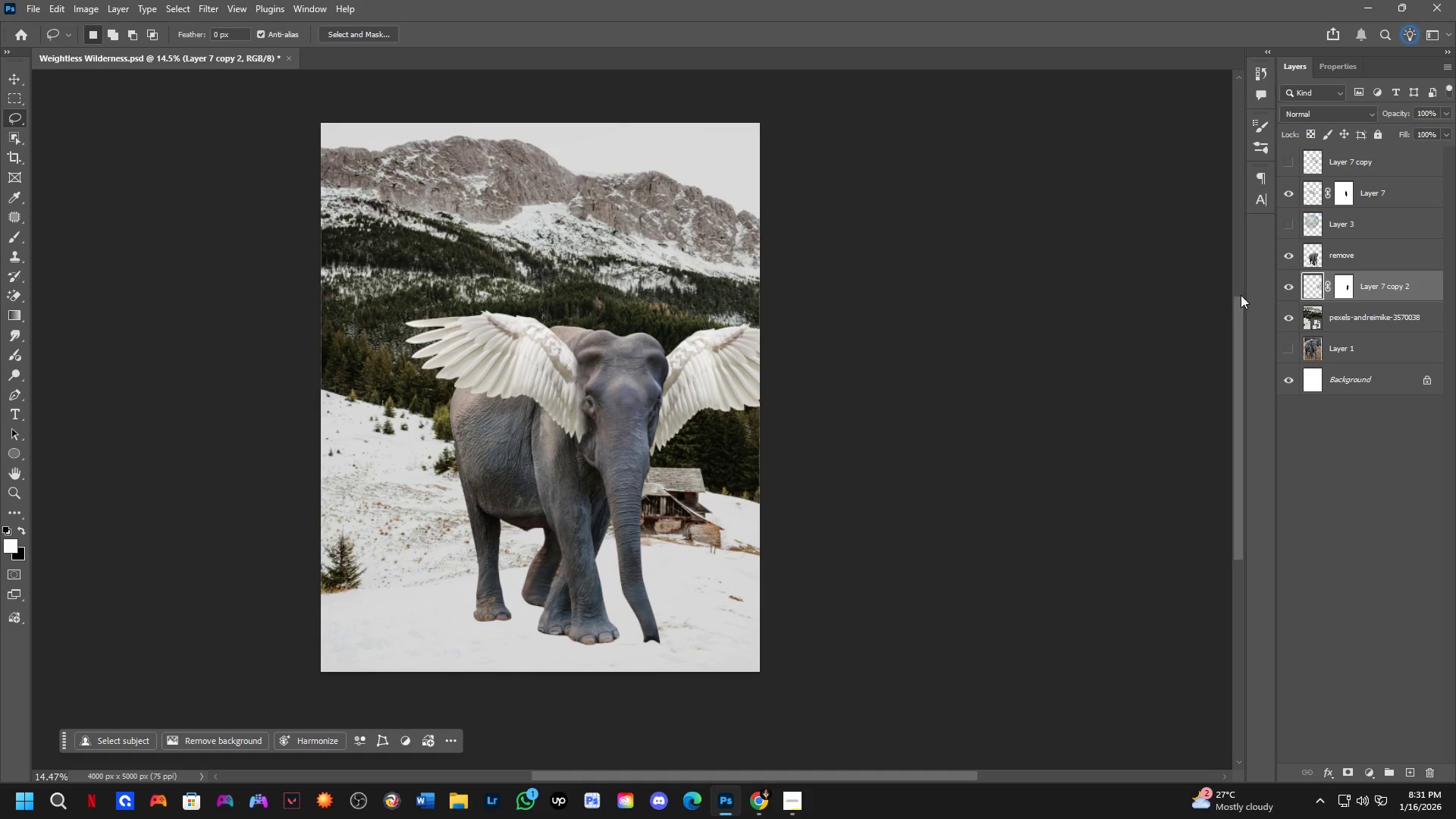 
hold_key(key=ControlLeft, duration=1.58)
left_click([1323, 266])
 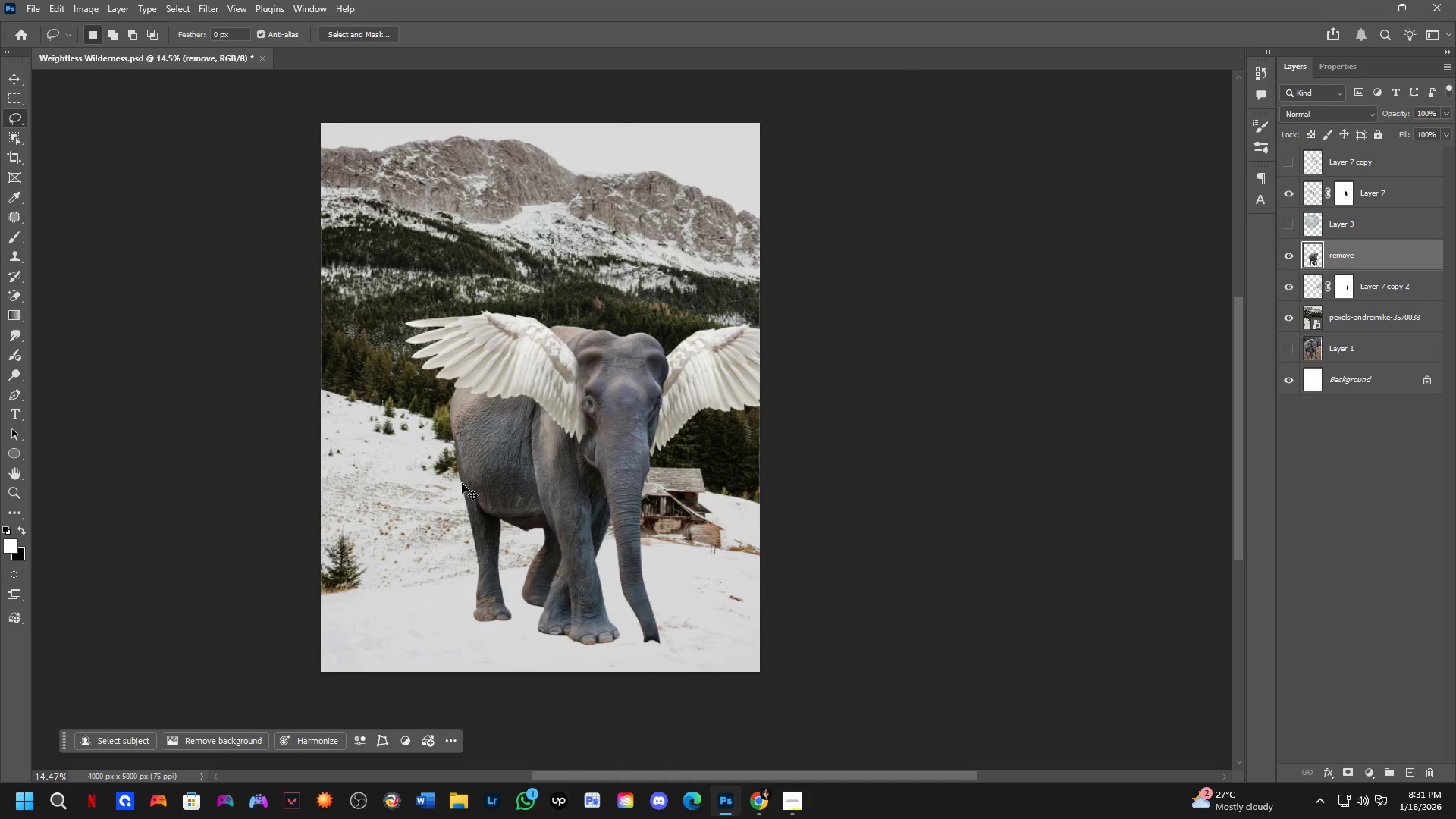 
left_click_drag(start_coordinate=[513, 474], to_coordinate=[481, 485])
 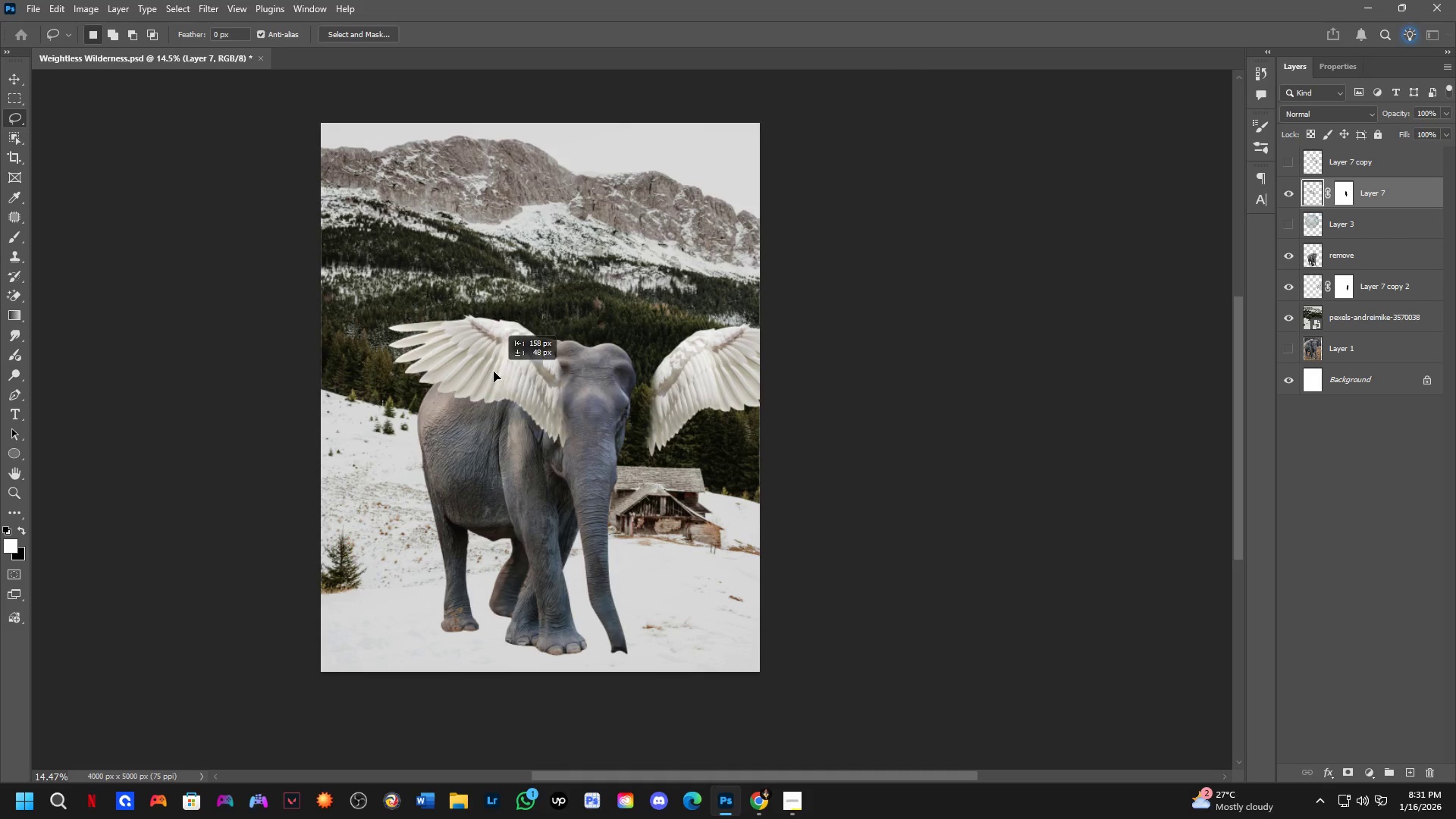 
hold_key(key=ControlLeft, duration=0.84)
 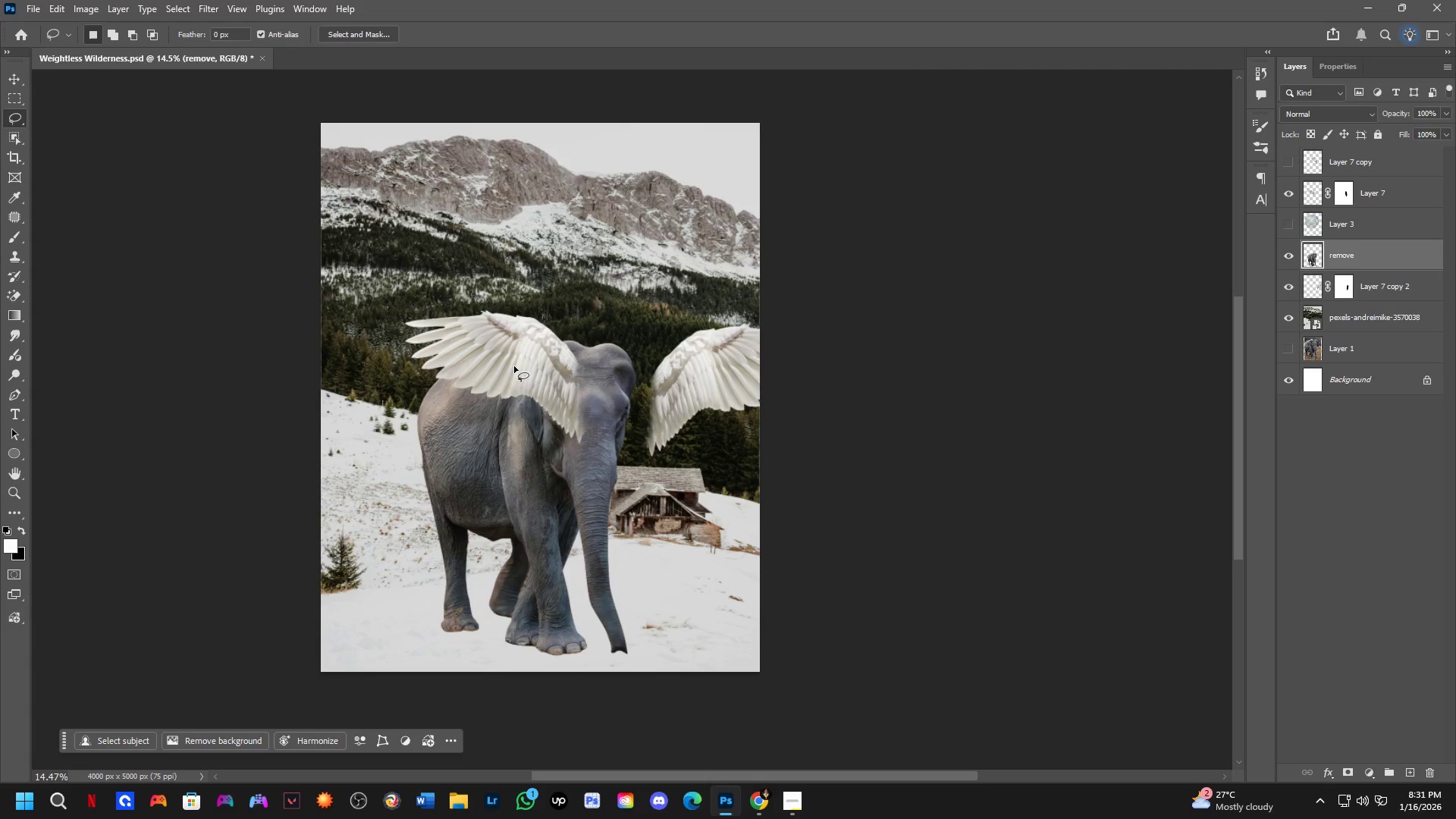 
hold_key(key=ControlLeft, duration=1.39)
left_click_drag(start_coordinate=[513, 366], to_coordinate=[482, 375])
 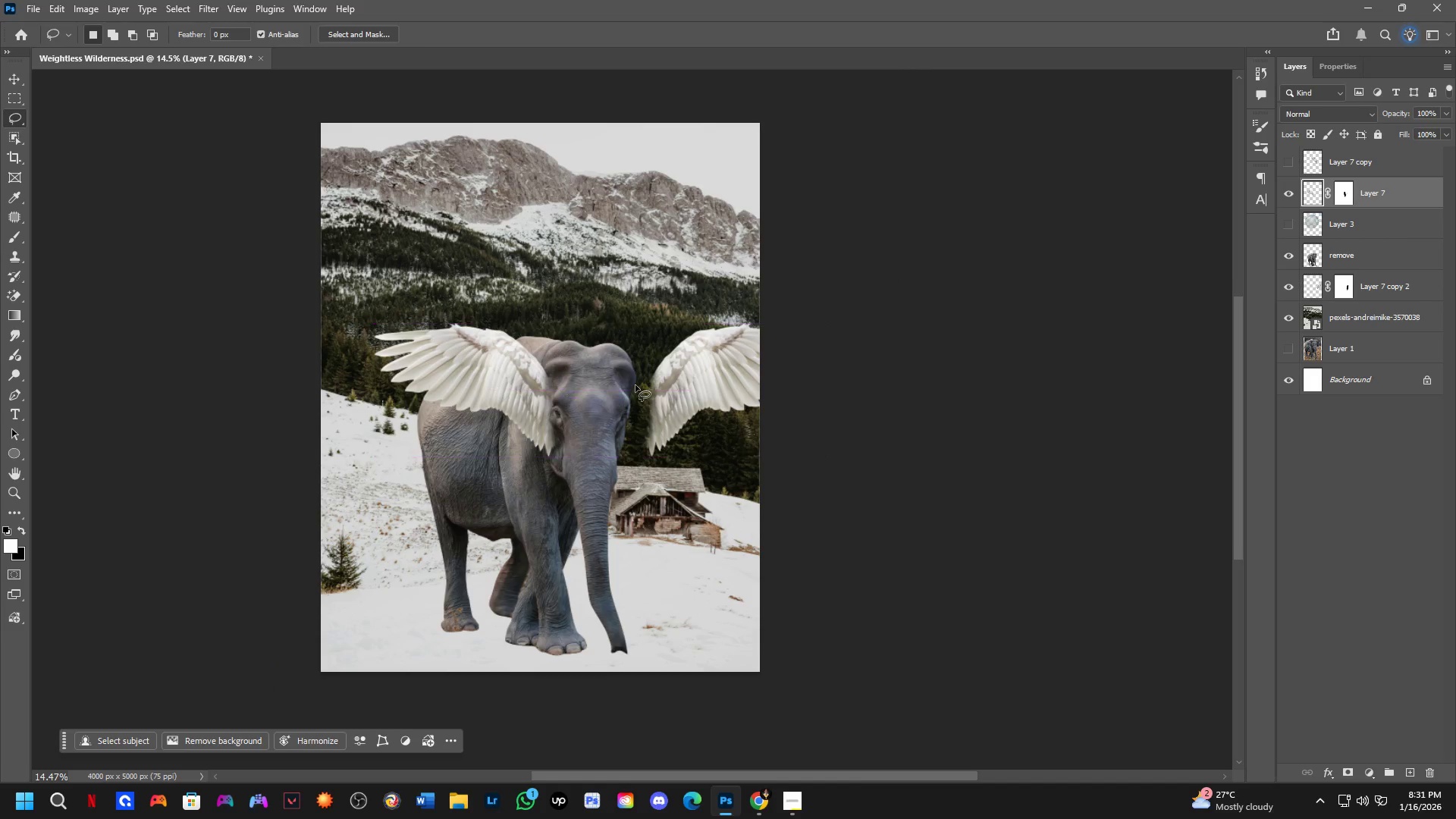 
hold_key(key=ControlLeft, duration=1.14)
left_click_drag(start_coordinate=[707, 387], to_coordinate=[656, 400])
 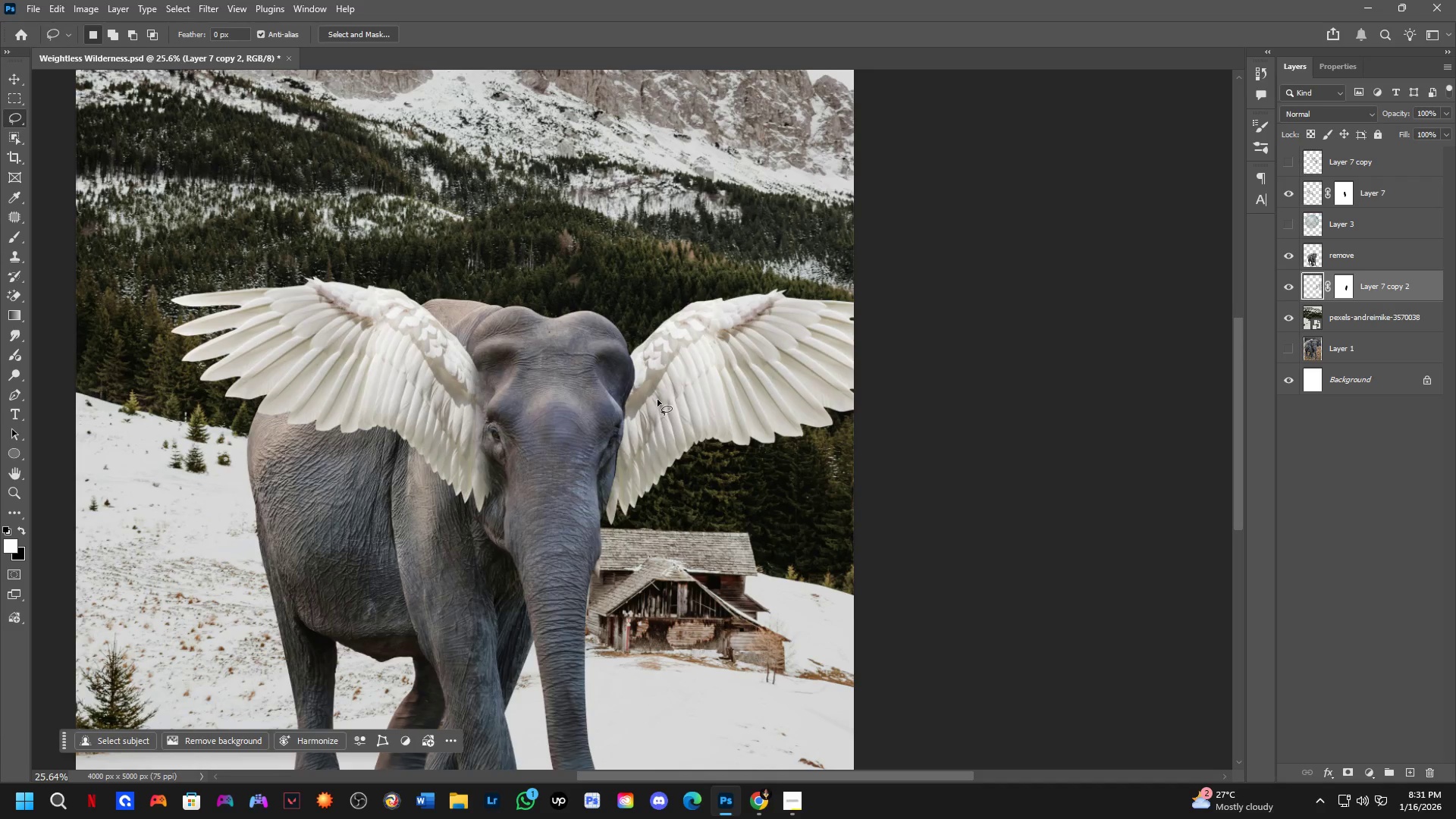 
scroll: coordinate [637, 384], scroll_direction: up, amount: 6.0
 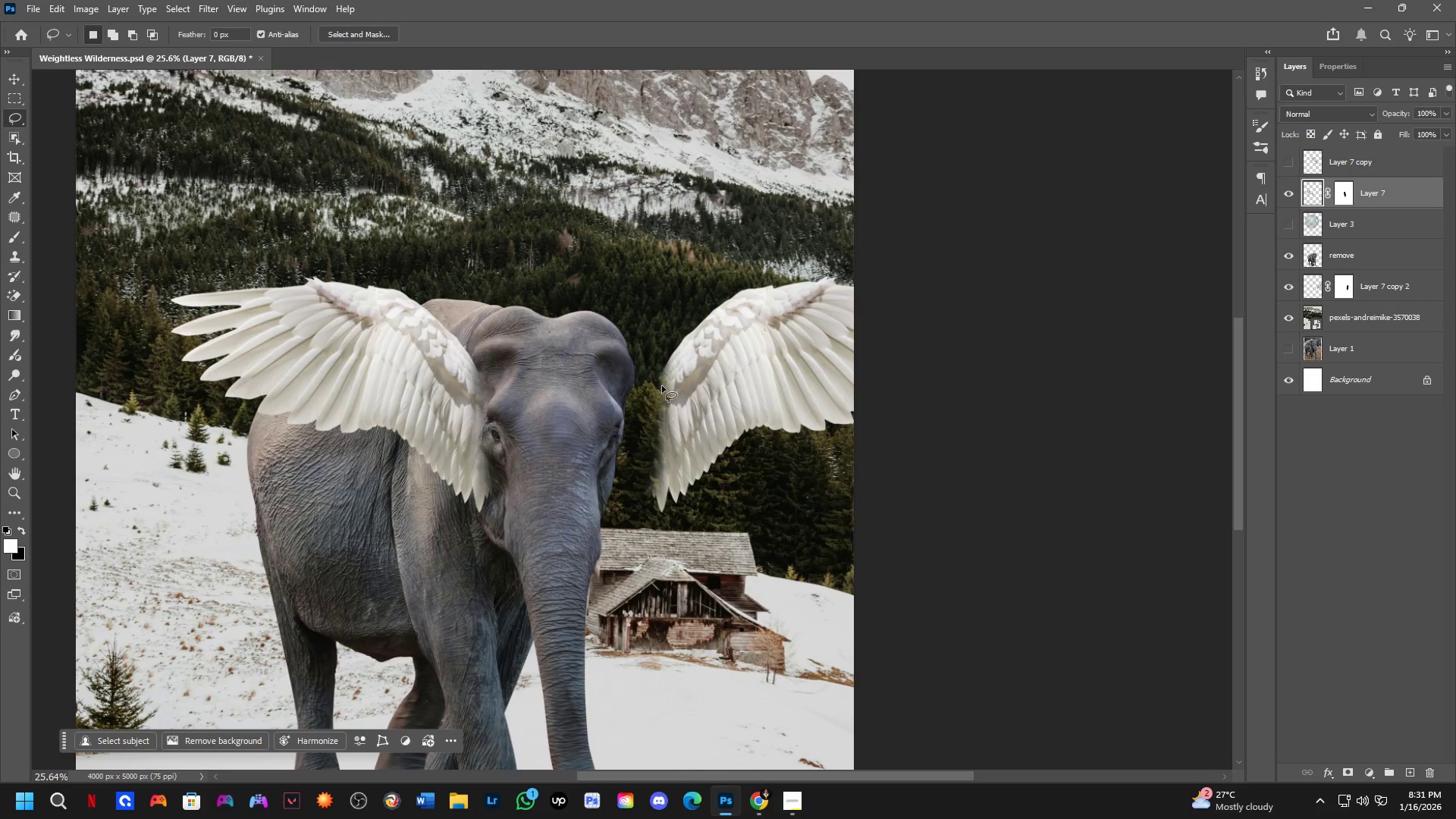 
hold_key(key=Space, duration=0.5)
 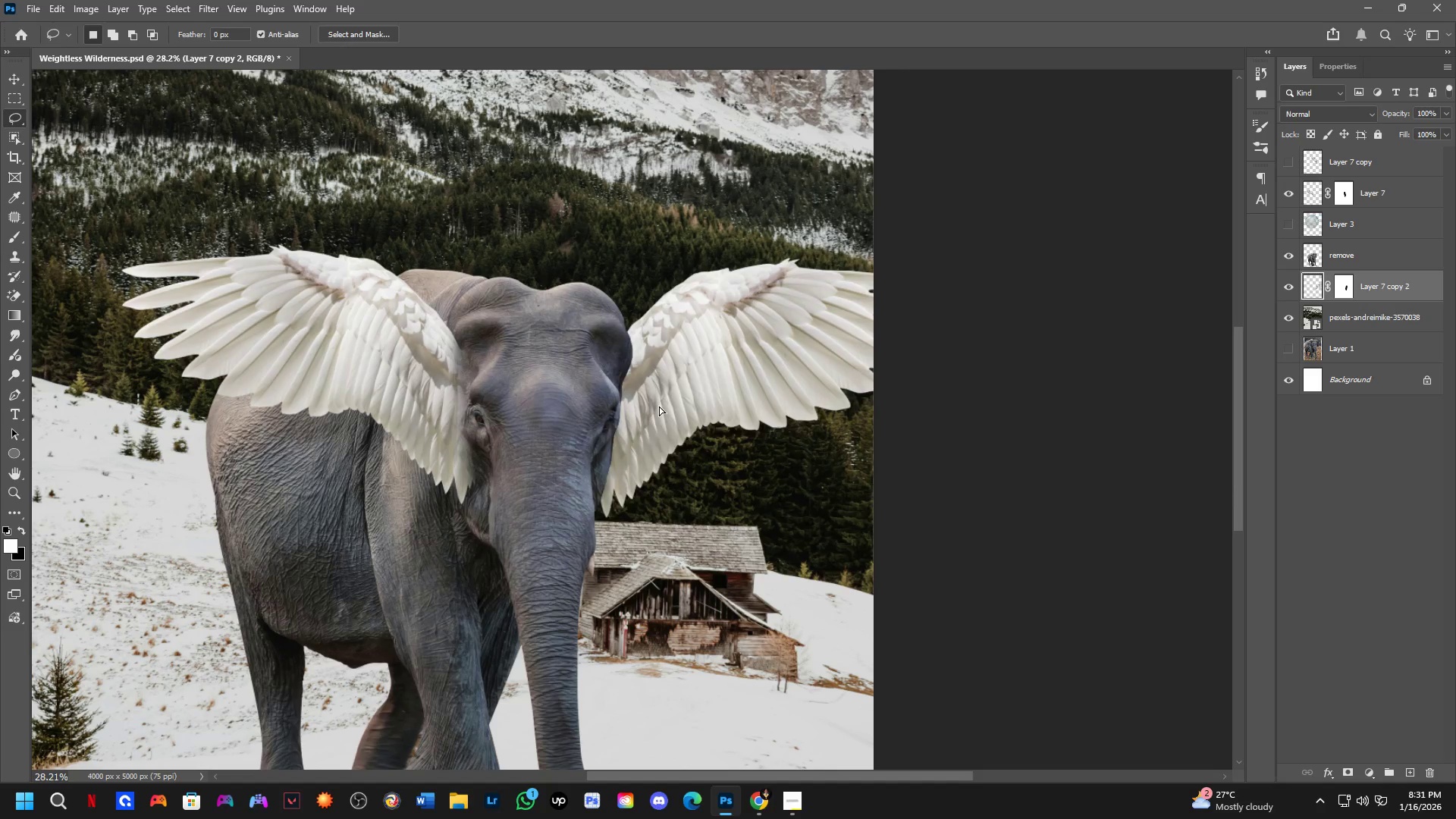 
left_click_drag(start_coordinate=[667, 432], to_coordinate=[667, 425])
 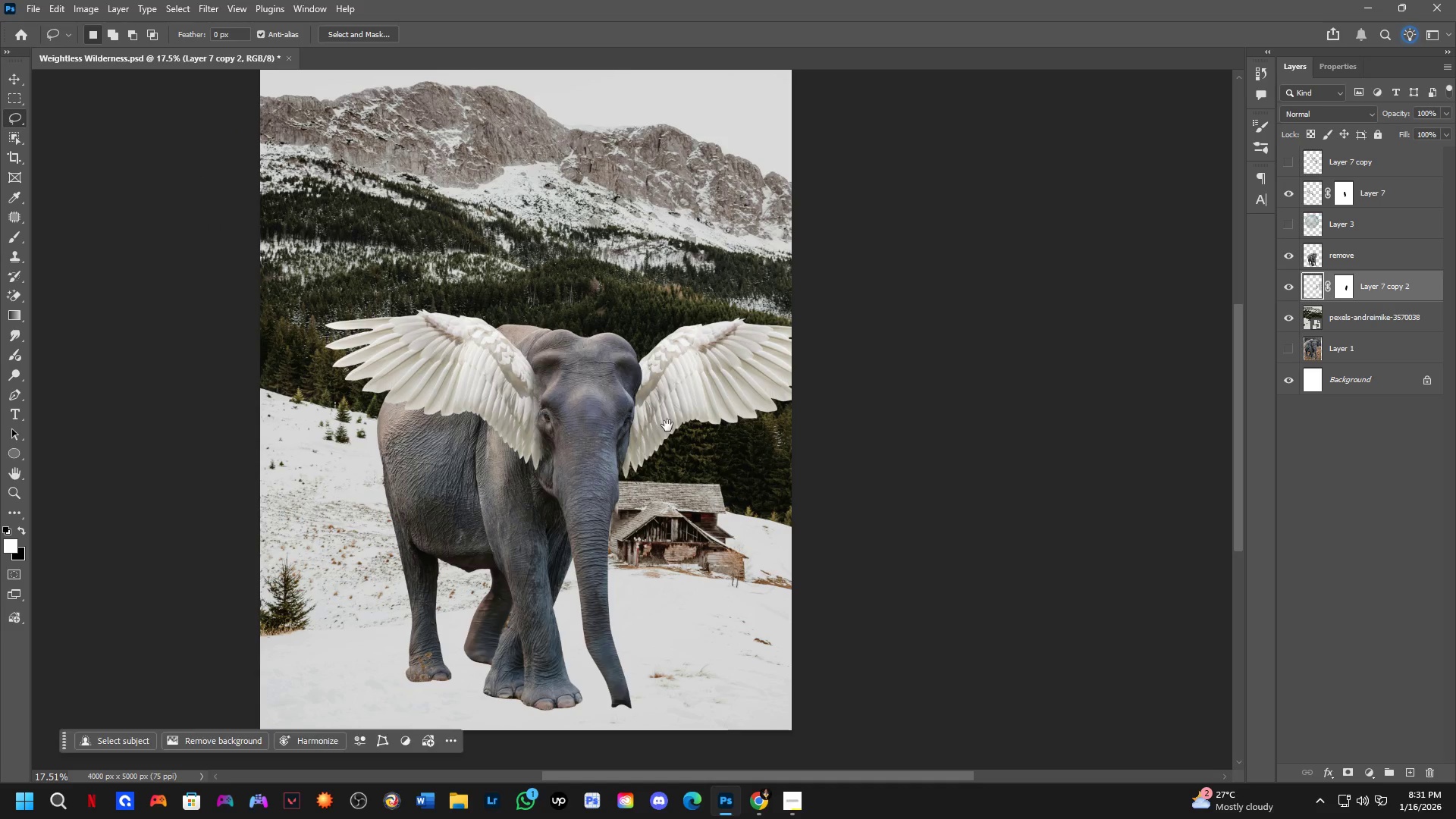 
scroll: coordinate [657, 400], scroll_direction: down, amount: 4.0
 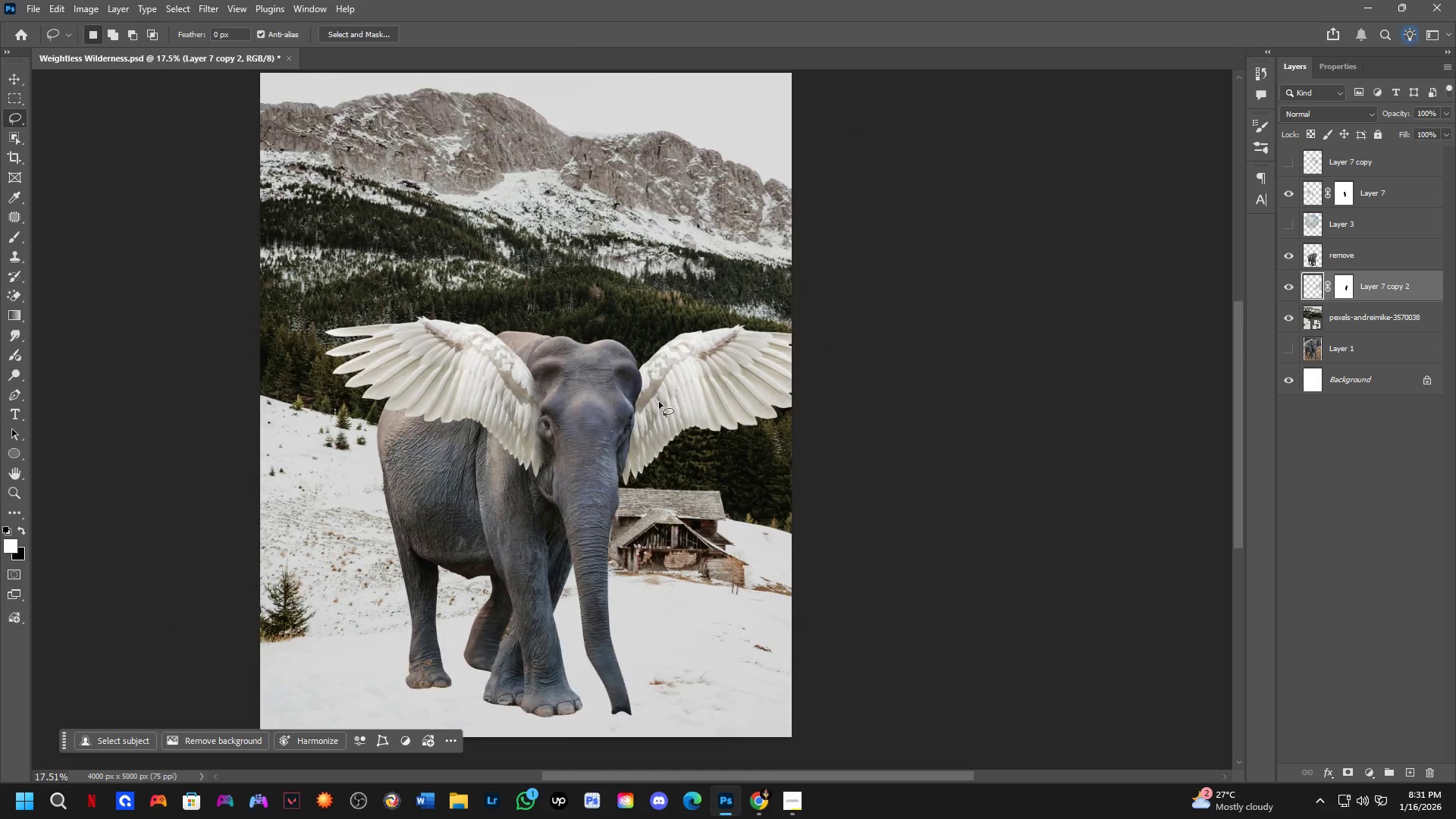 
hold_key(key=Space, duration=3.2)
 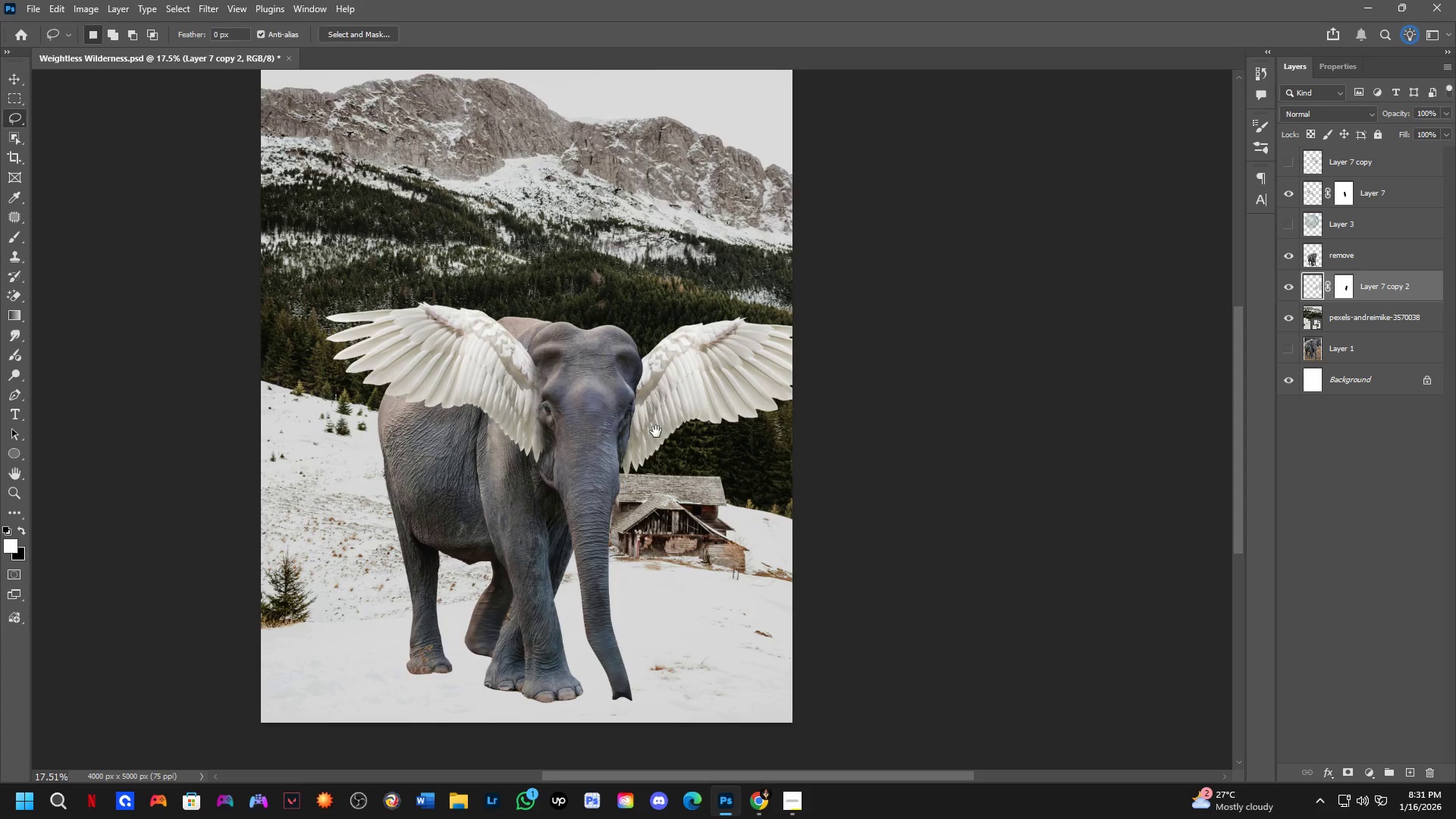 
hold_key(key=ControlLeft, duration=1.5)
left_click_drag(start_coordinate=[656, 403], to_coordinate=[661, 414])
 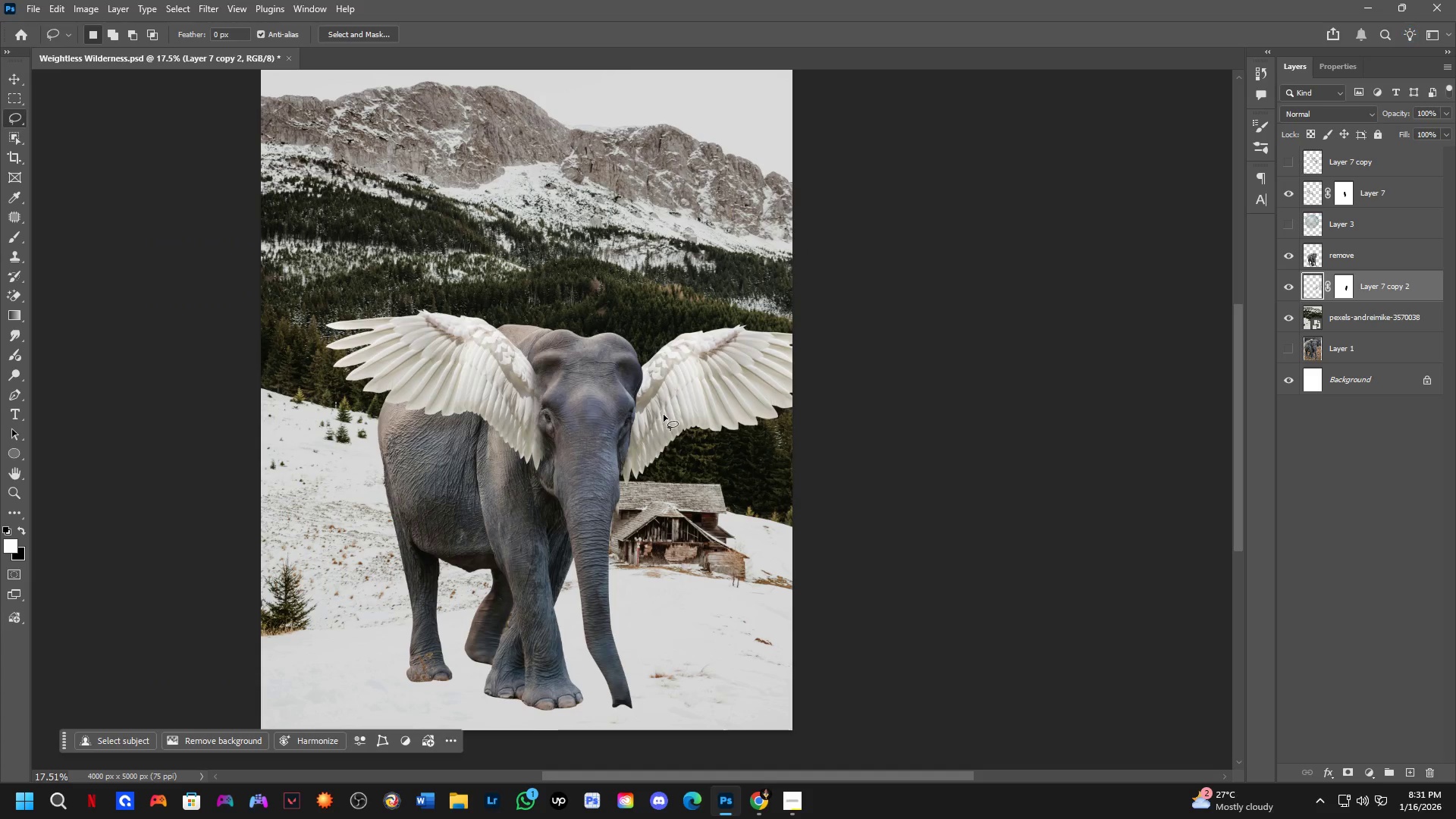 
scroll: coordinate [655, 412], scroll_direction: up, amount: 5.0
 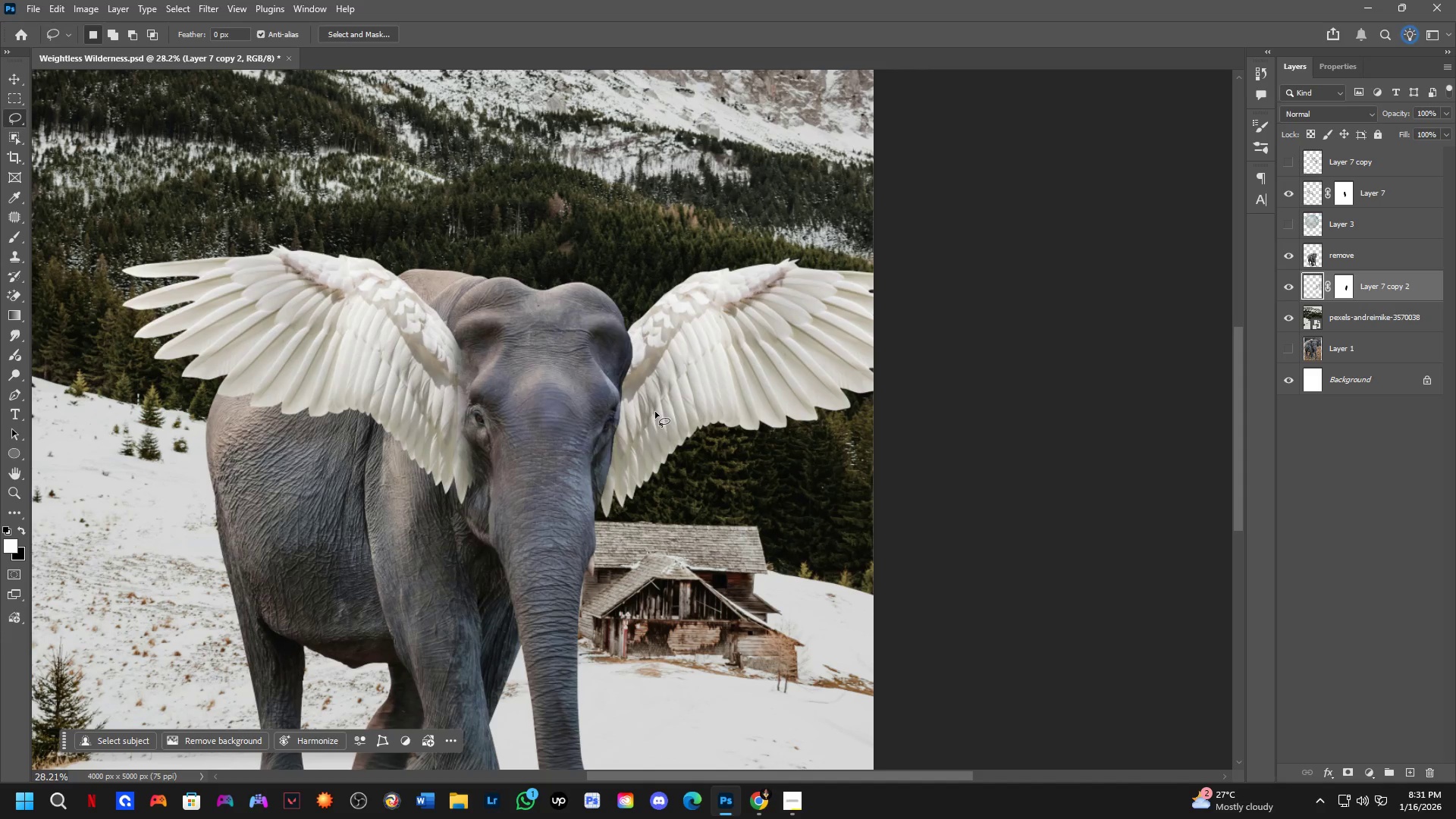 
hold_key(key=ControlLeft, duration=0.69)
 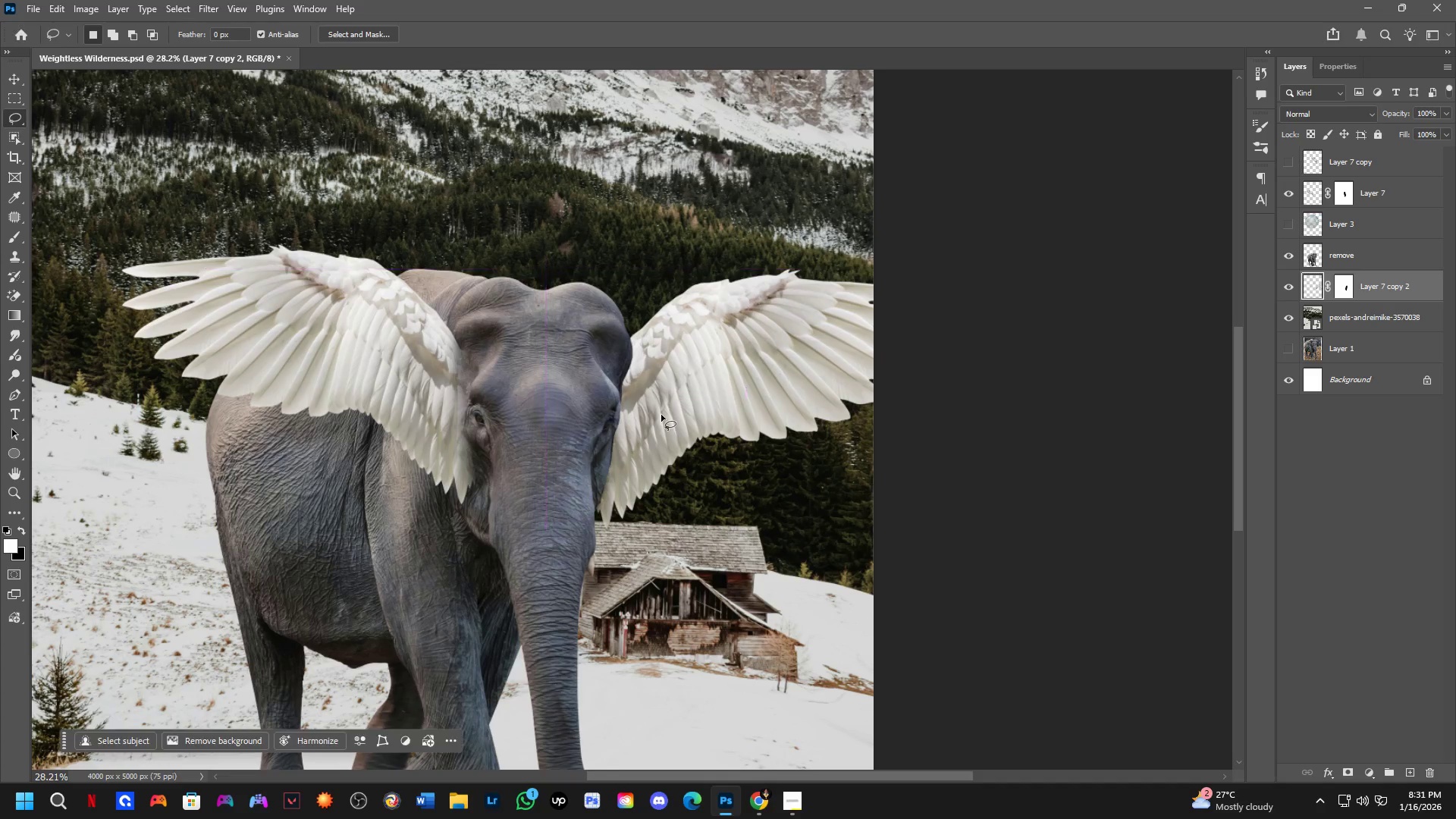 
scroll: coordinate [659, 415], scroll_direction: down, amount: 5.0
 